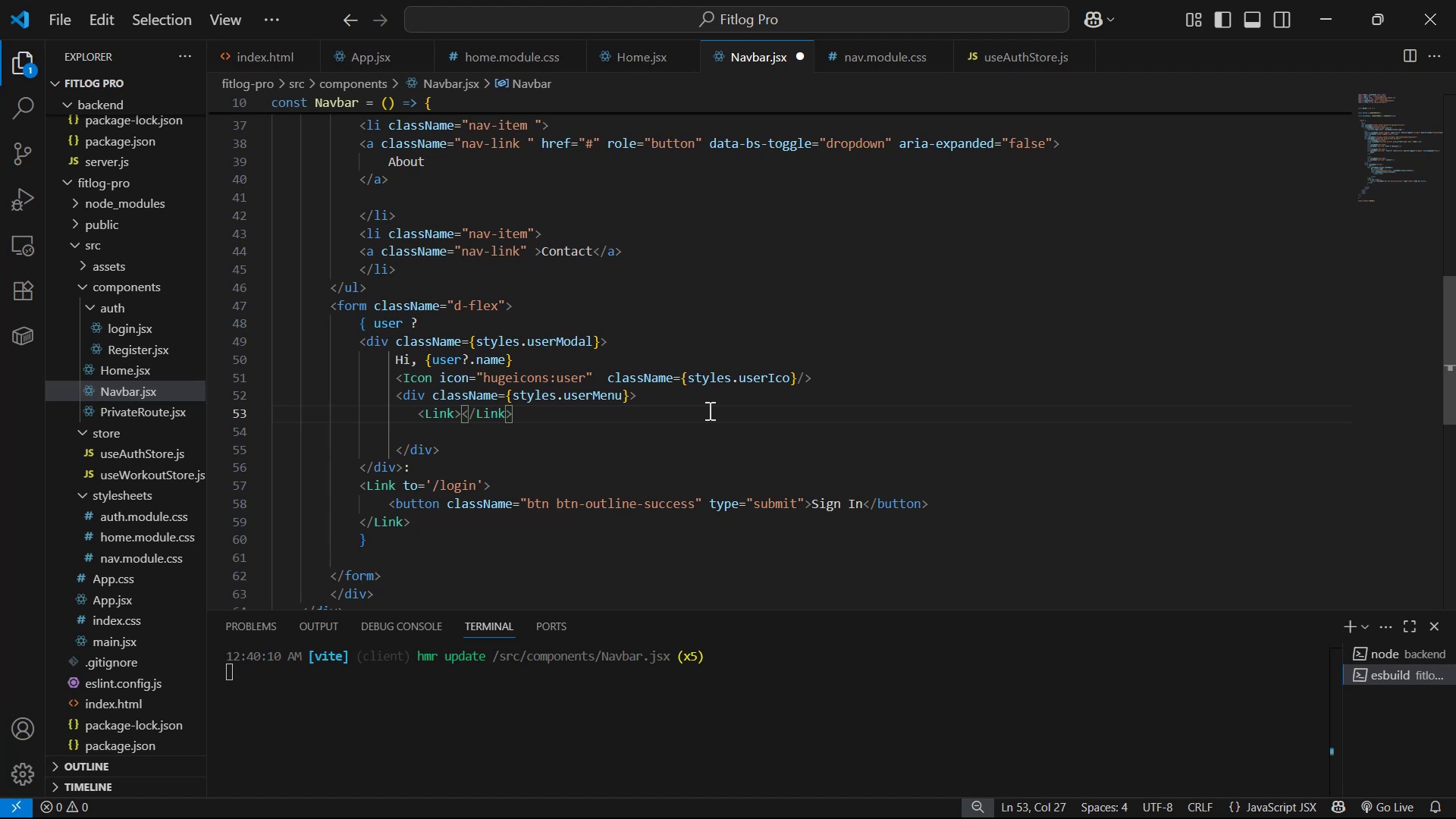 
key(ArrowLeft)
 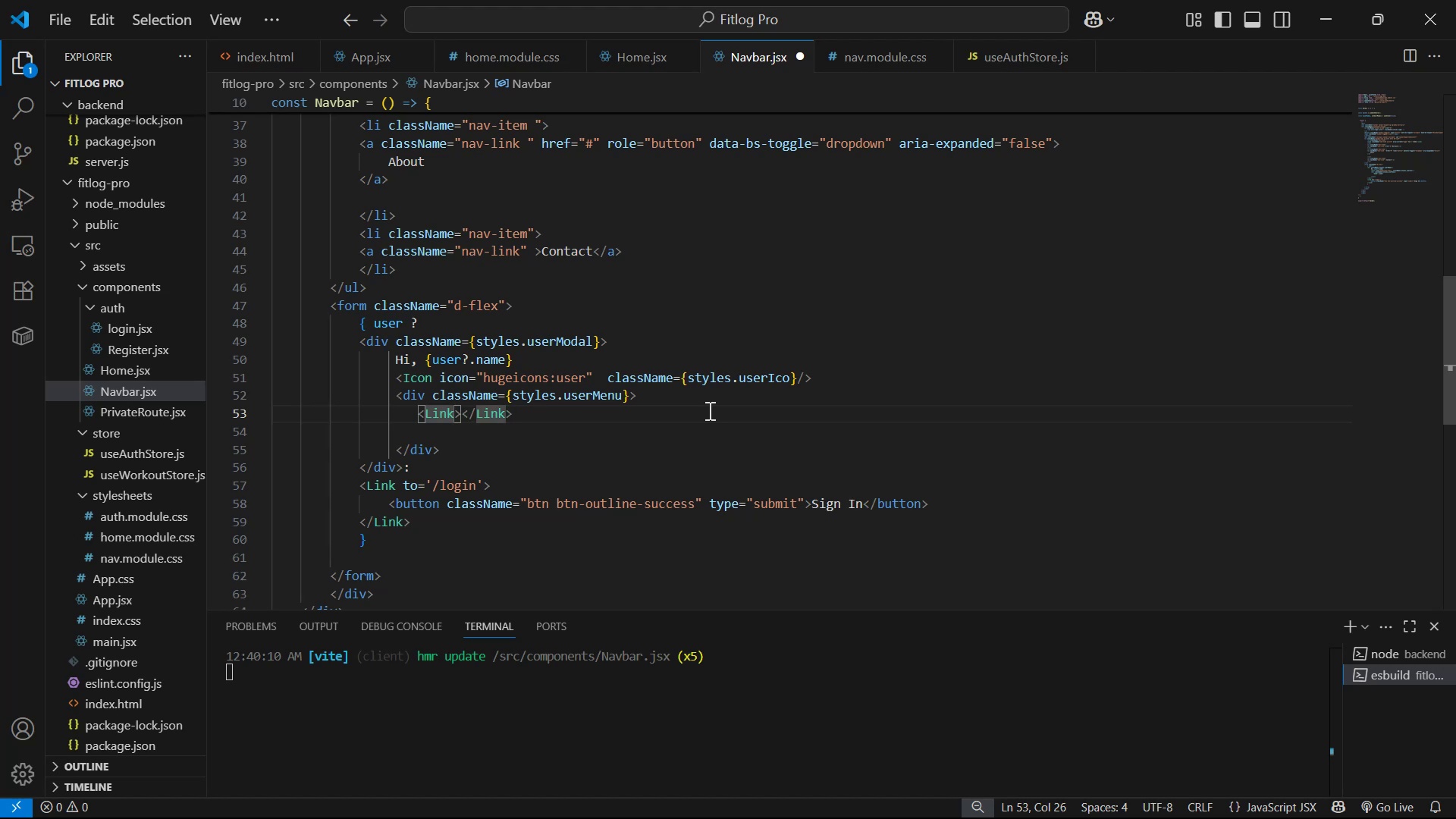 
scroll: coordinate [565, 482], scroll_direction: up, amount: 16.0
 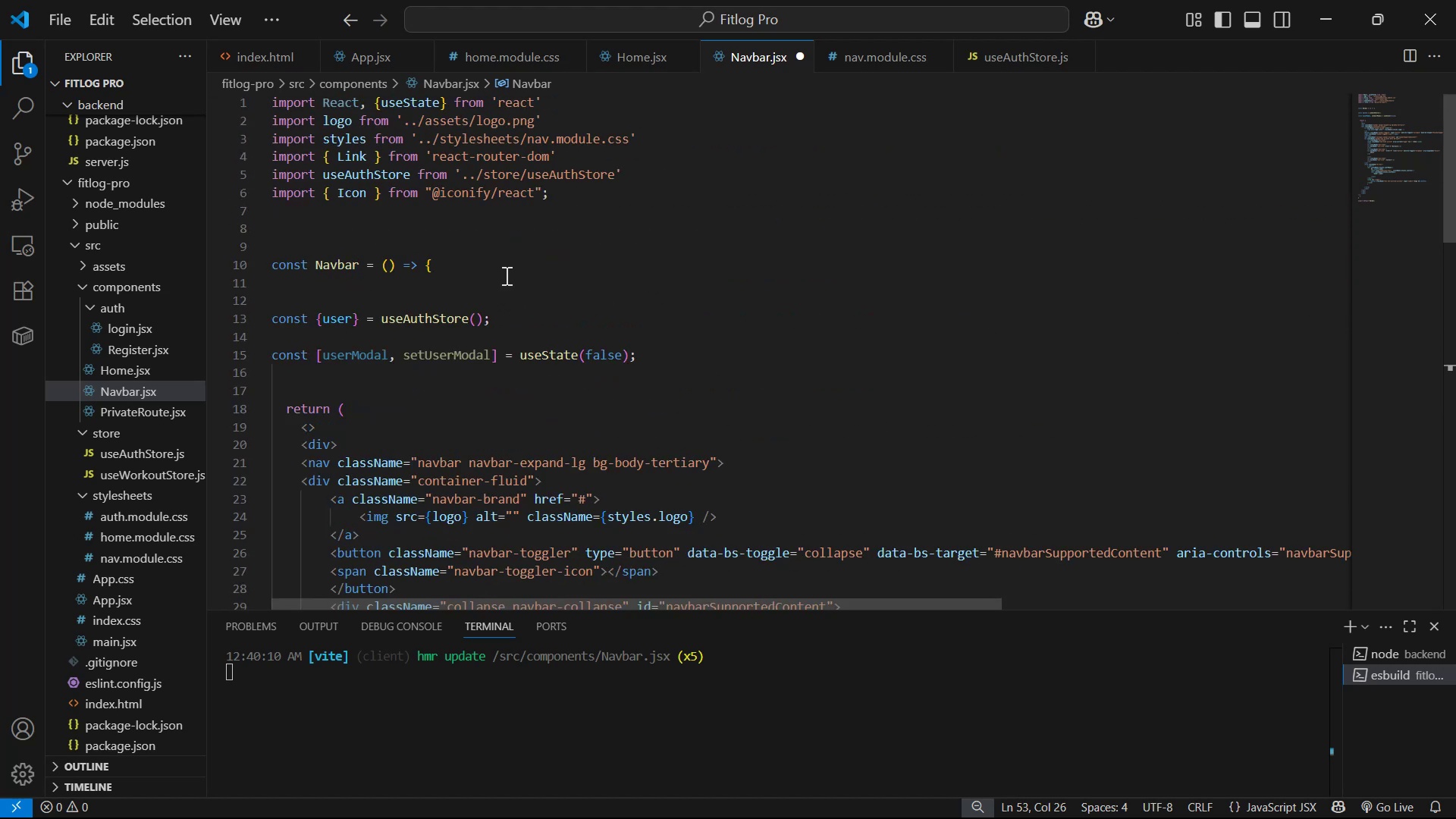 
scroll: coordinate [627, 372], scroll_direction: down, amount: 14.0
 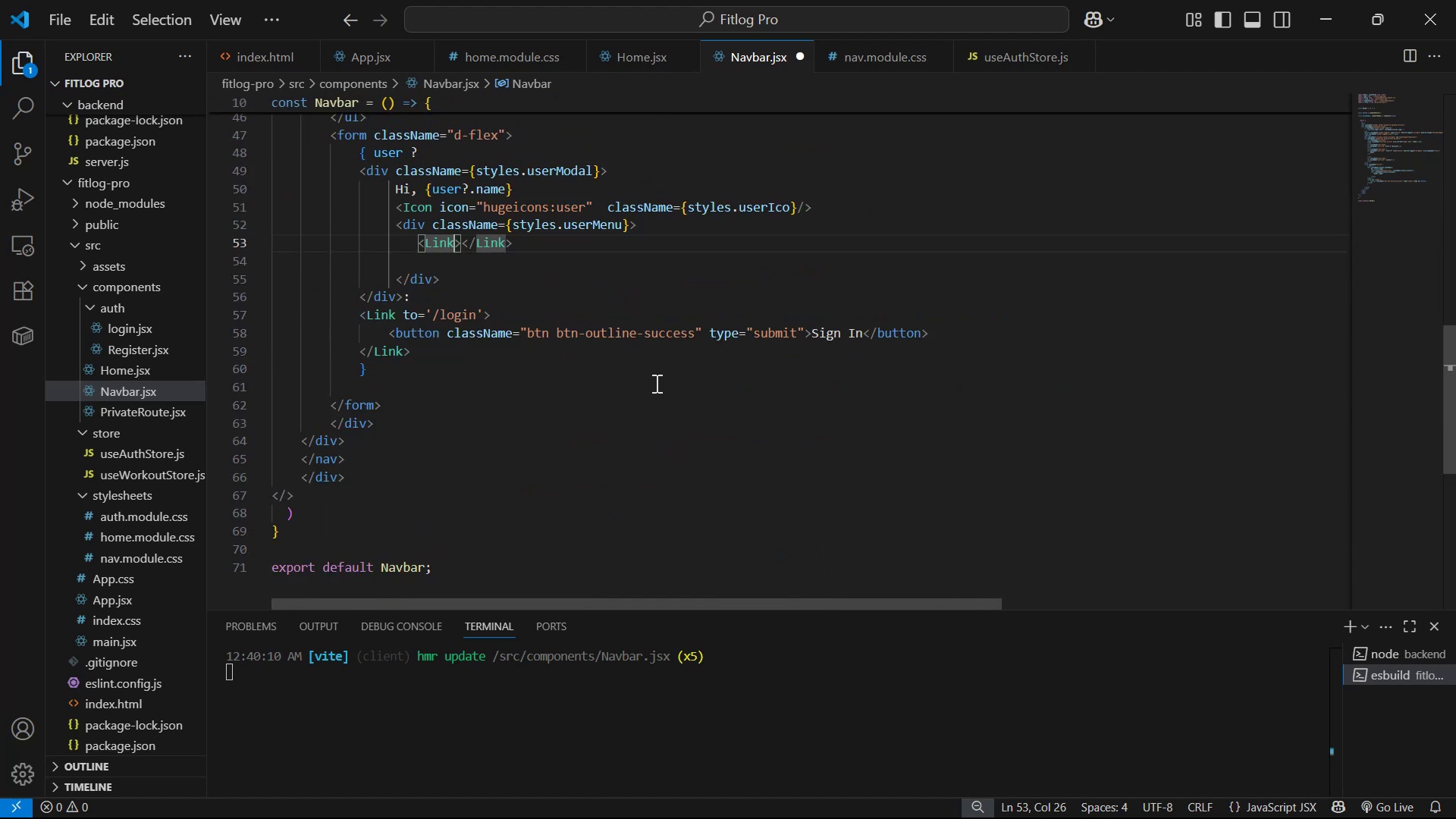 
scroll: coordinate [650, 387], scroll_direction: up, amount: 1.0
 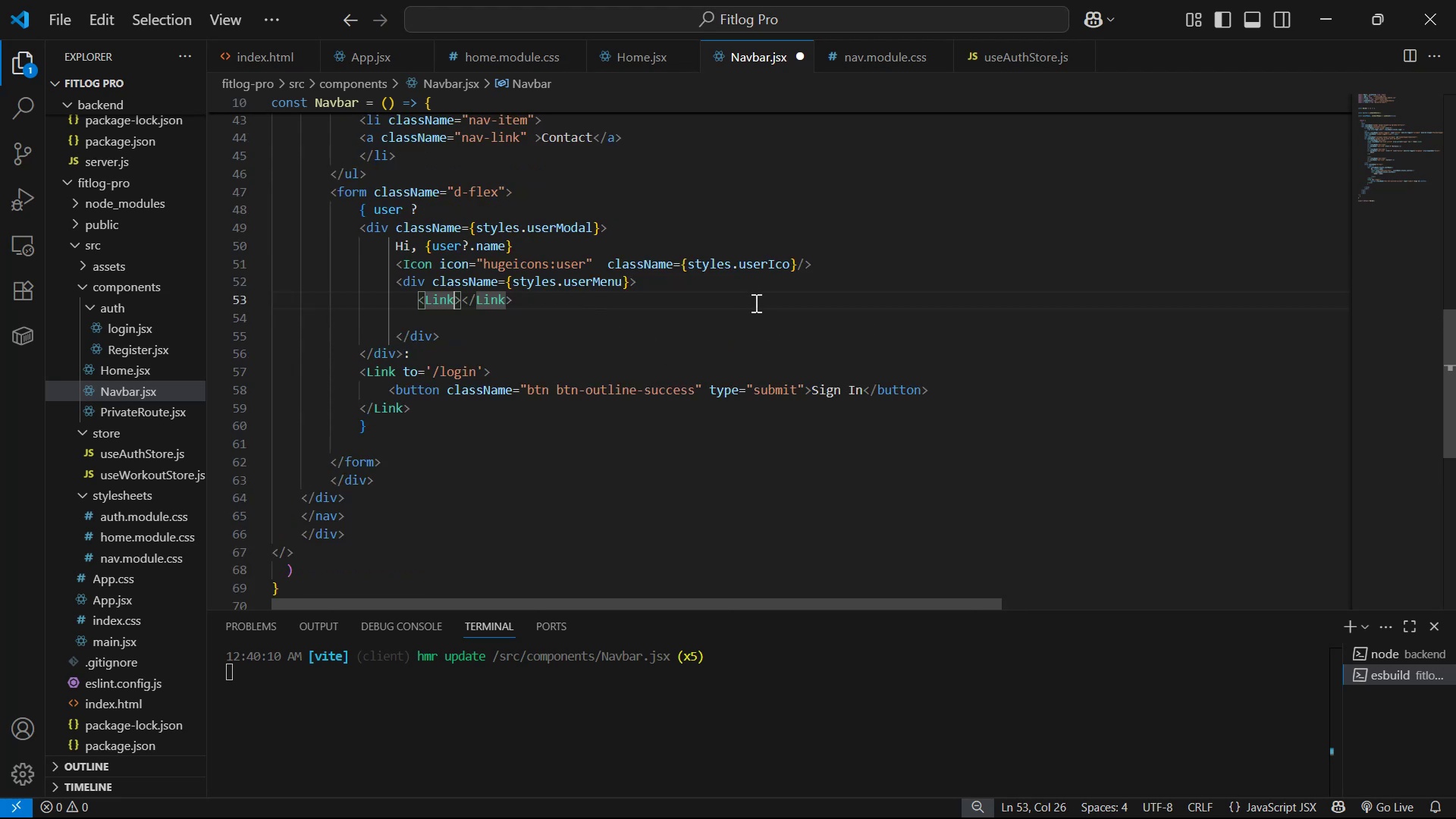 
key(ArrowRight)
 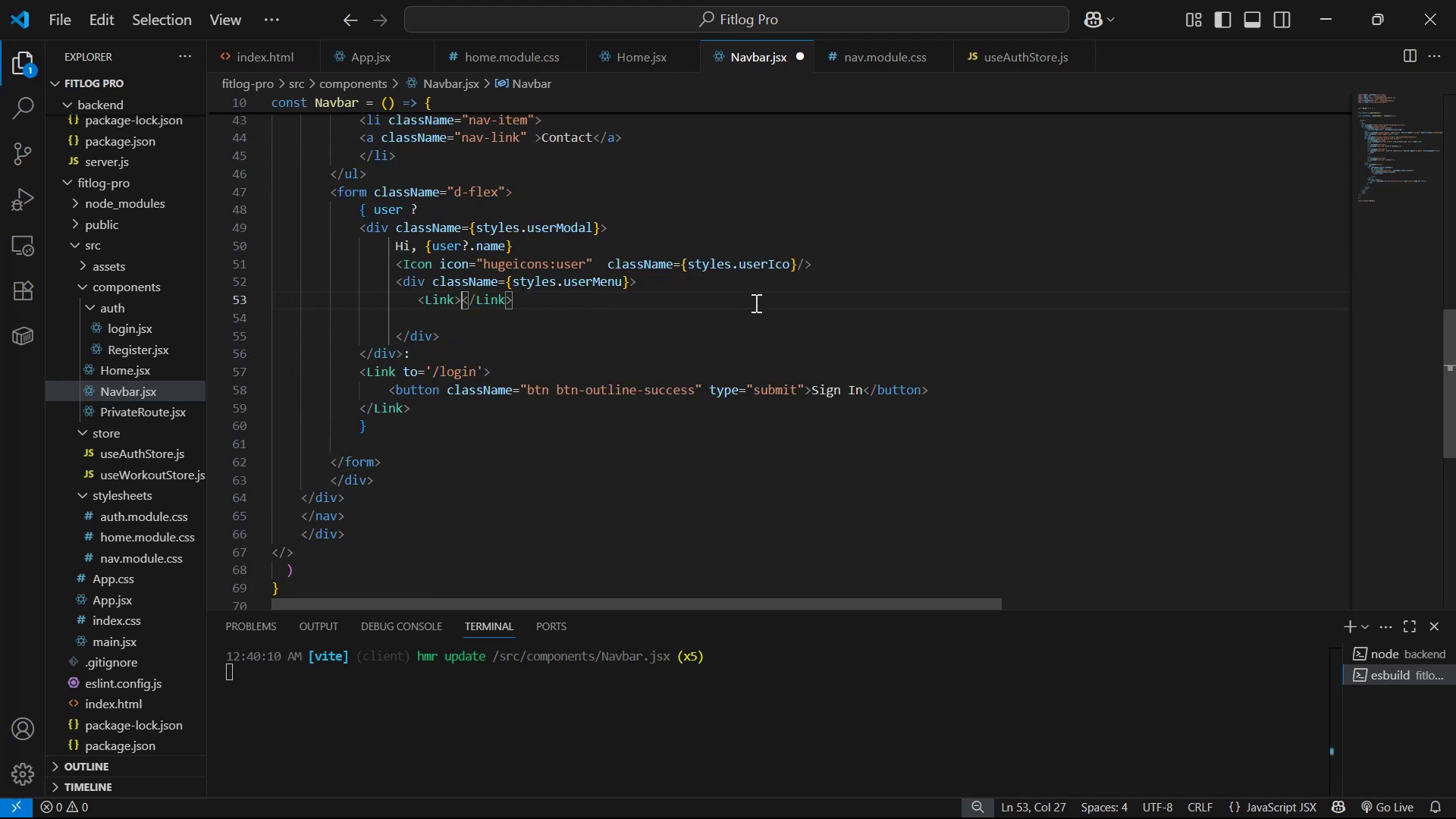 
key(Control+ControlLeft)
 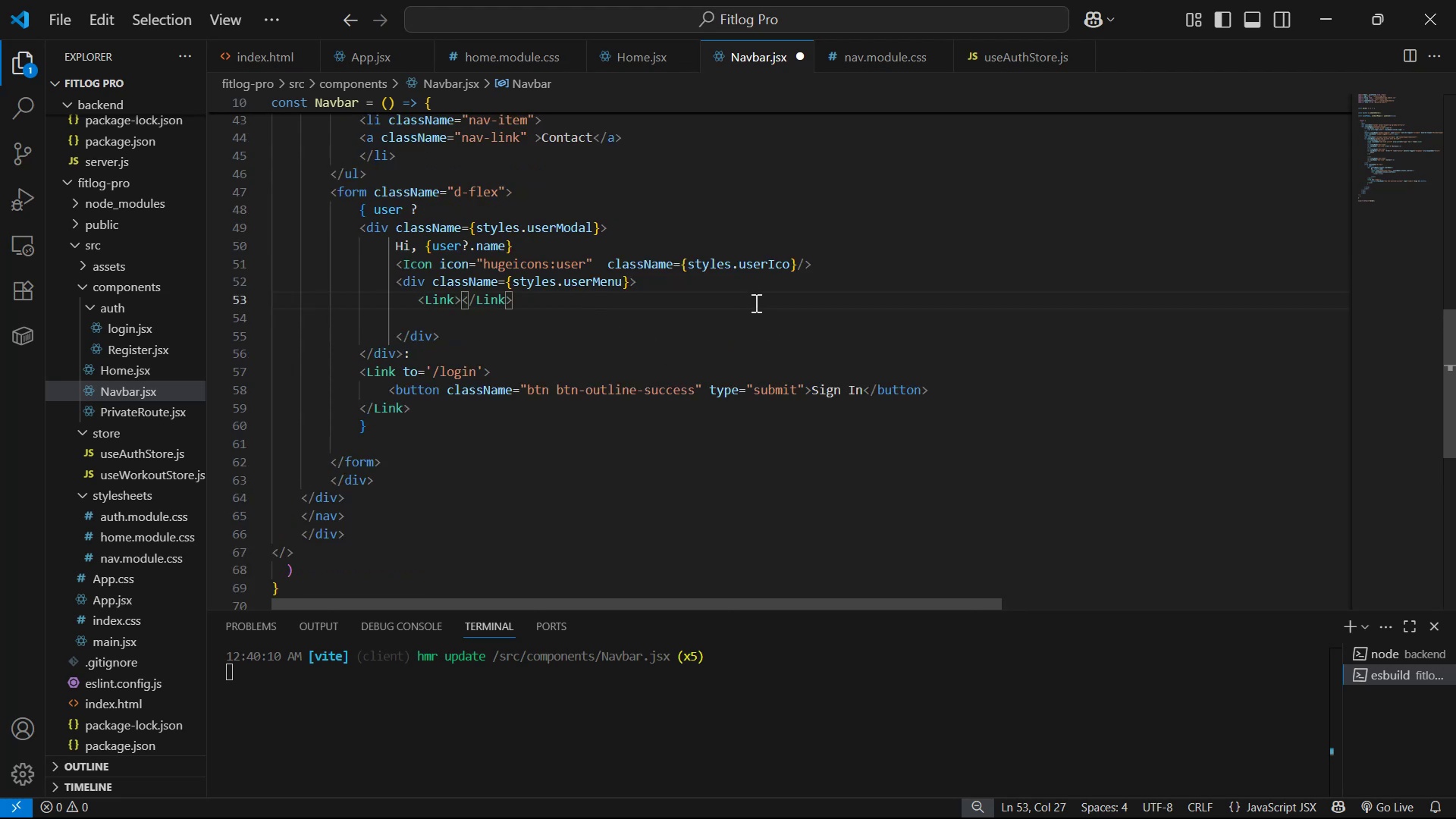 
type(My Profile )
key(Backspace)
 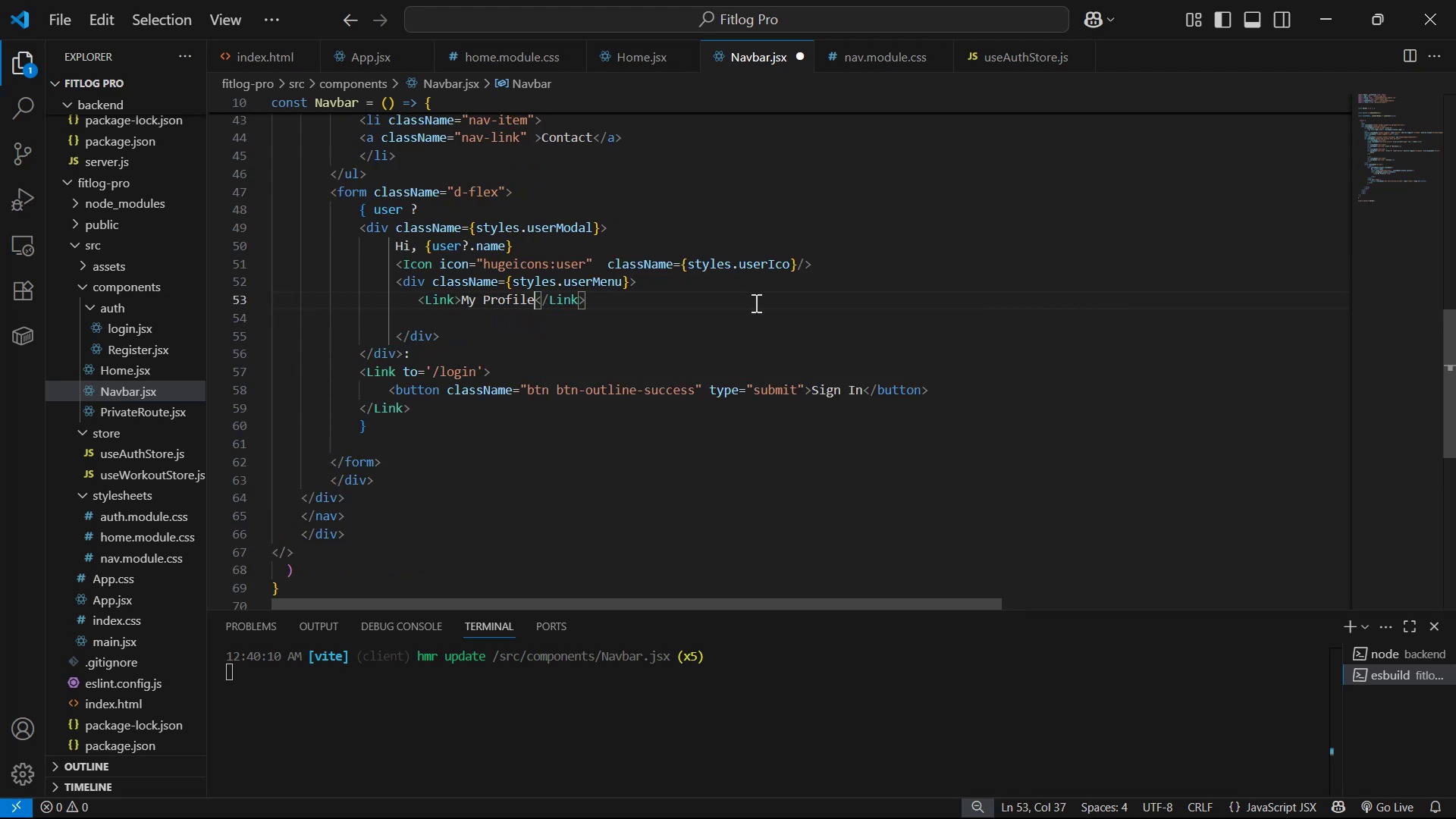 
hold_key(key=ArrowLeft, duration=0.83)
 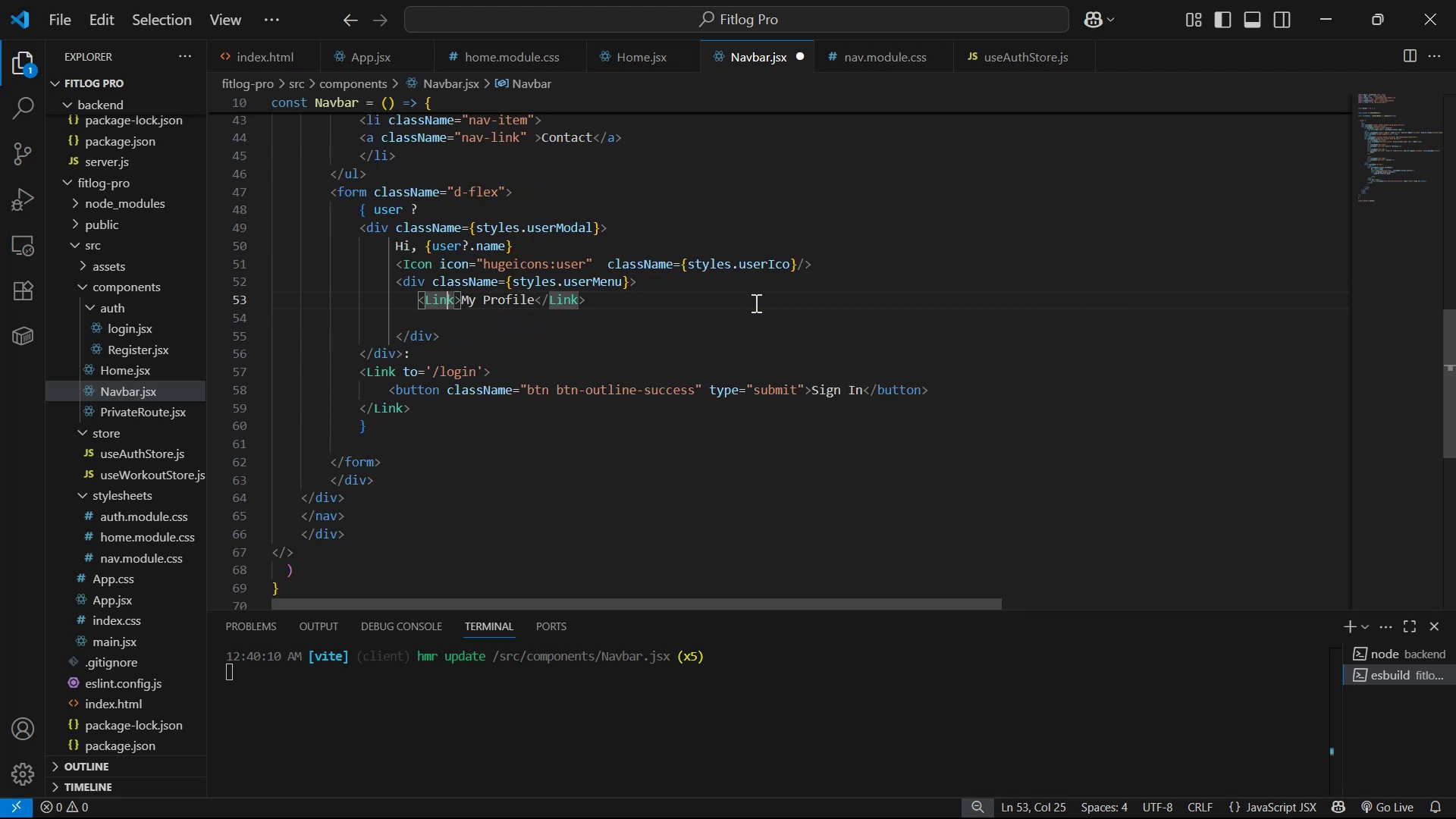 
key(ArrowRight)
 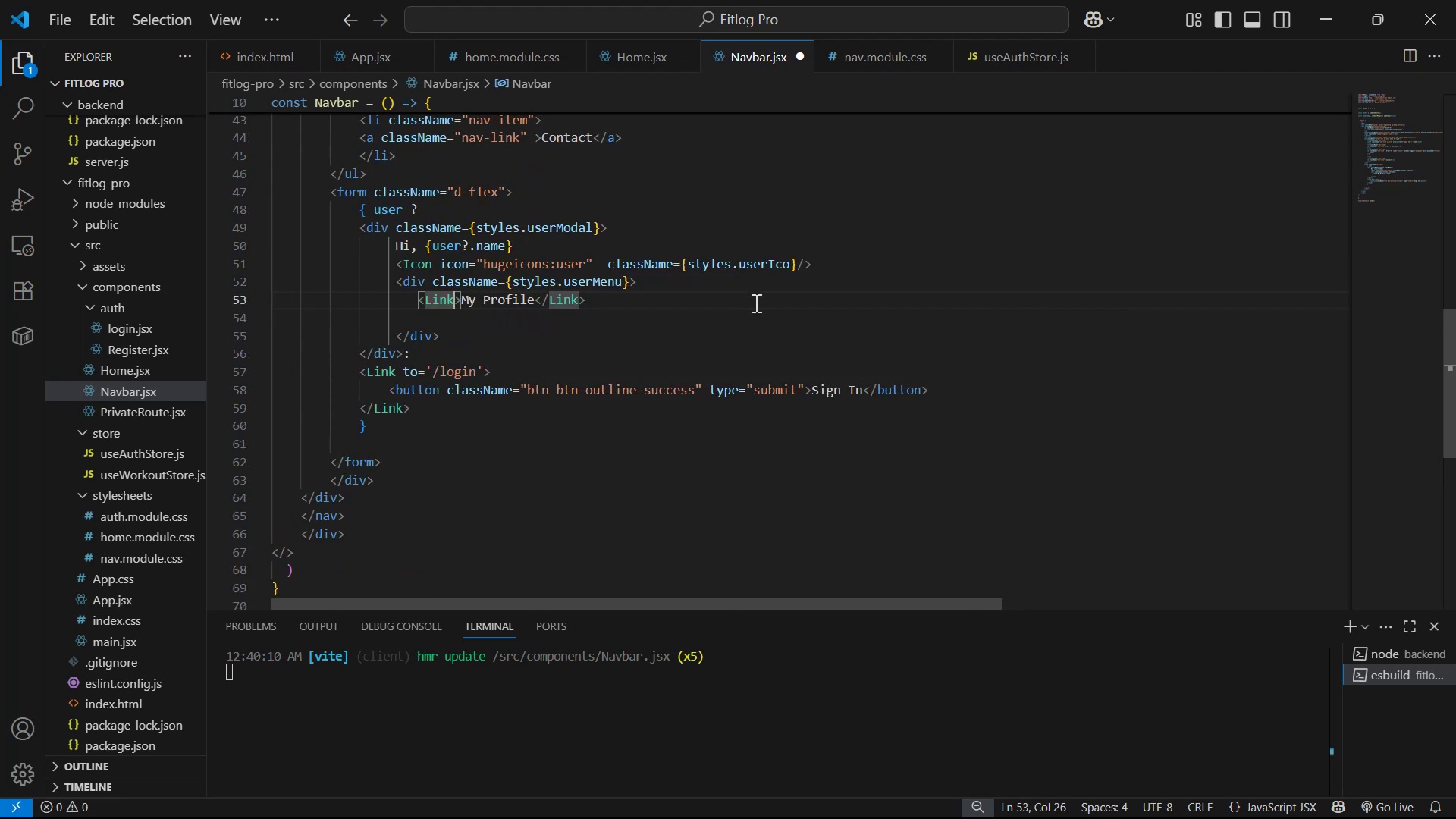 
type( to )
key(Backspace)
type( )
key(Backspace)
type(='/)
 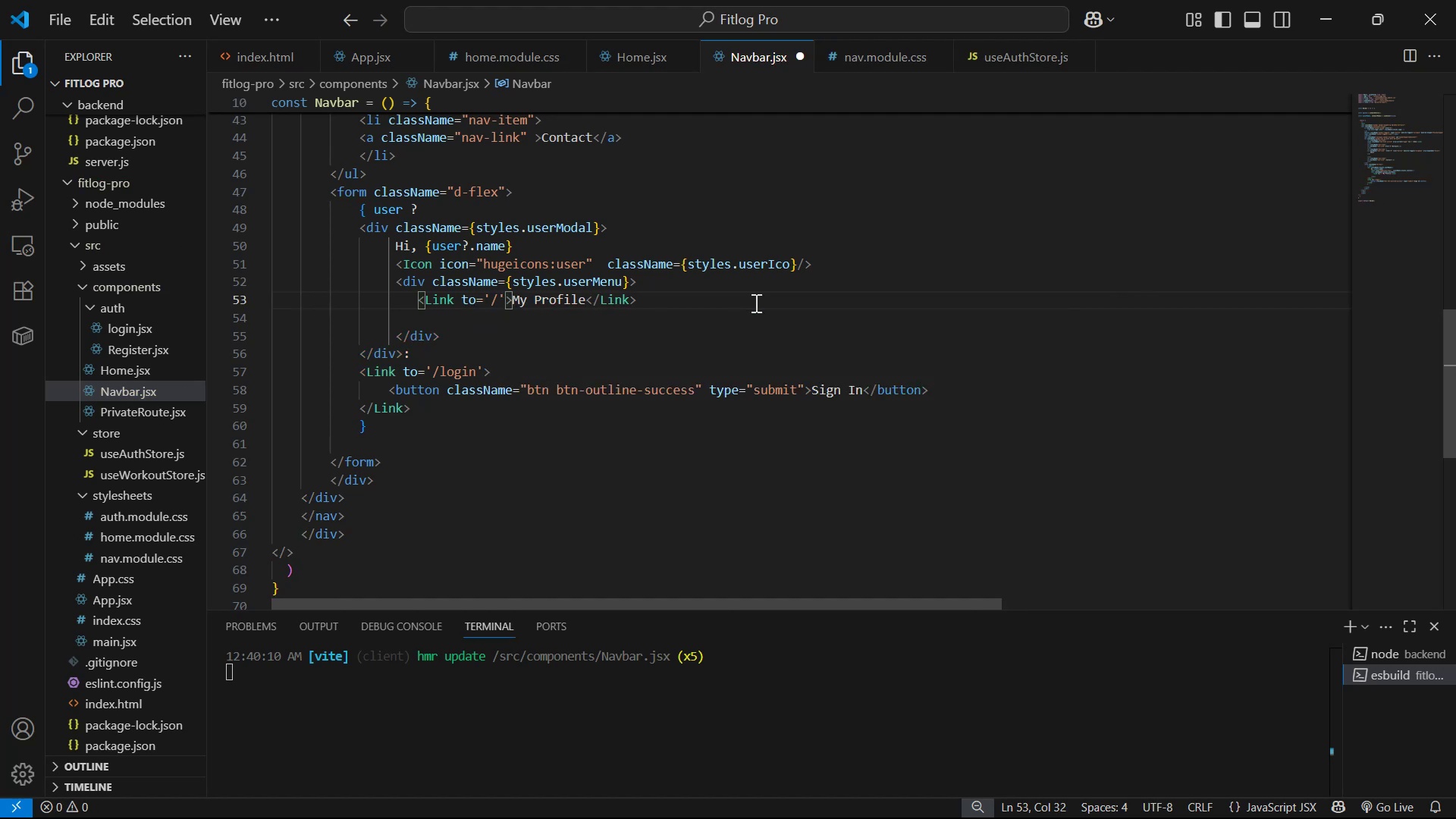 
key(Alt+AltLeft)
 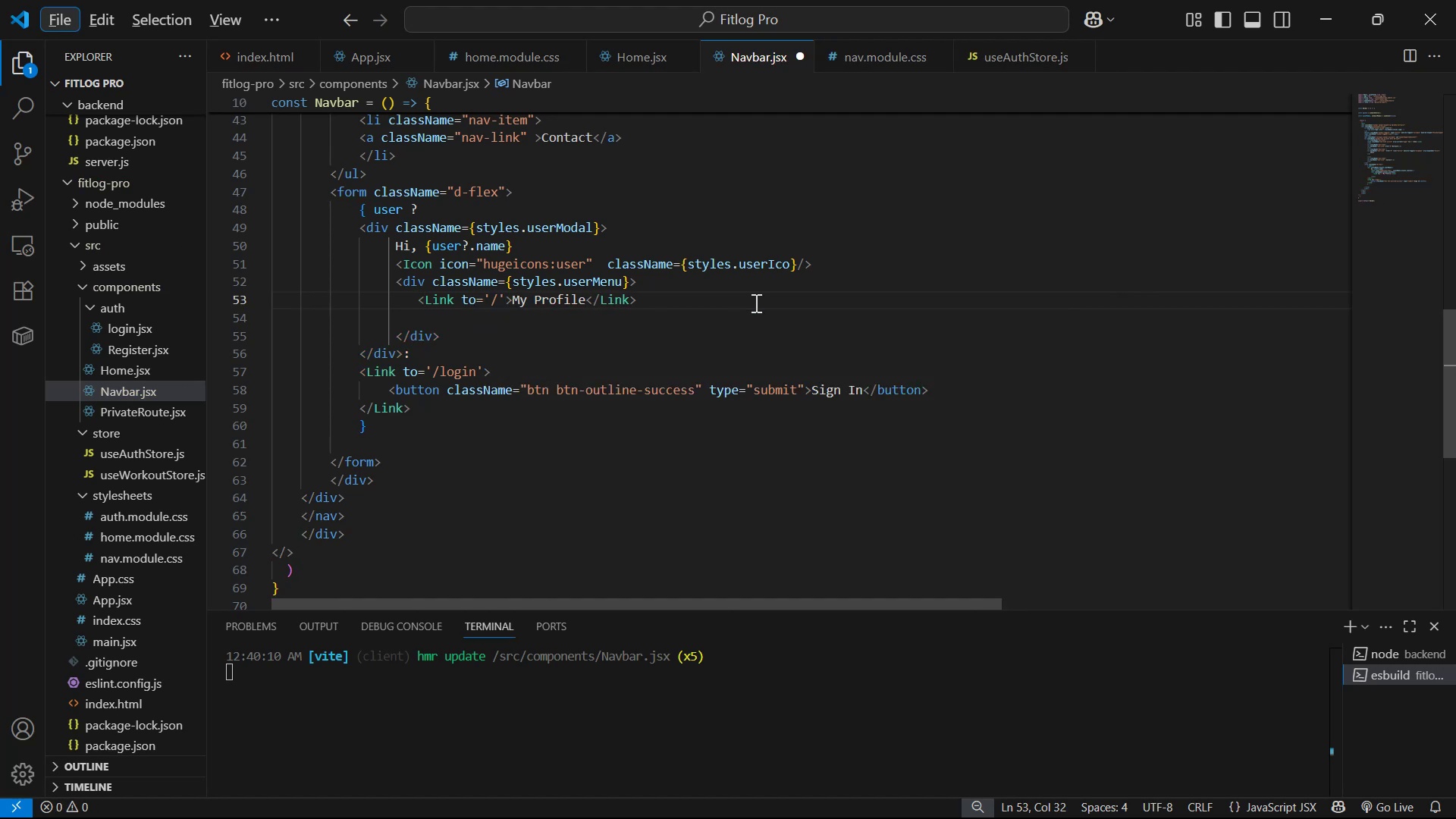 
hold_key(key=ArrowRight, duration=0.46)
 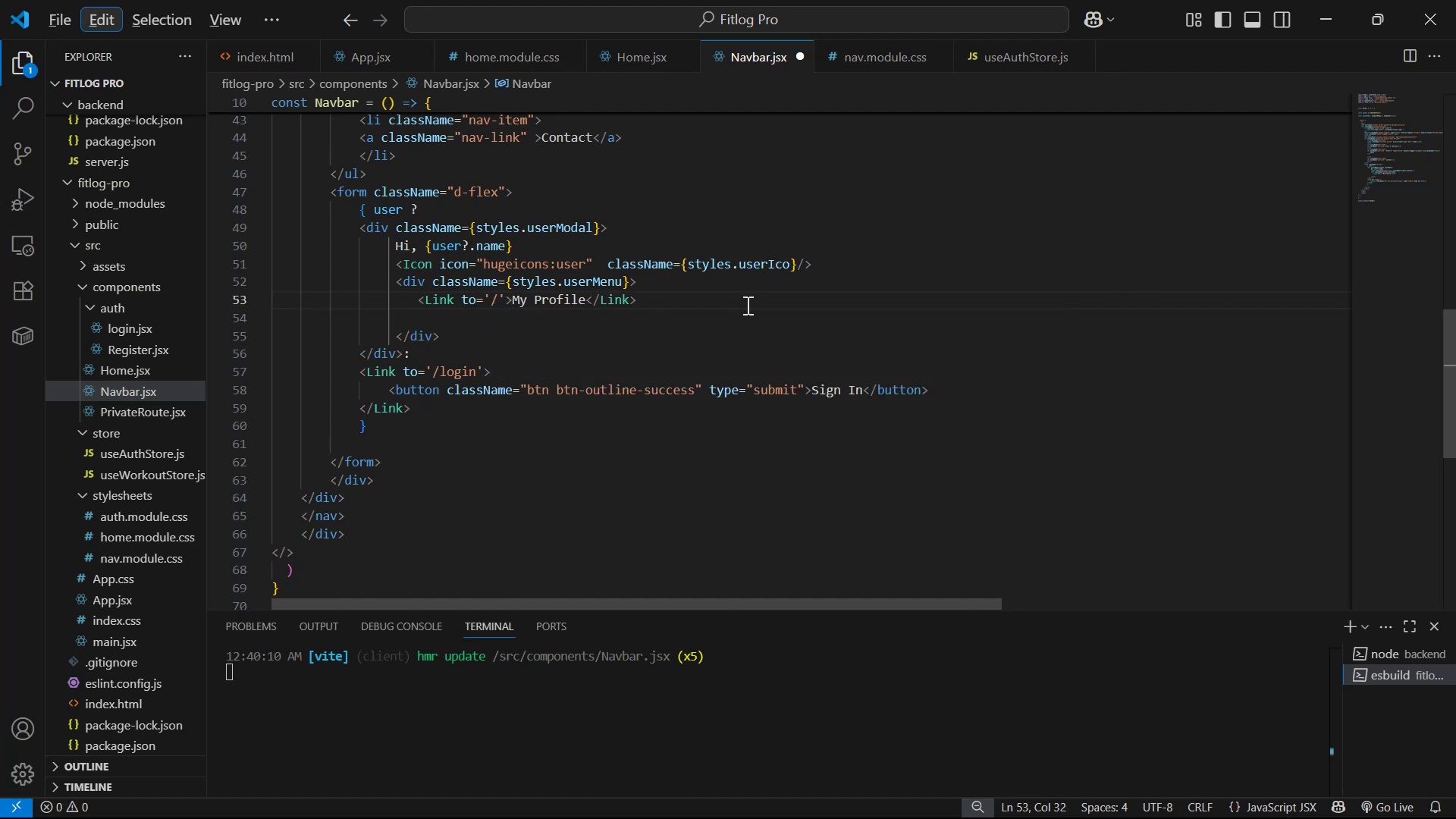 
left_click([739, 306])
 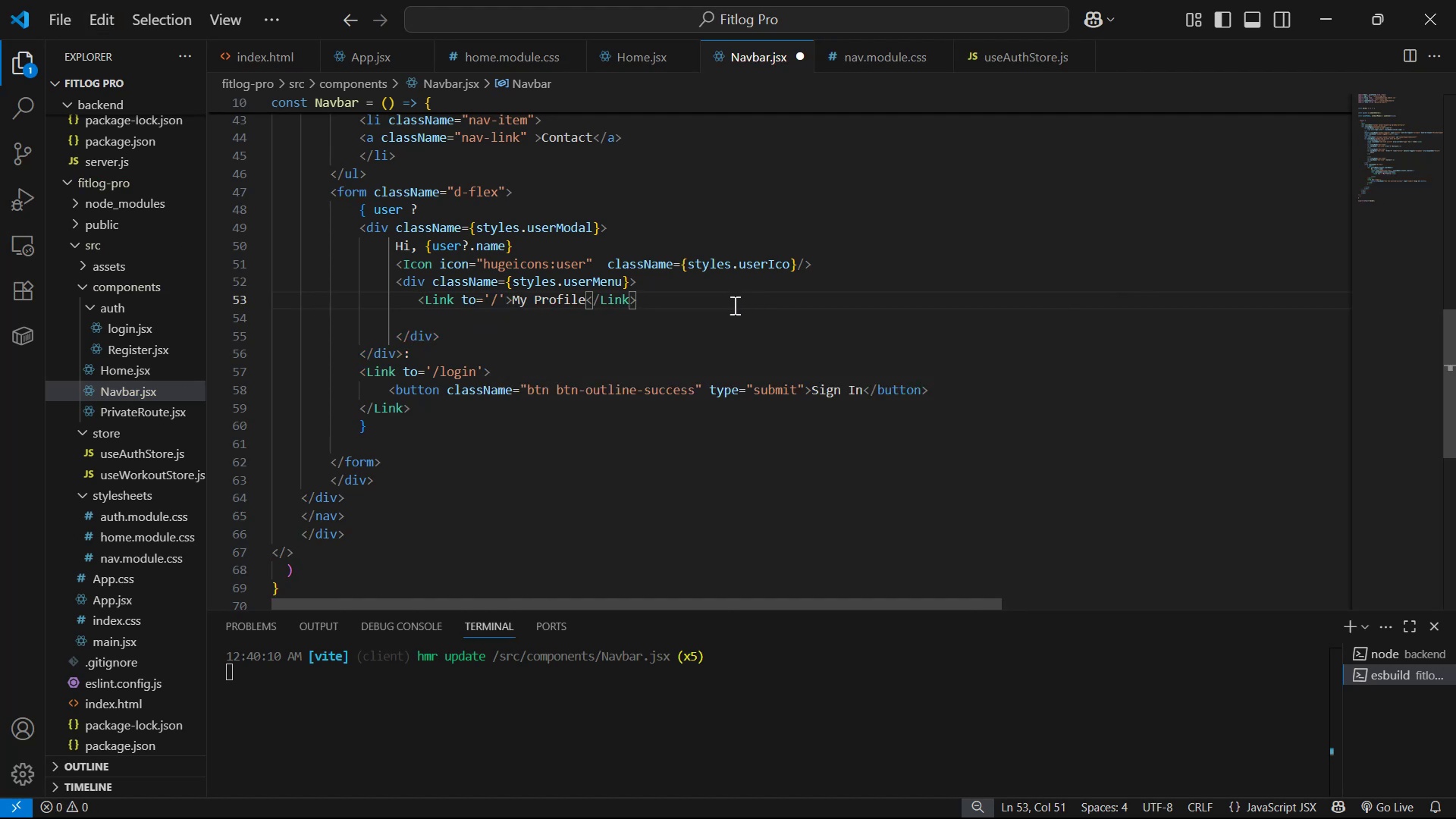 
key(Alt+Shift+ArrowDown)
 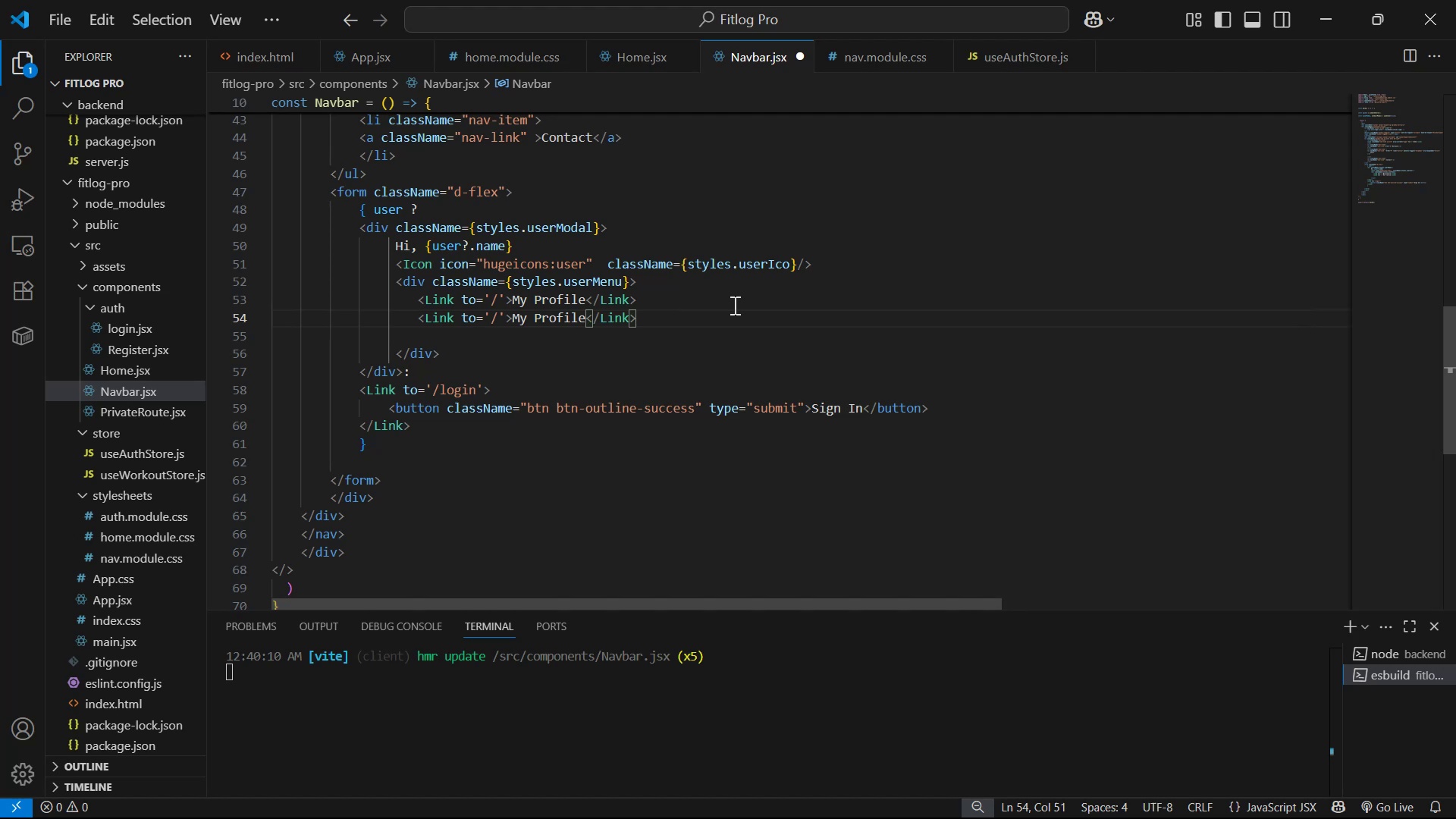 
key(ArrowLeft)
 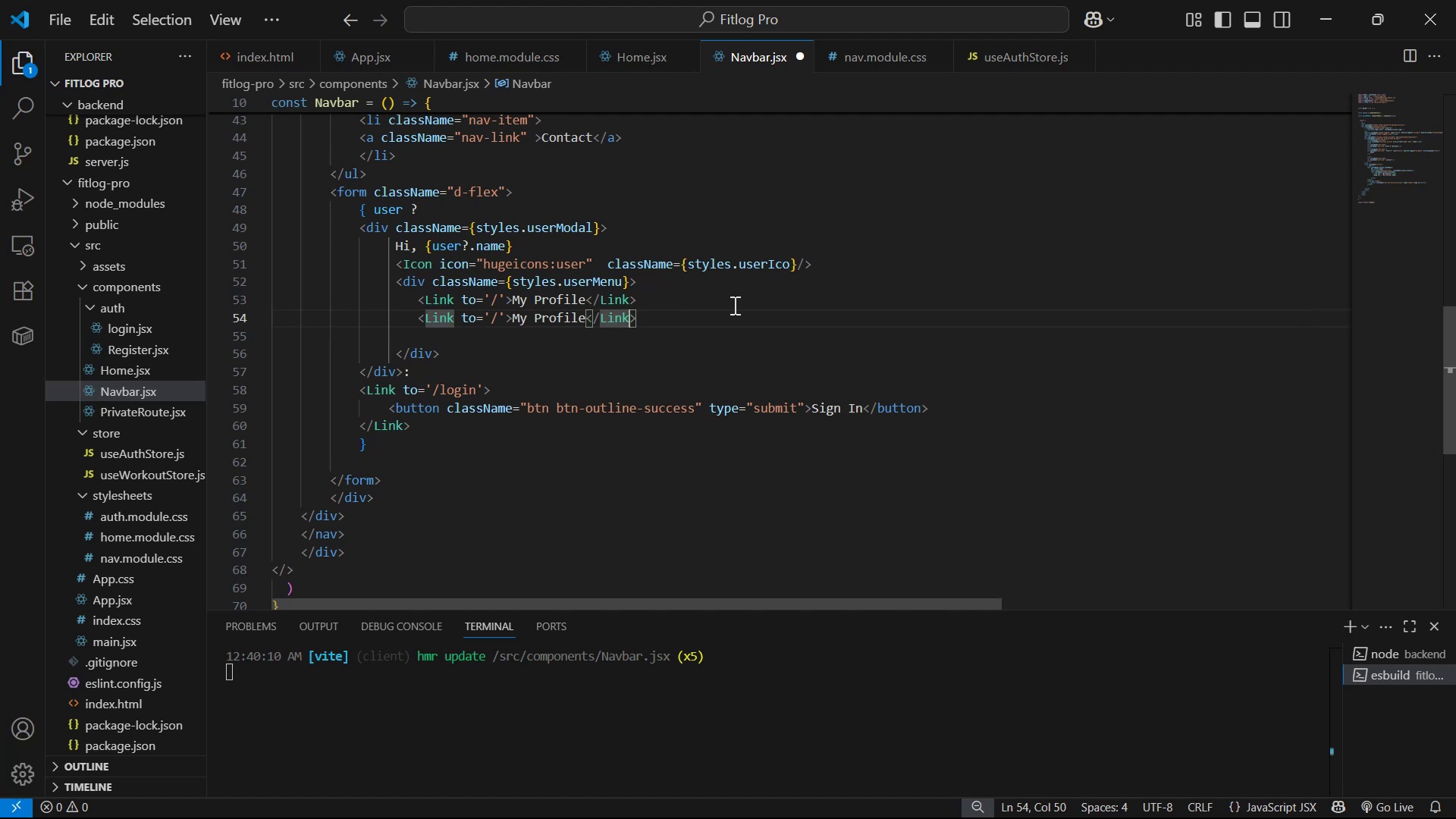 
key(ArrowLeft)
 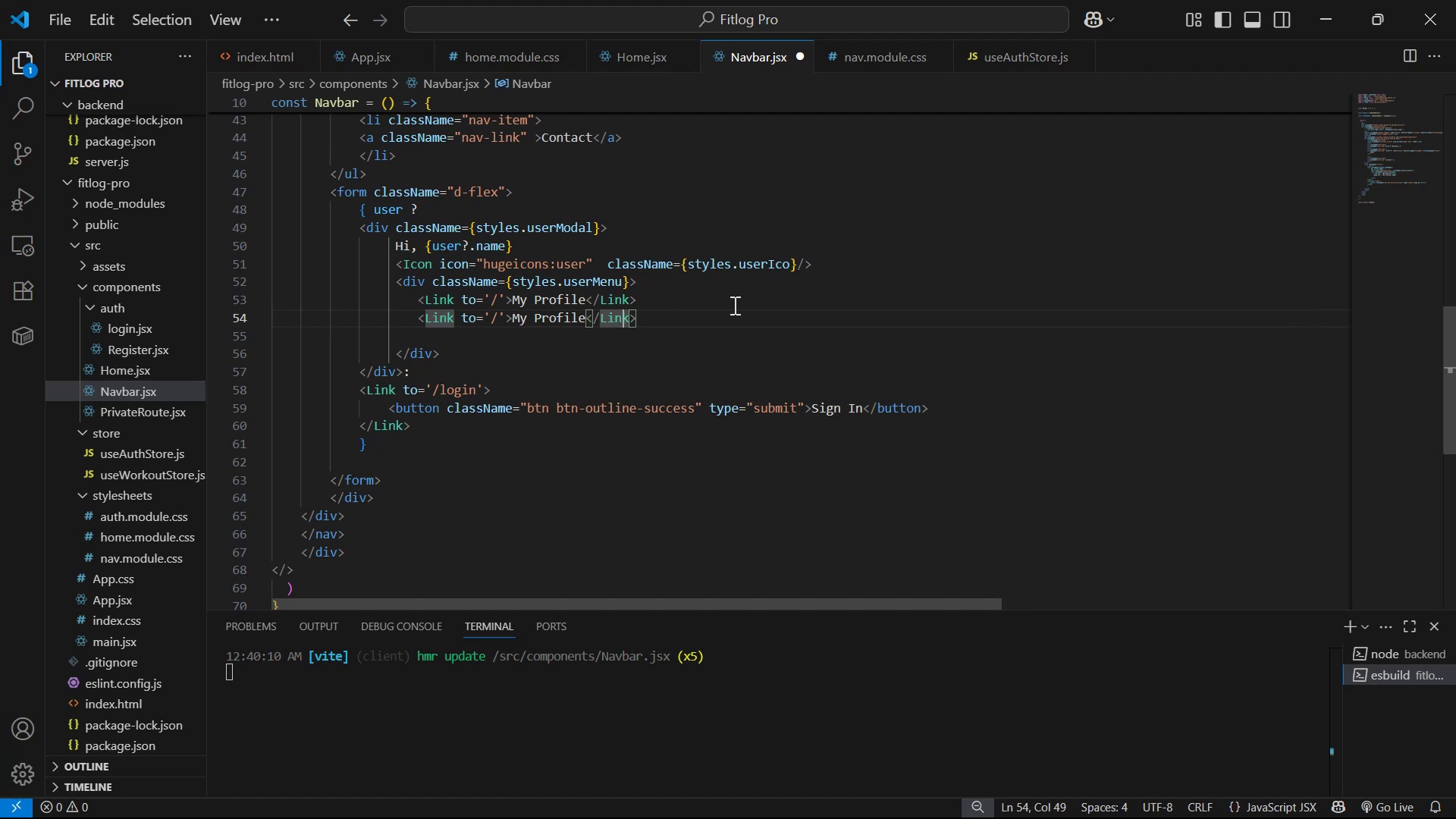 
key(ArrowRight)
 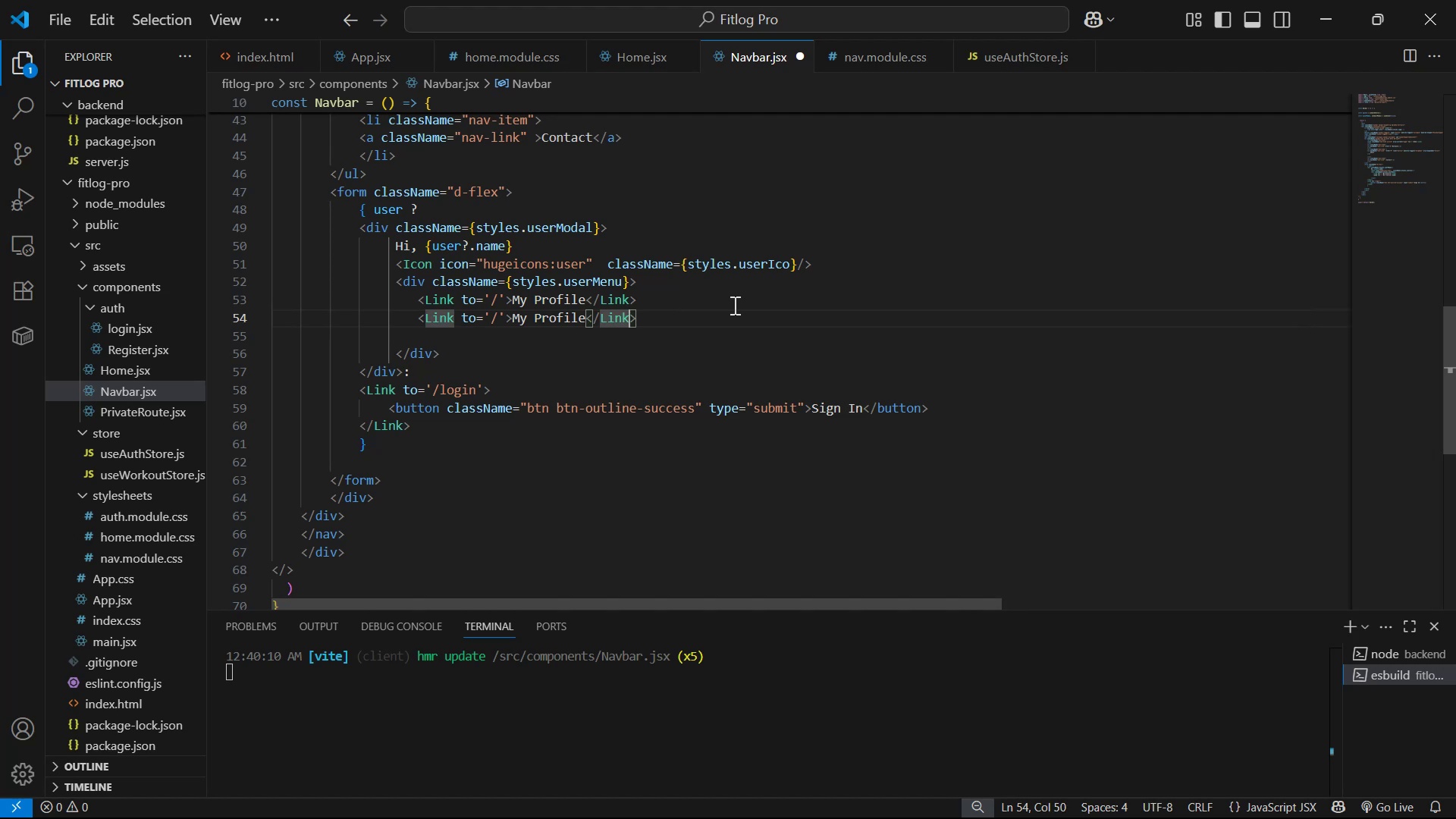 
key(ArrowRight)
 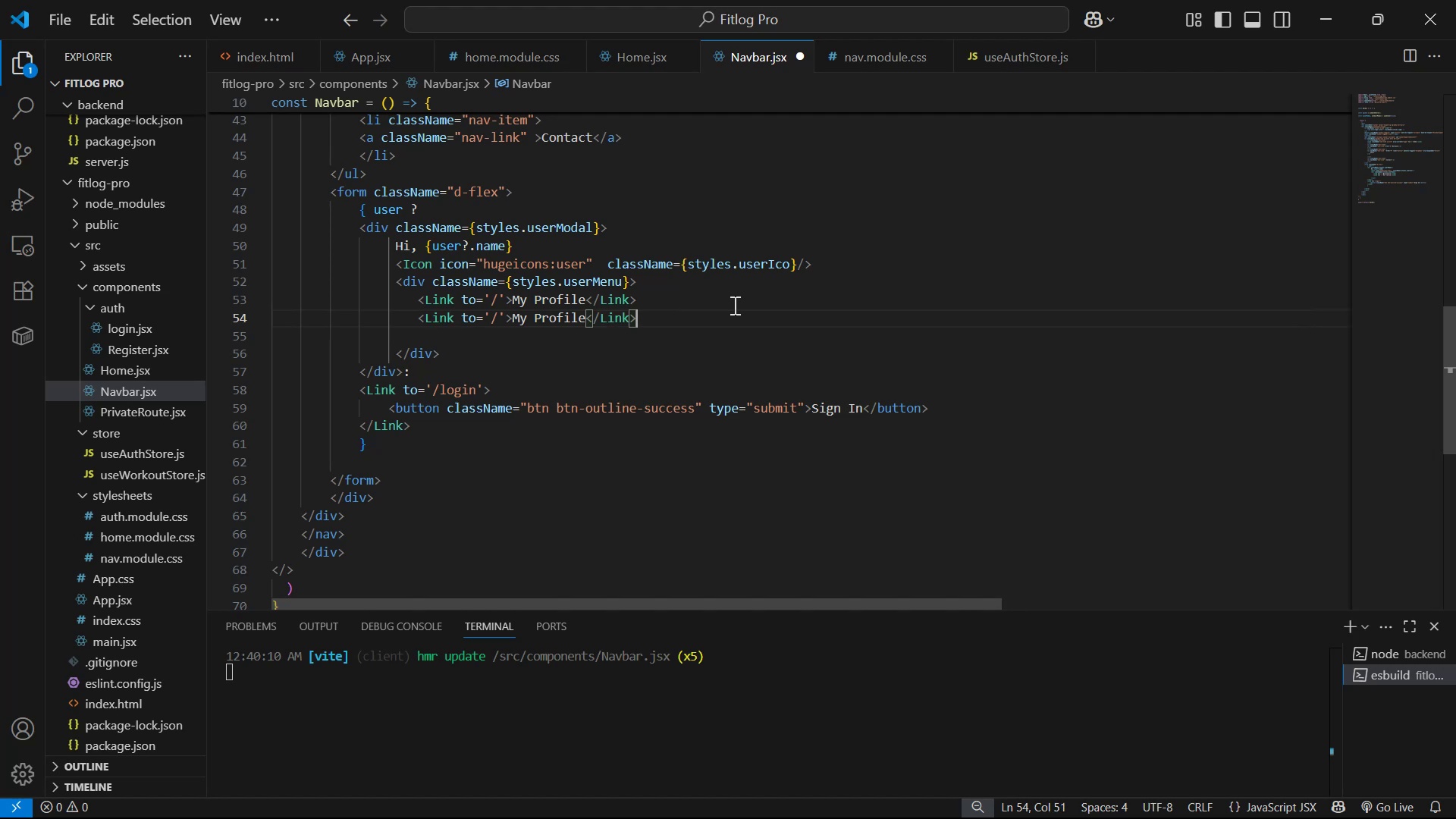 
key(ArrowRight)
 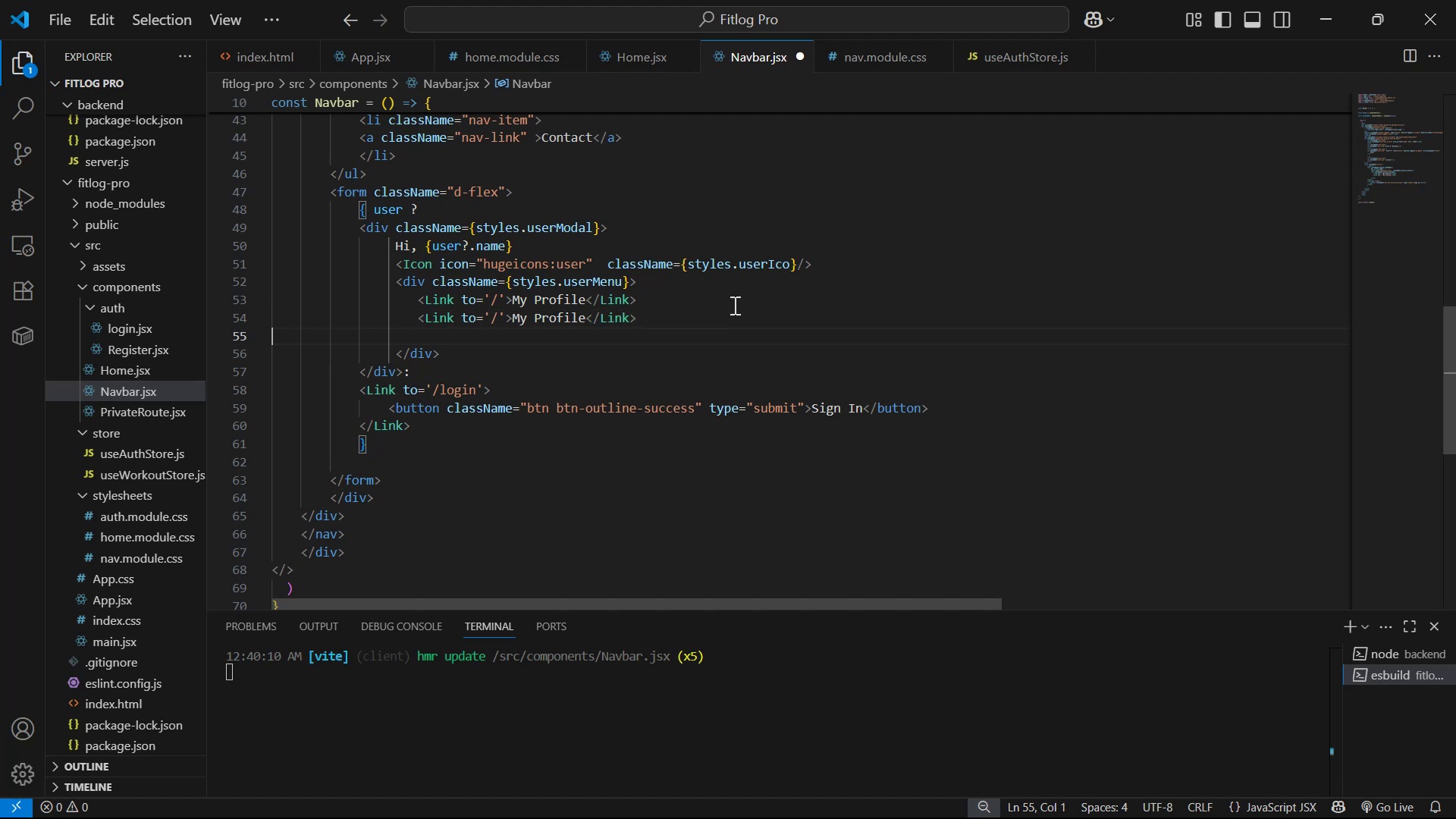 
key(ArrowLeft)
 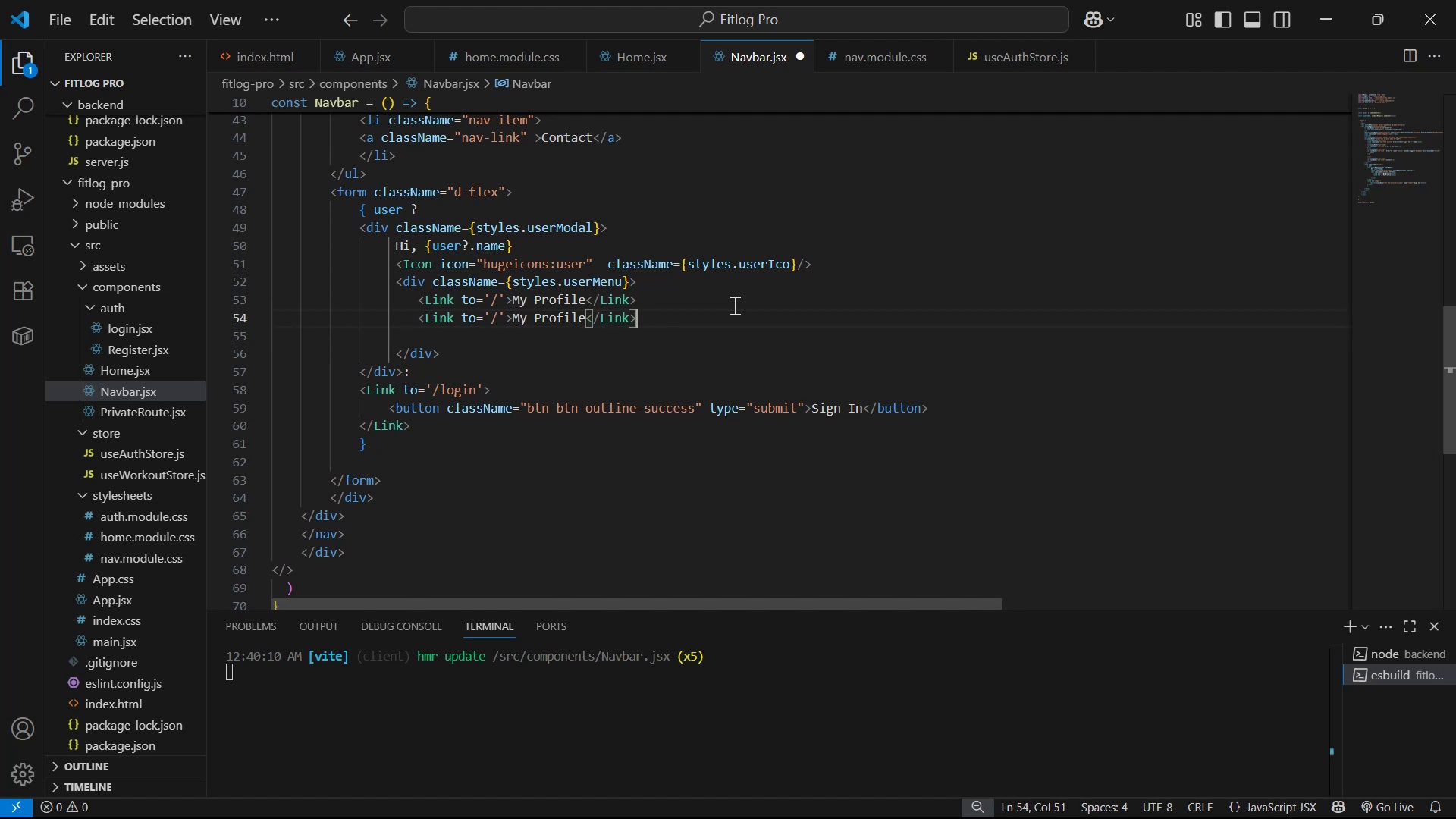 
hold_key(key=Backspace, duration=1.33)
 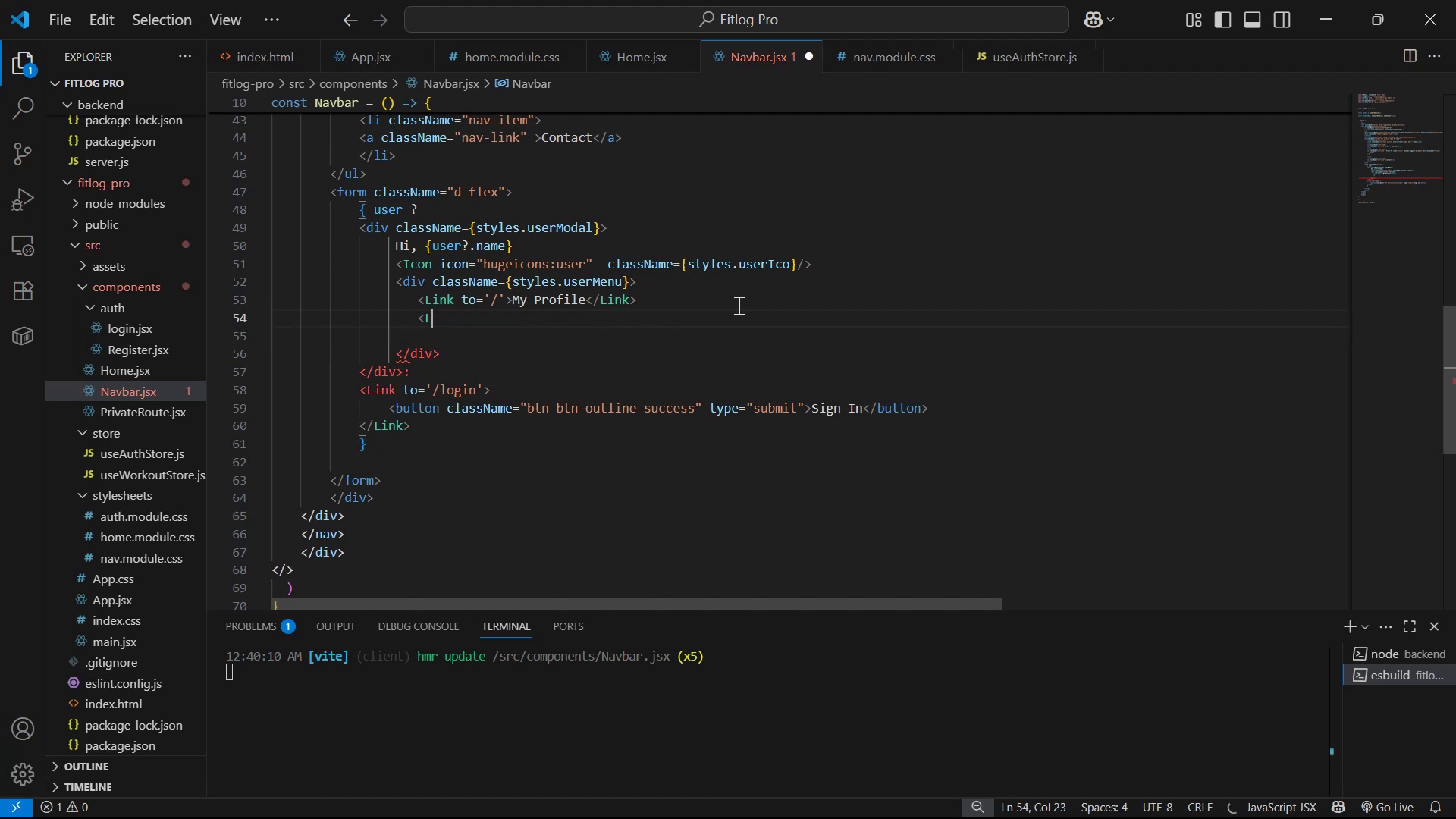 
key(Backspace)
 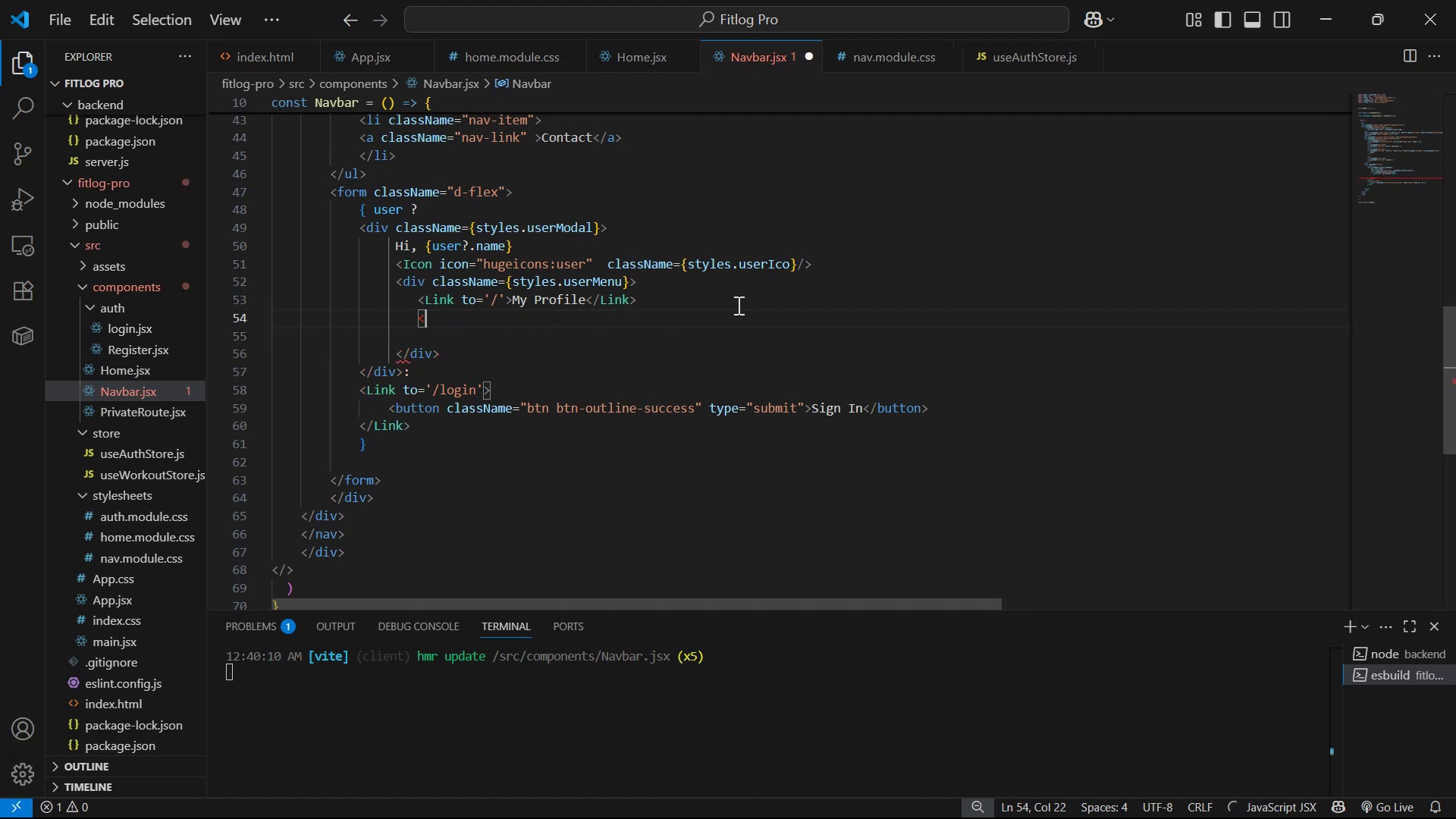 
key(Backspace)
 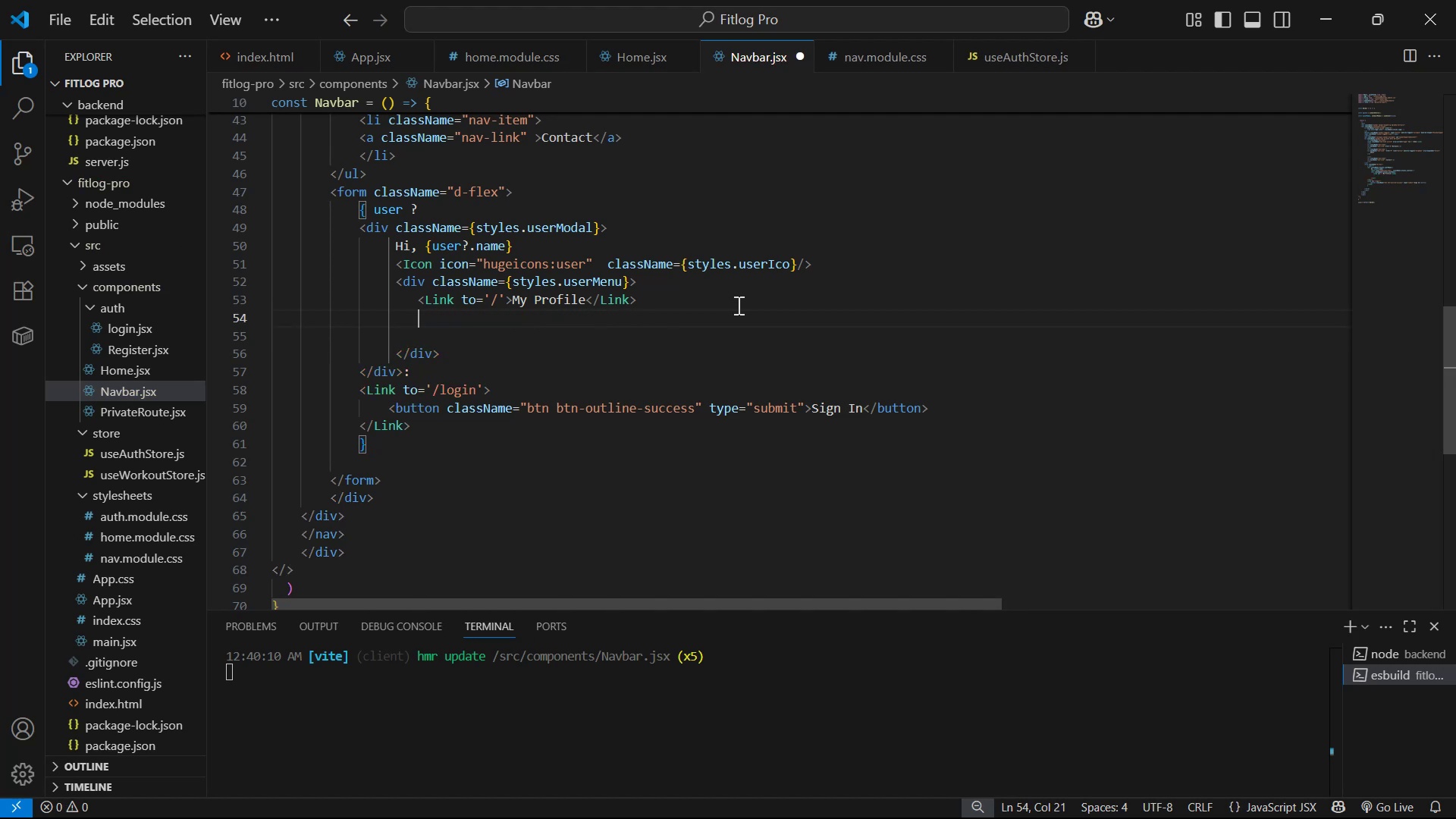 
type(div)
 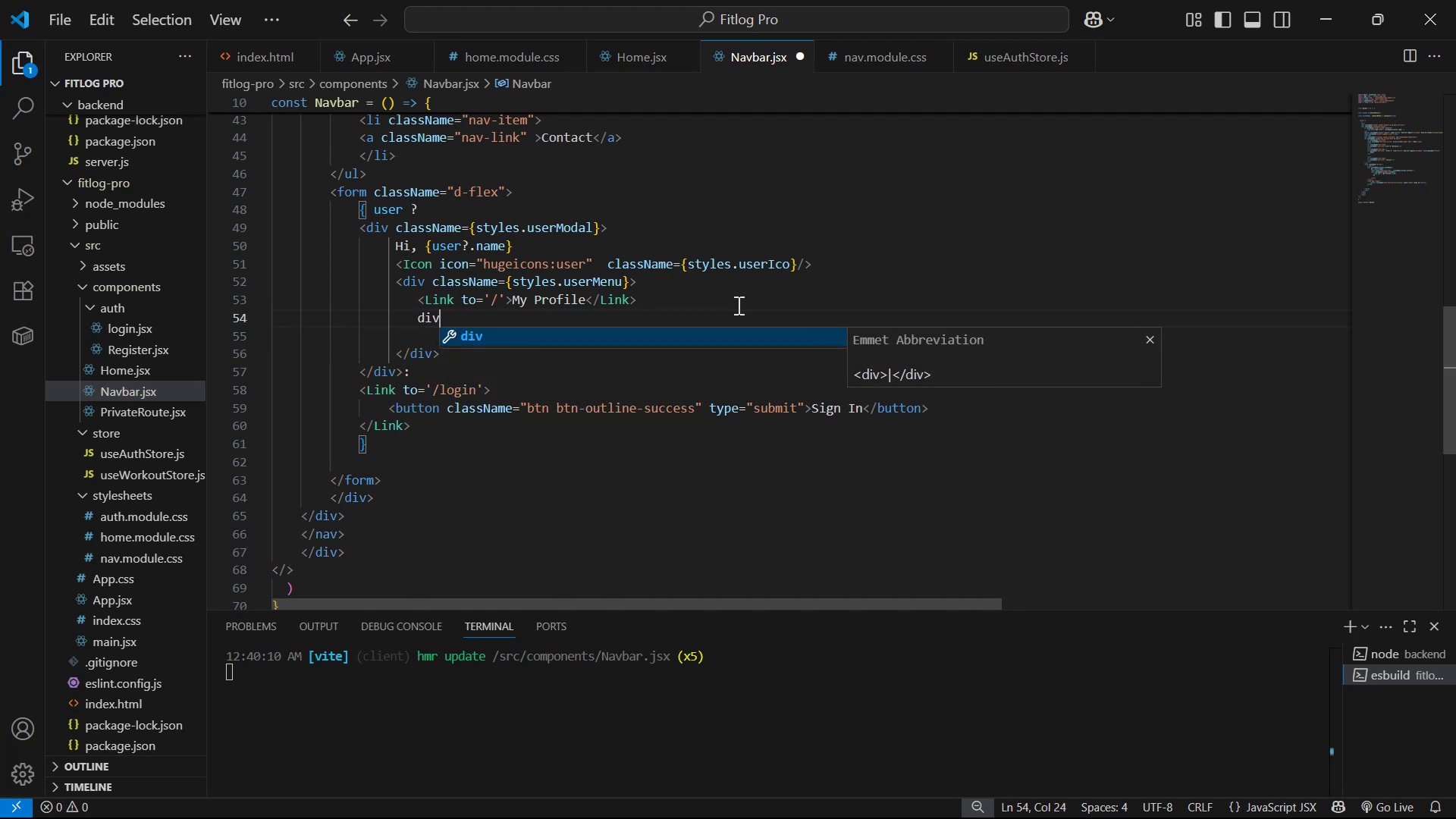 
key(Enter)
 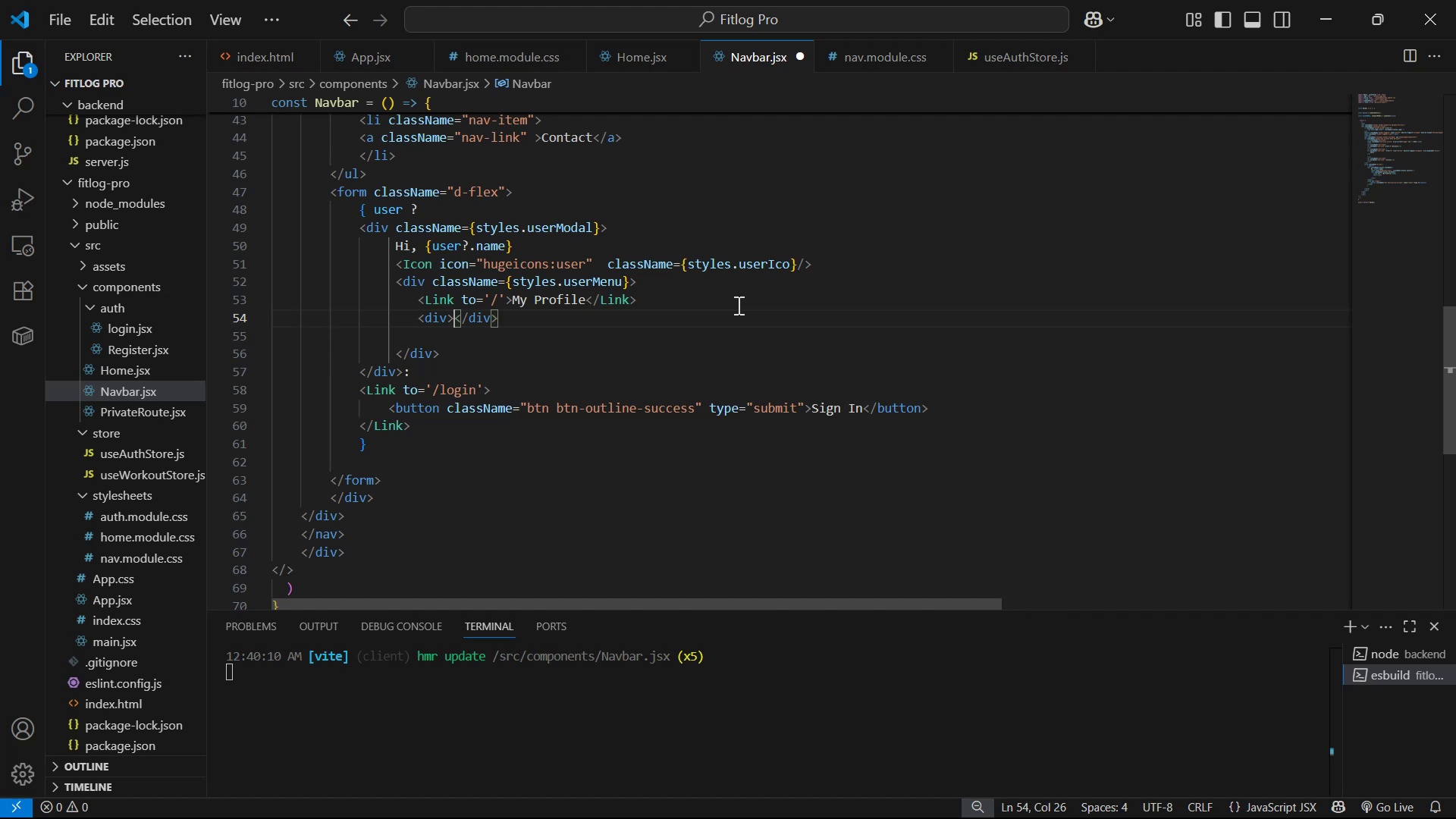 
type(Logout )
key(Backspace)
 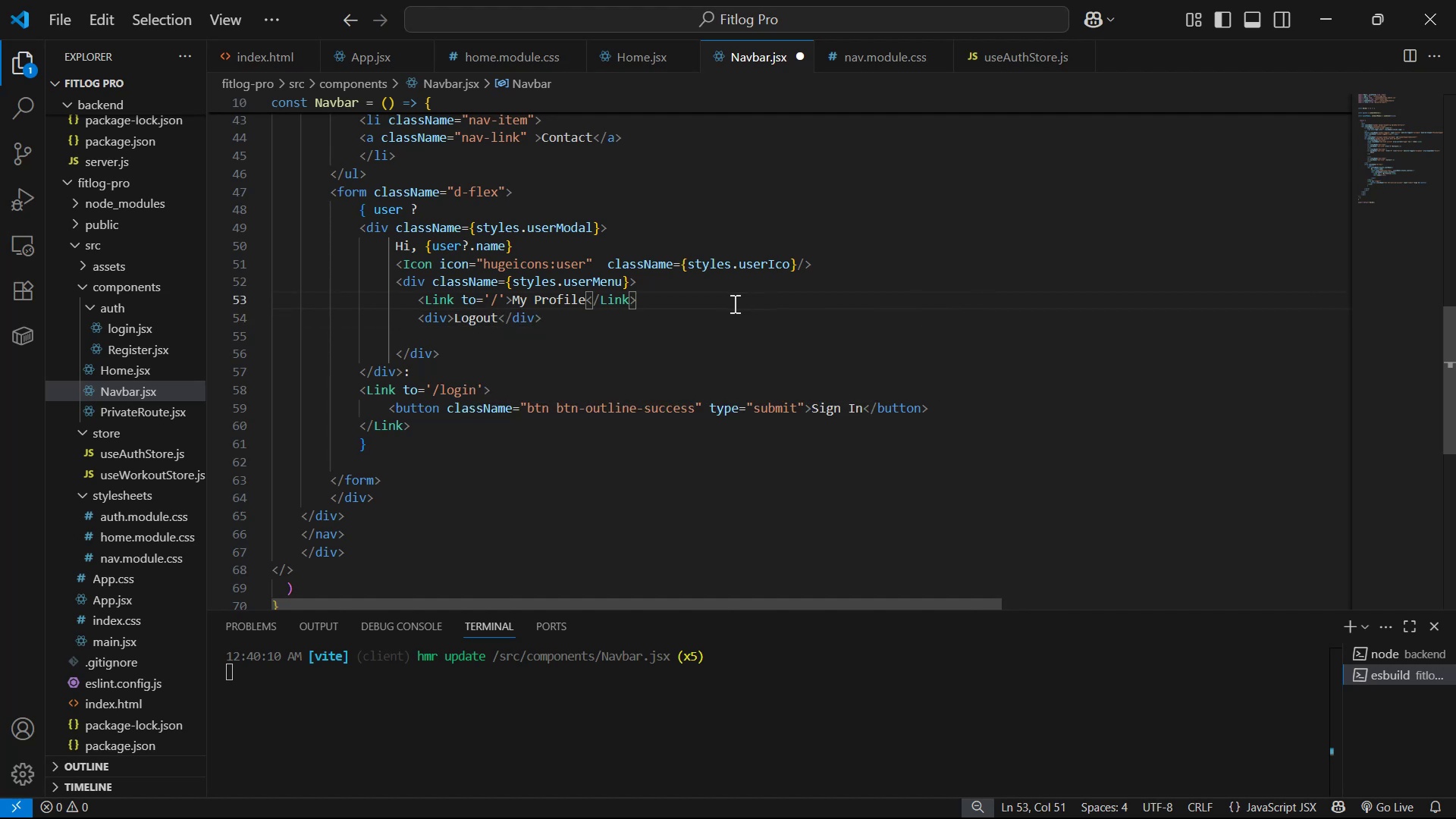 
wait(9.28)
 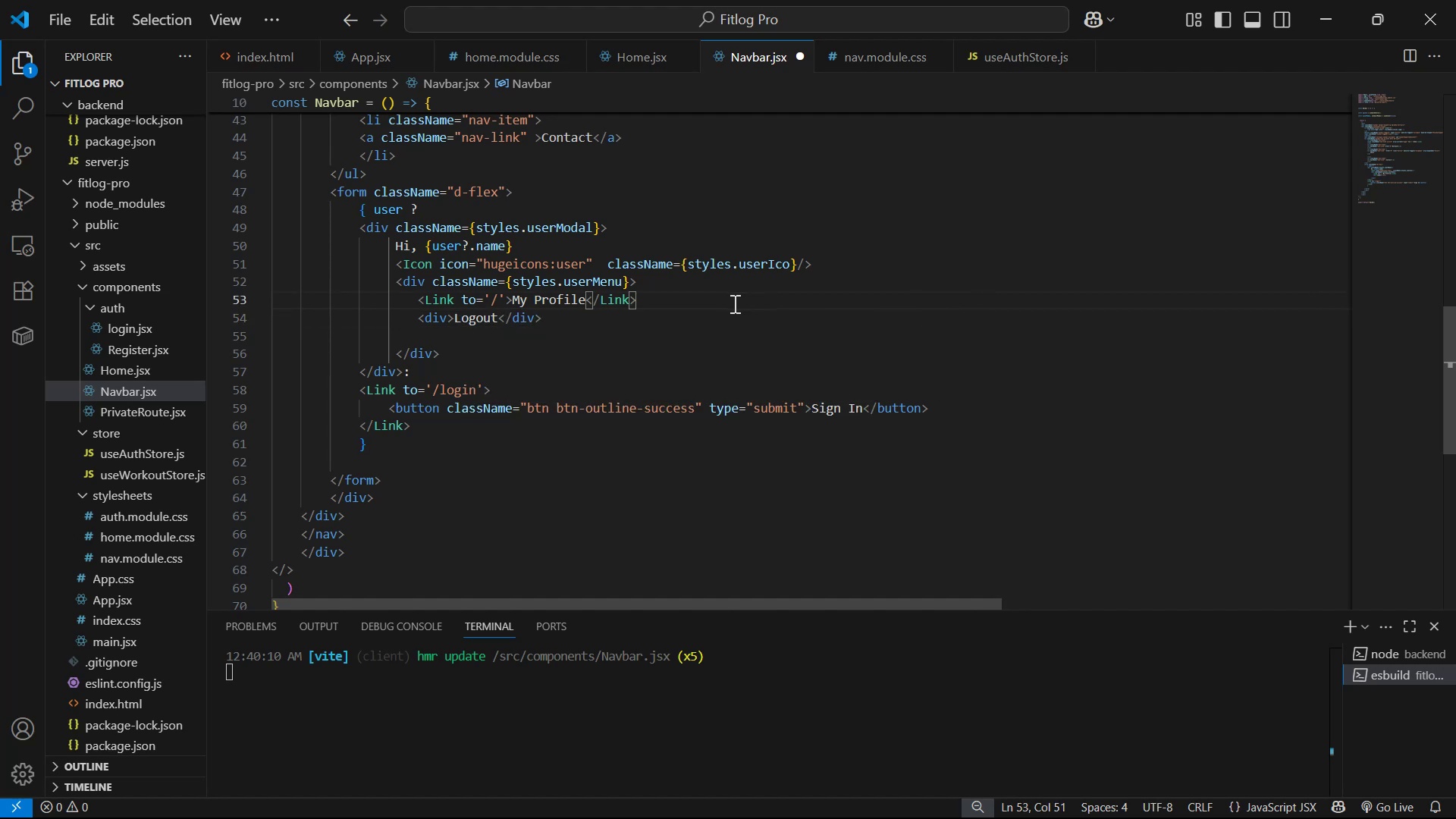 
key(ArrowRight)
 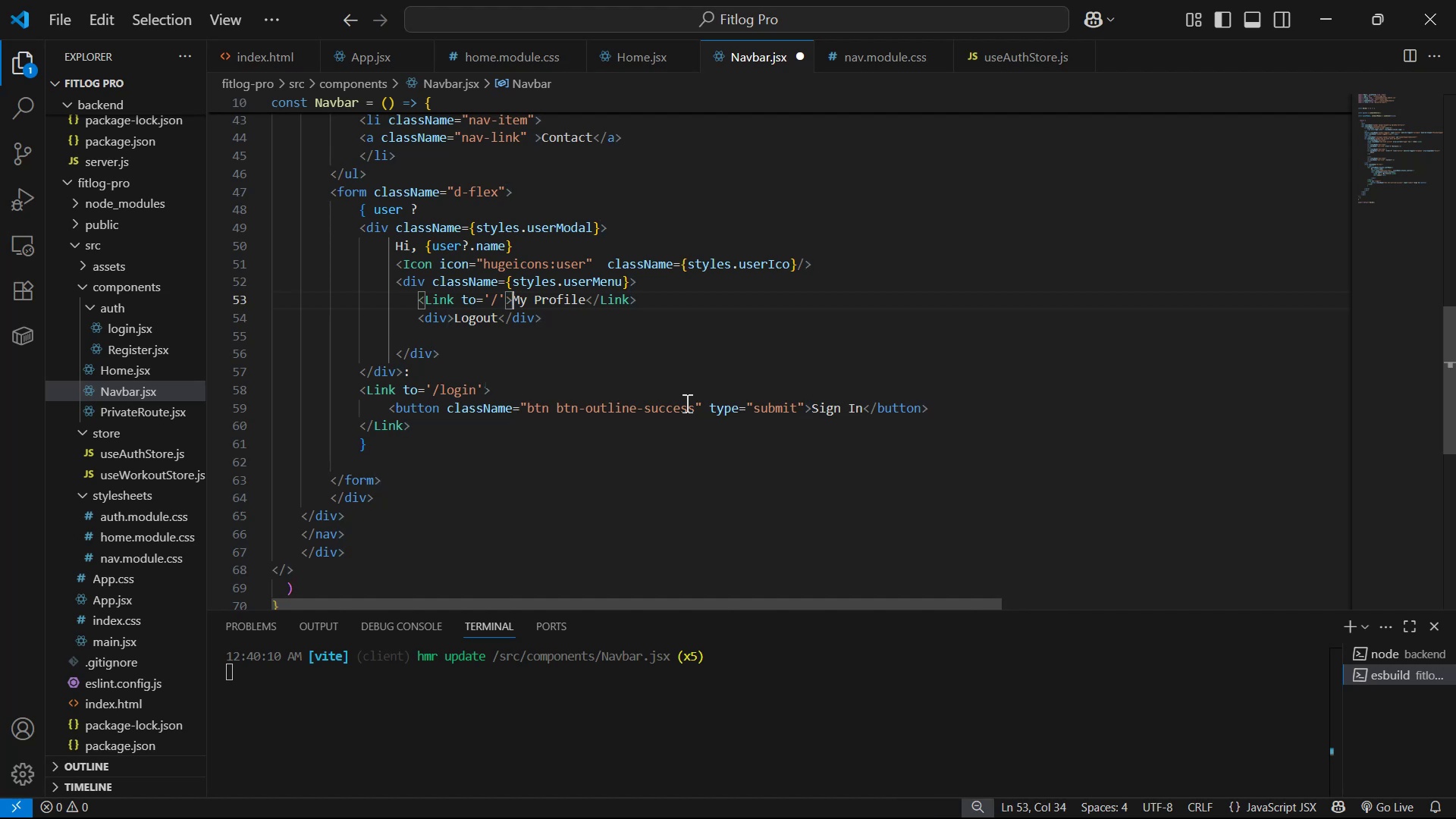 
key(Space)
 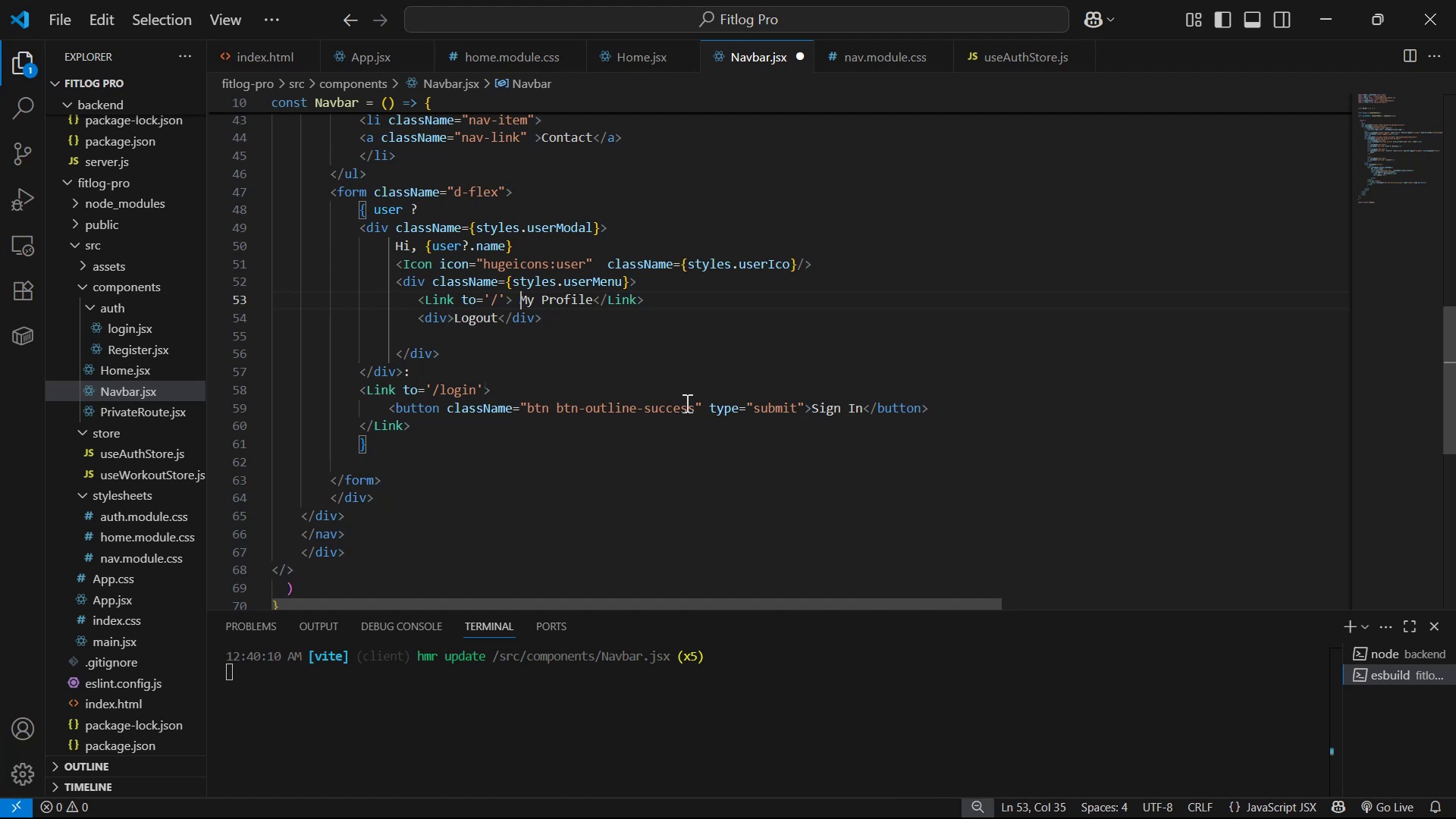 
key(ArrowLeft)
 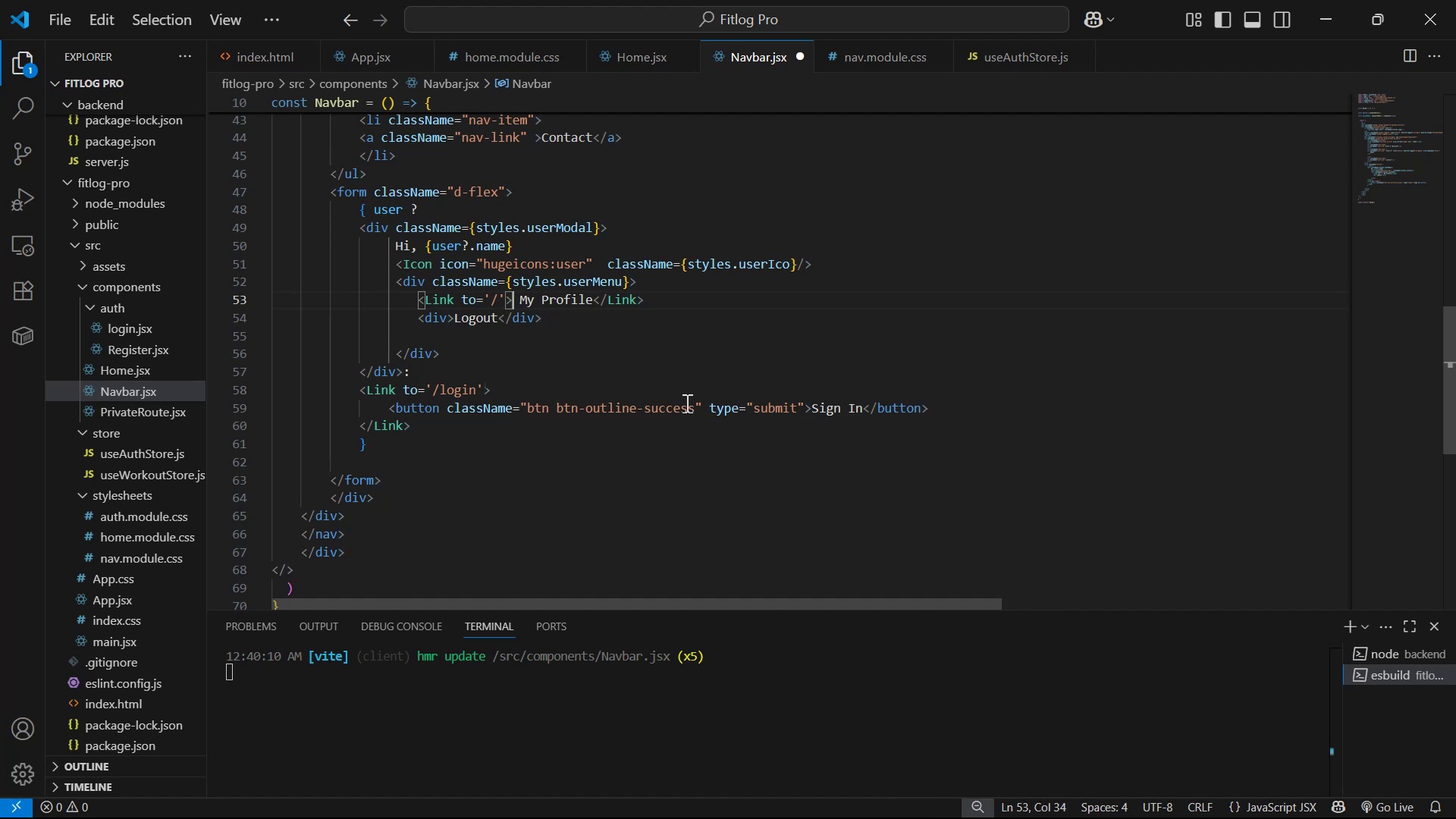 
key(Space)
 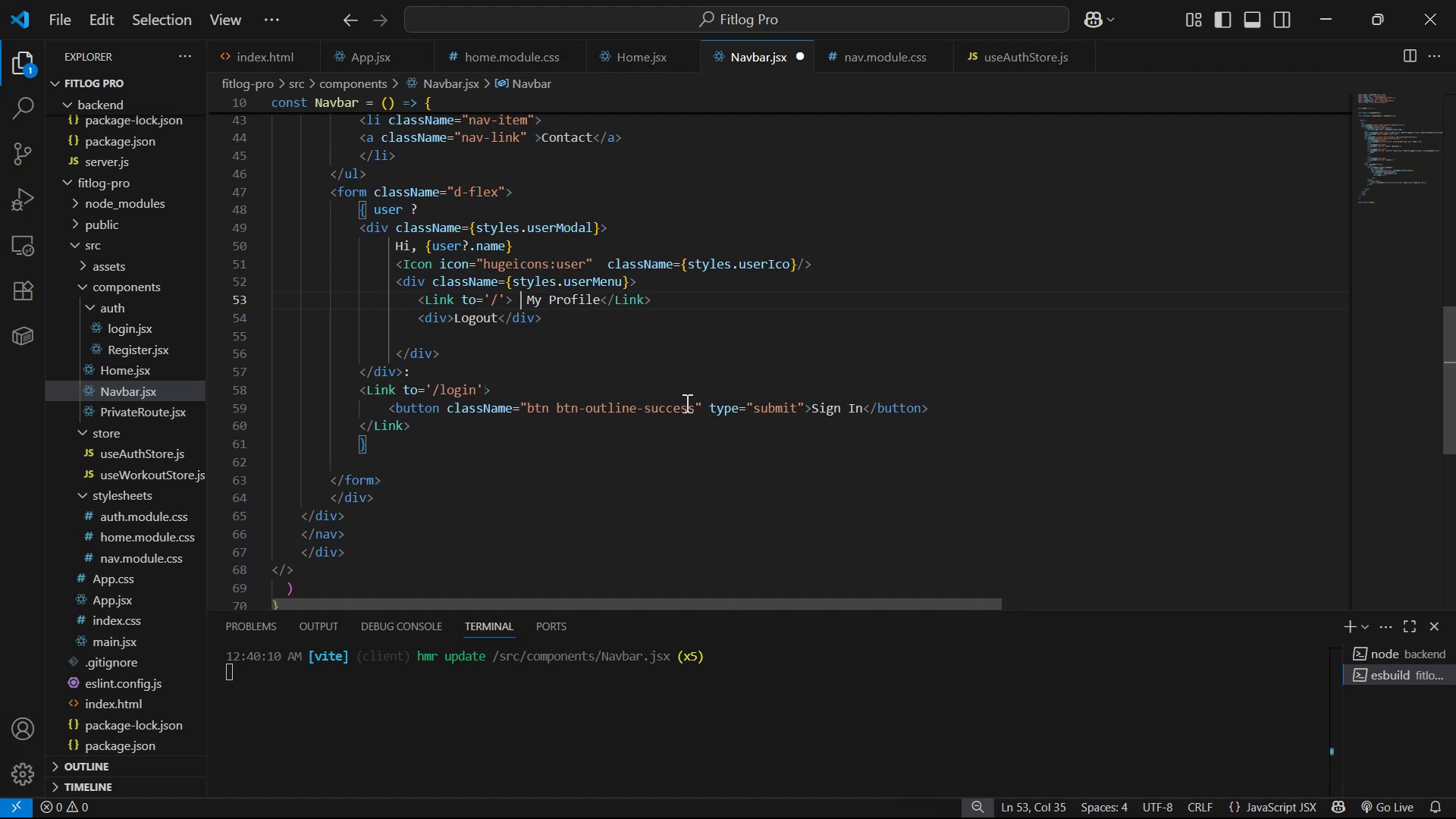 
key(ArrowLeft)
 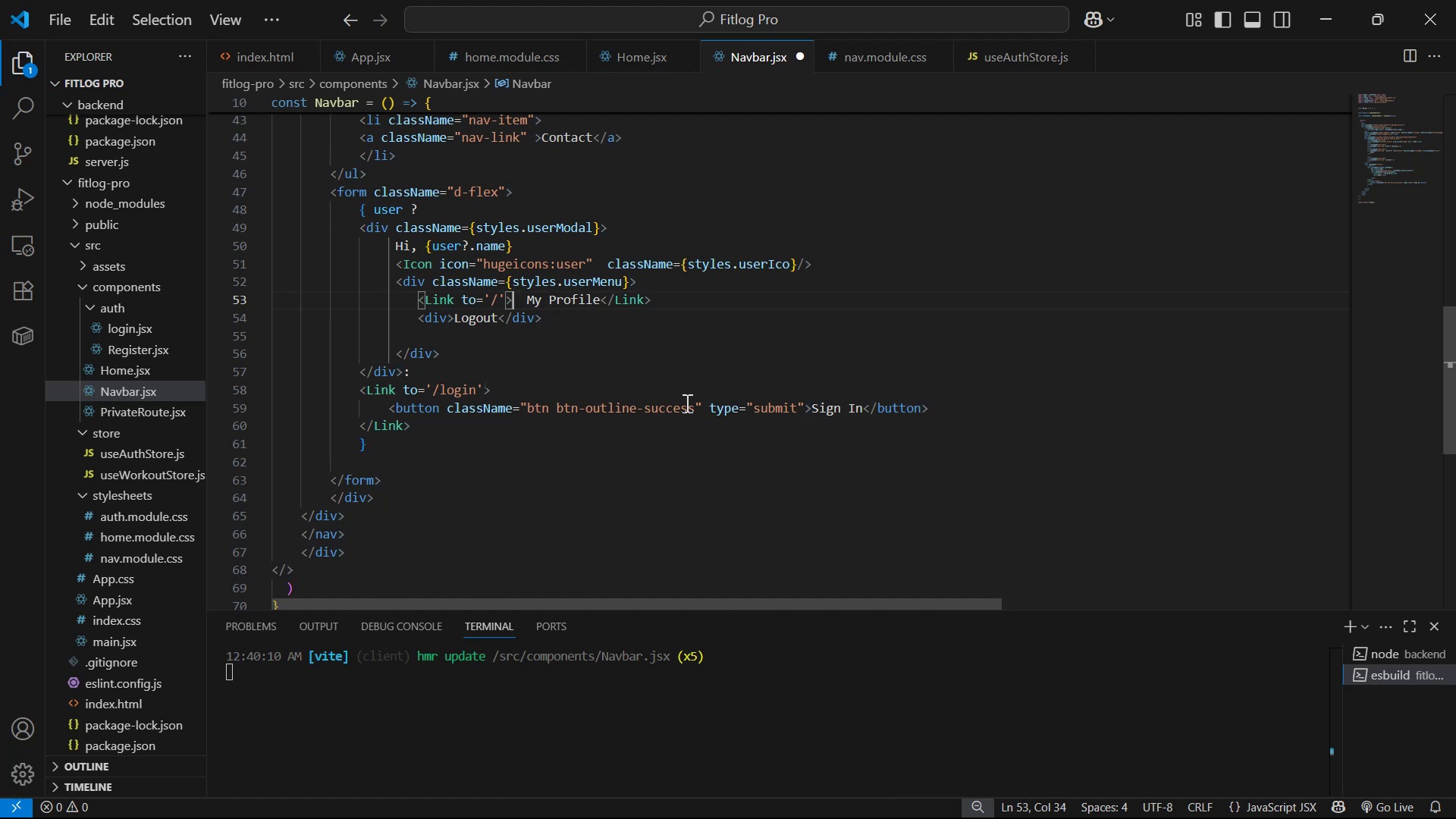 
key(Space)
 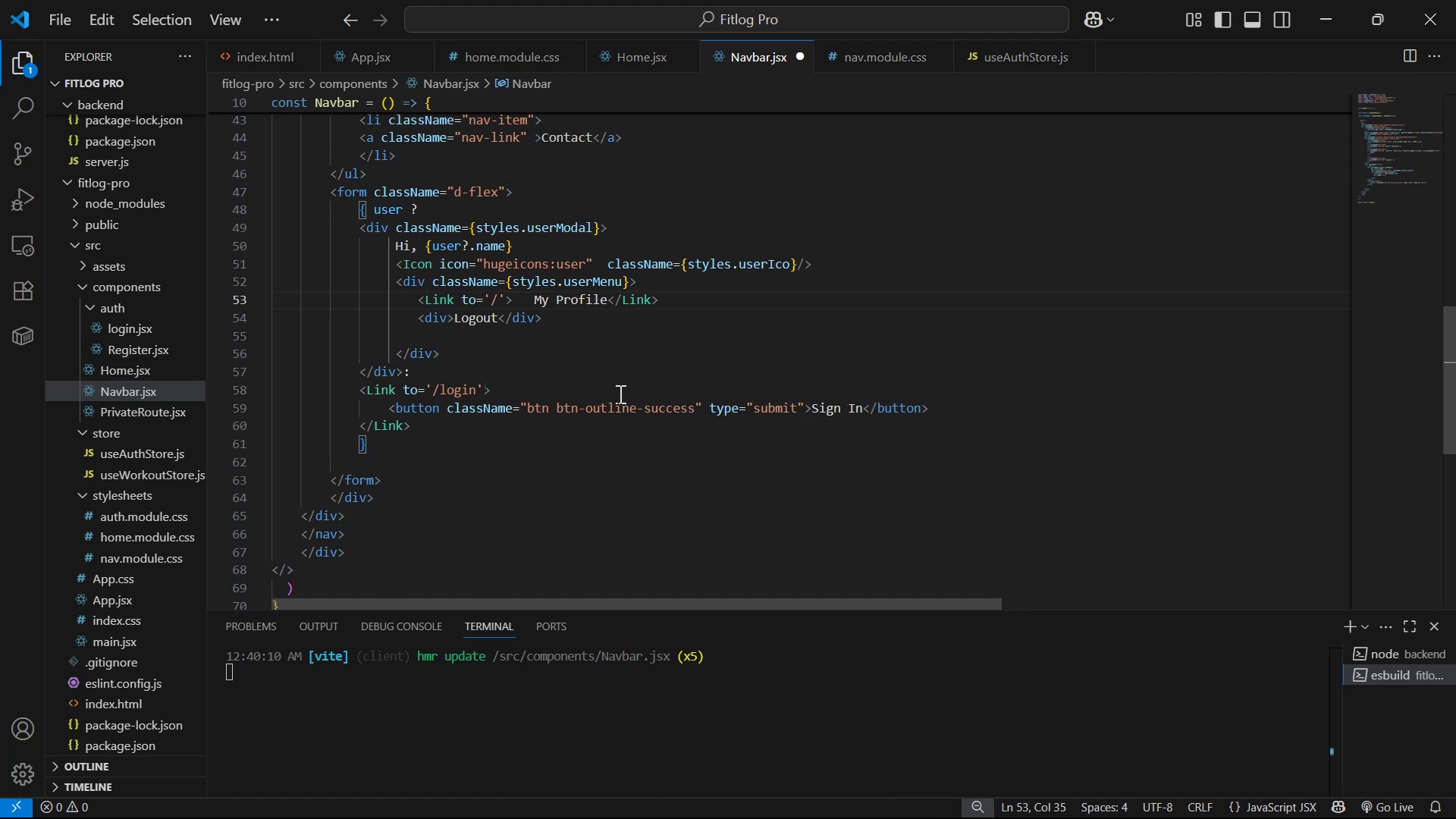 
scroll: coordinate [821, 323], scroll_direction: up, amount: 1.0
 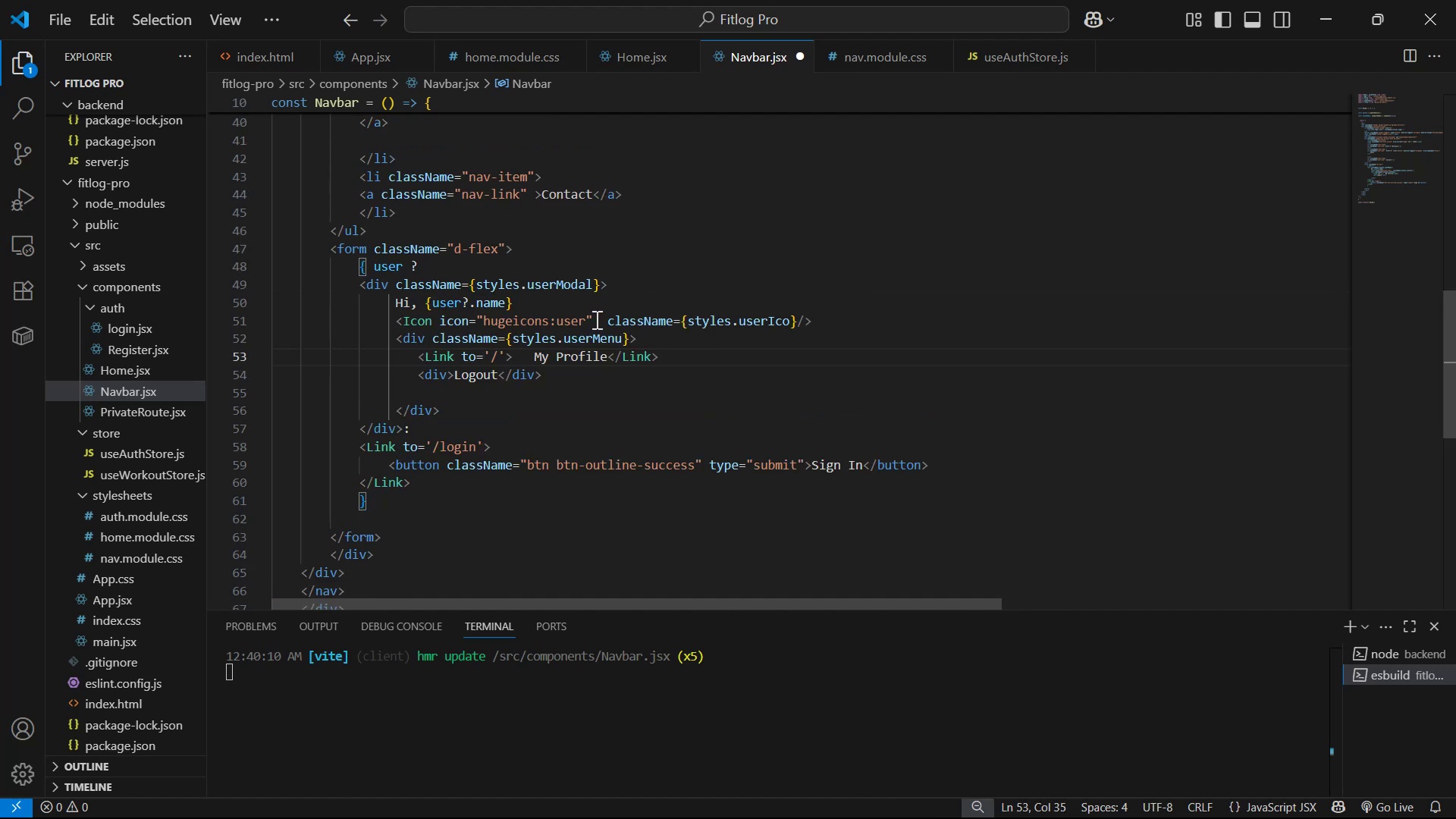 
key(Shift+Comma)
 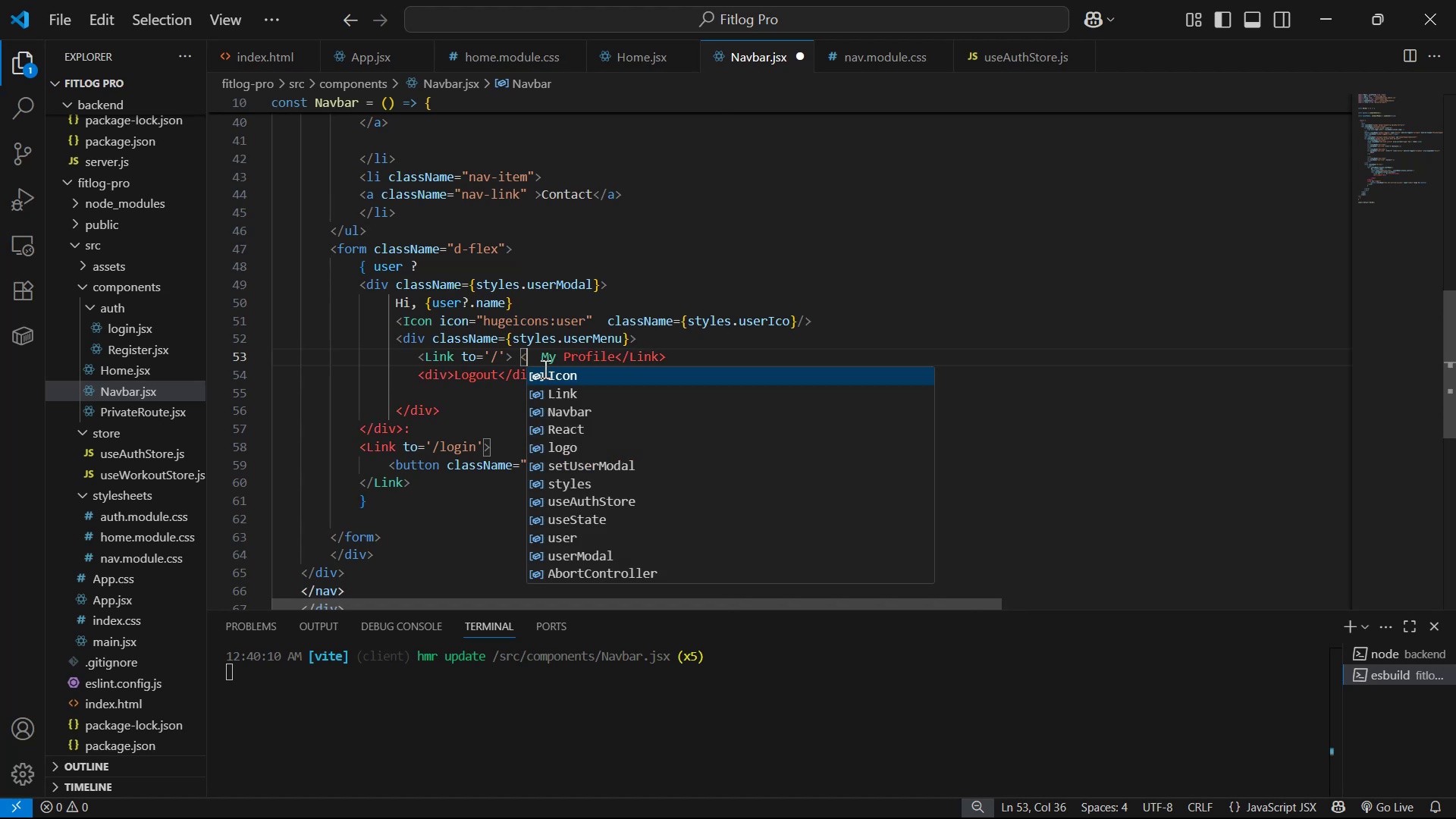 
key(Shift+ShiftLeft)
 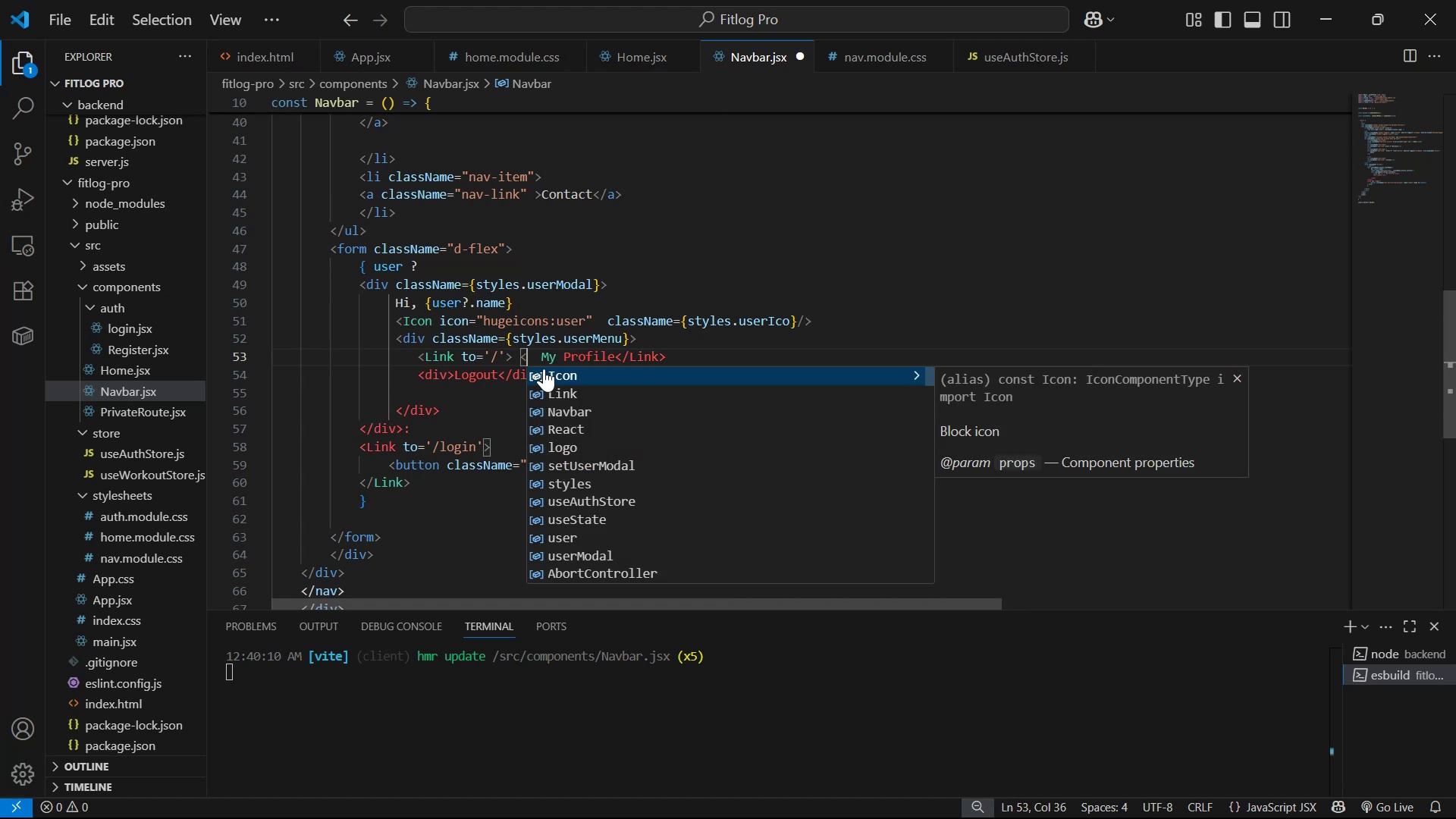 
key(Shift+I)
 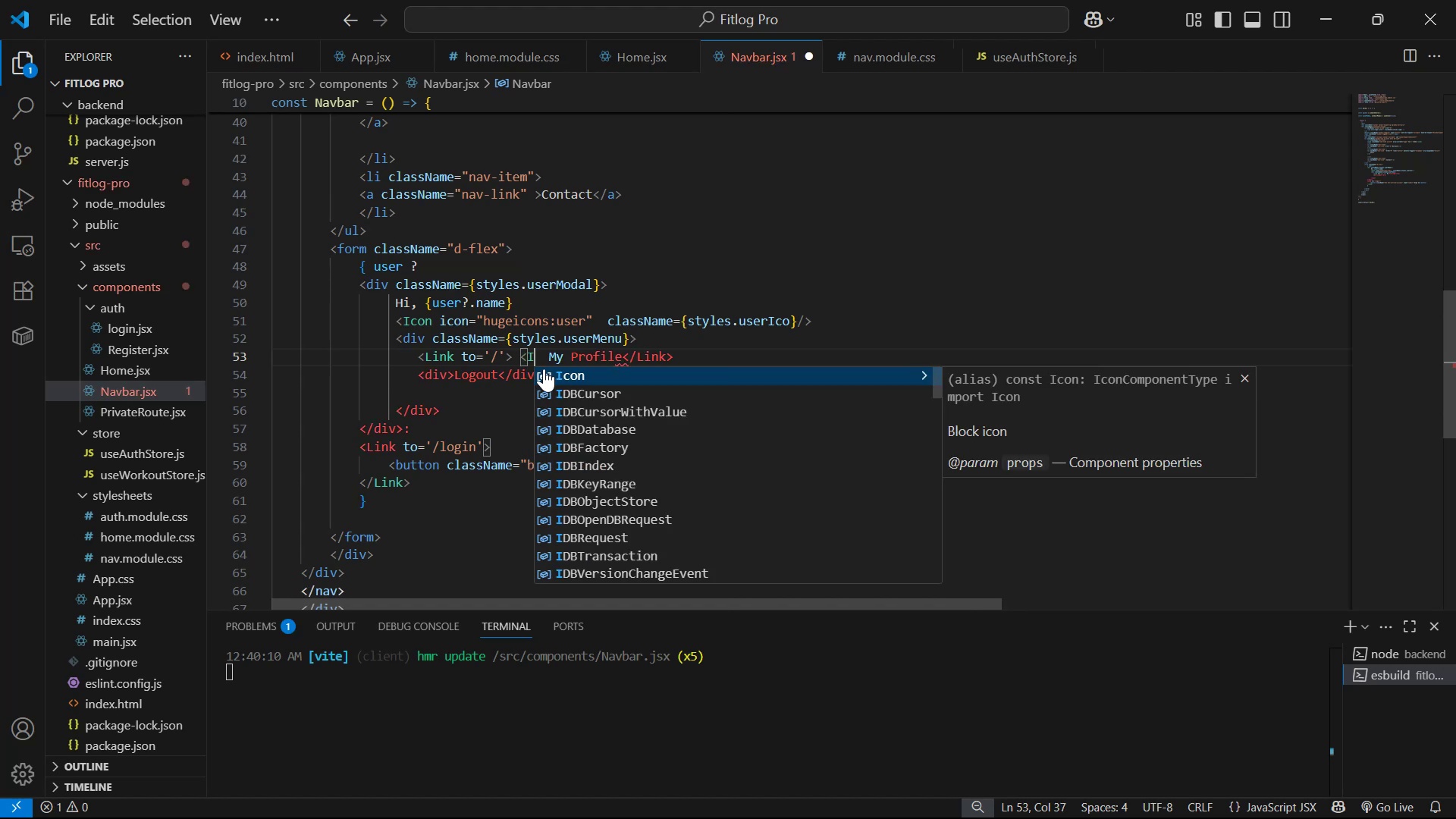 
key(Enter)
 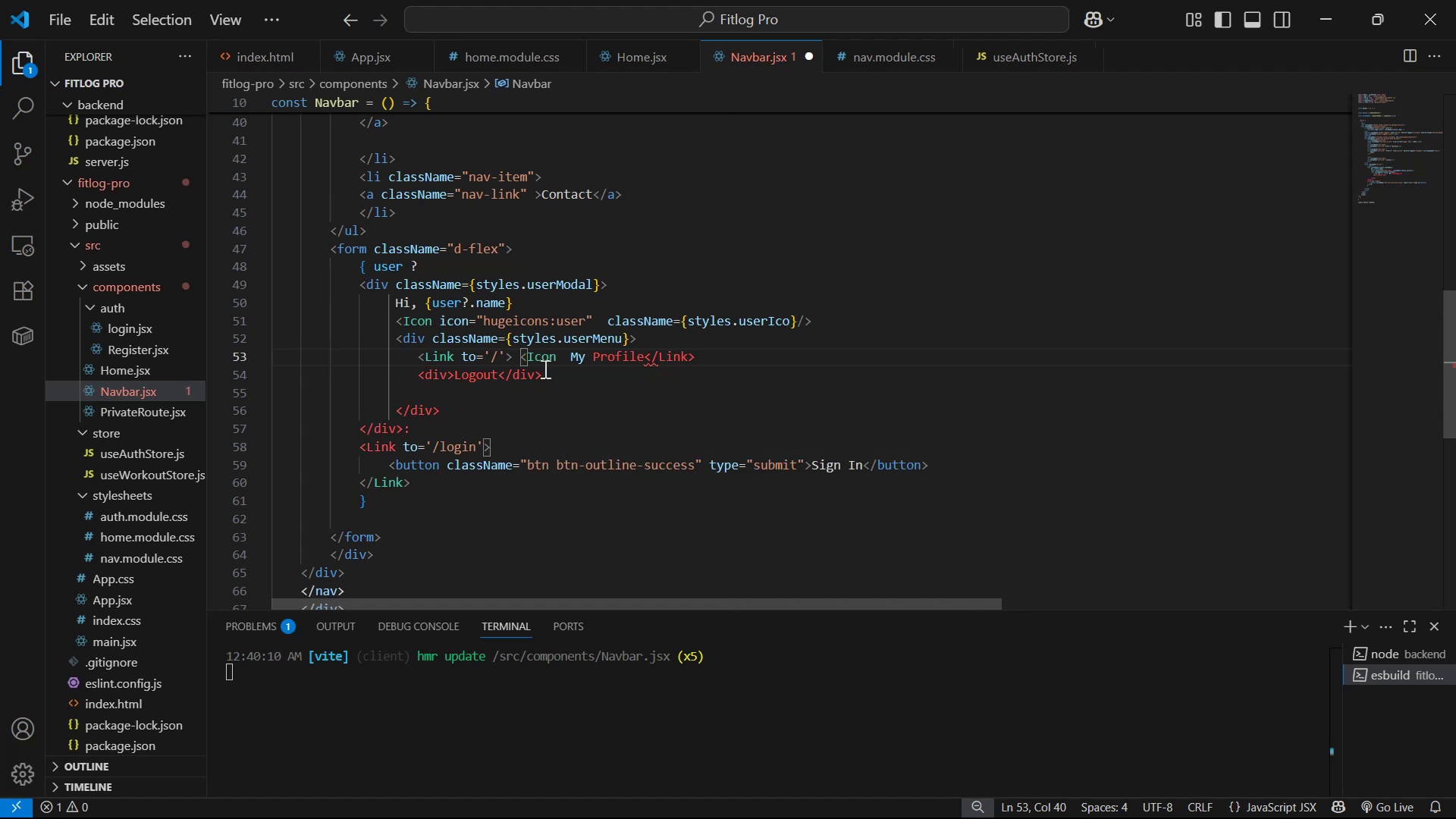 
key(Slash)
 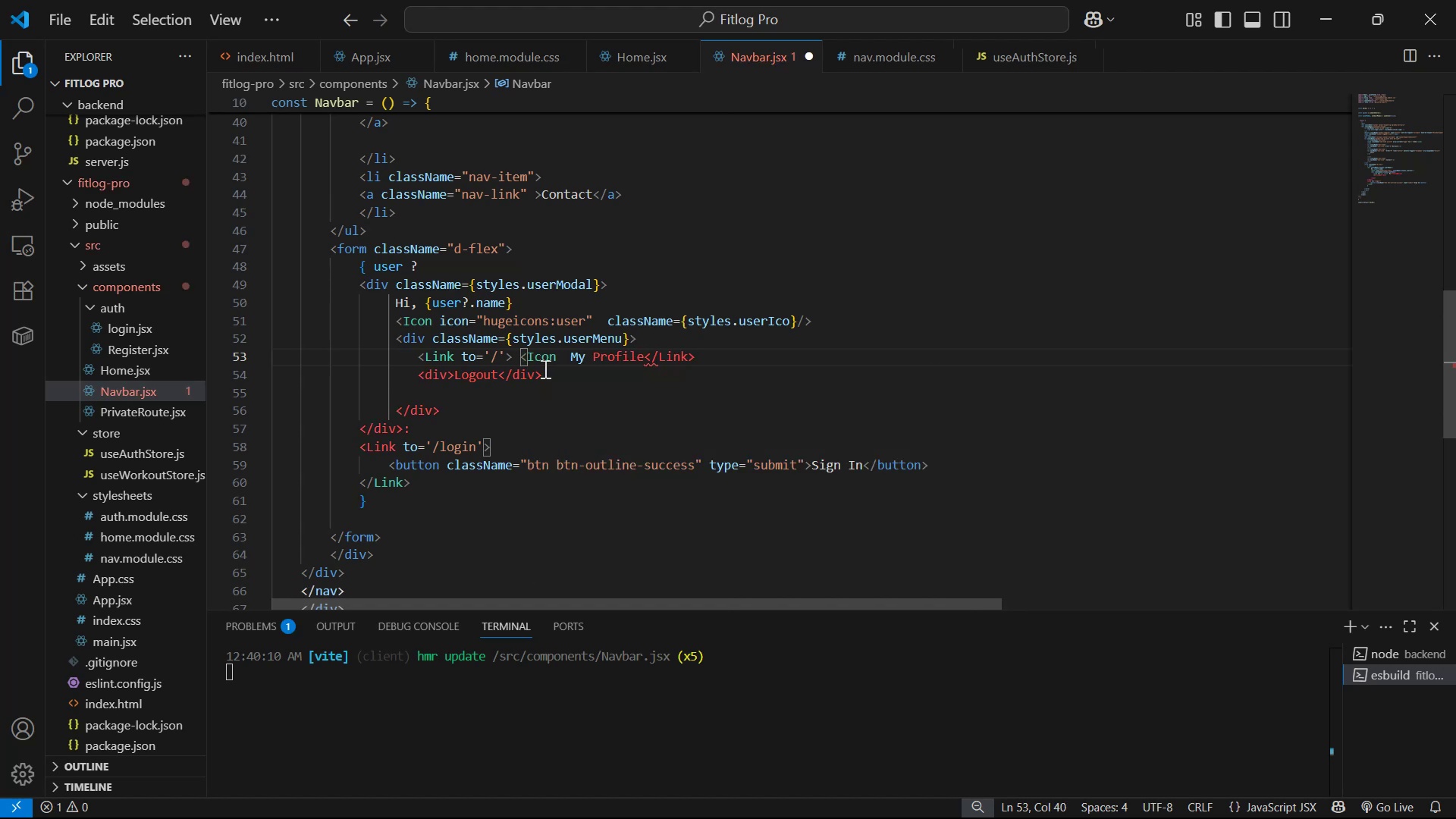 
key(Shift+ShiftLeft)
 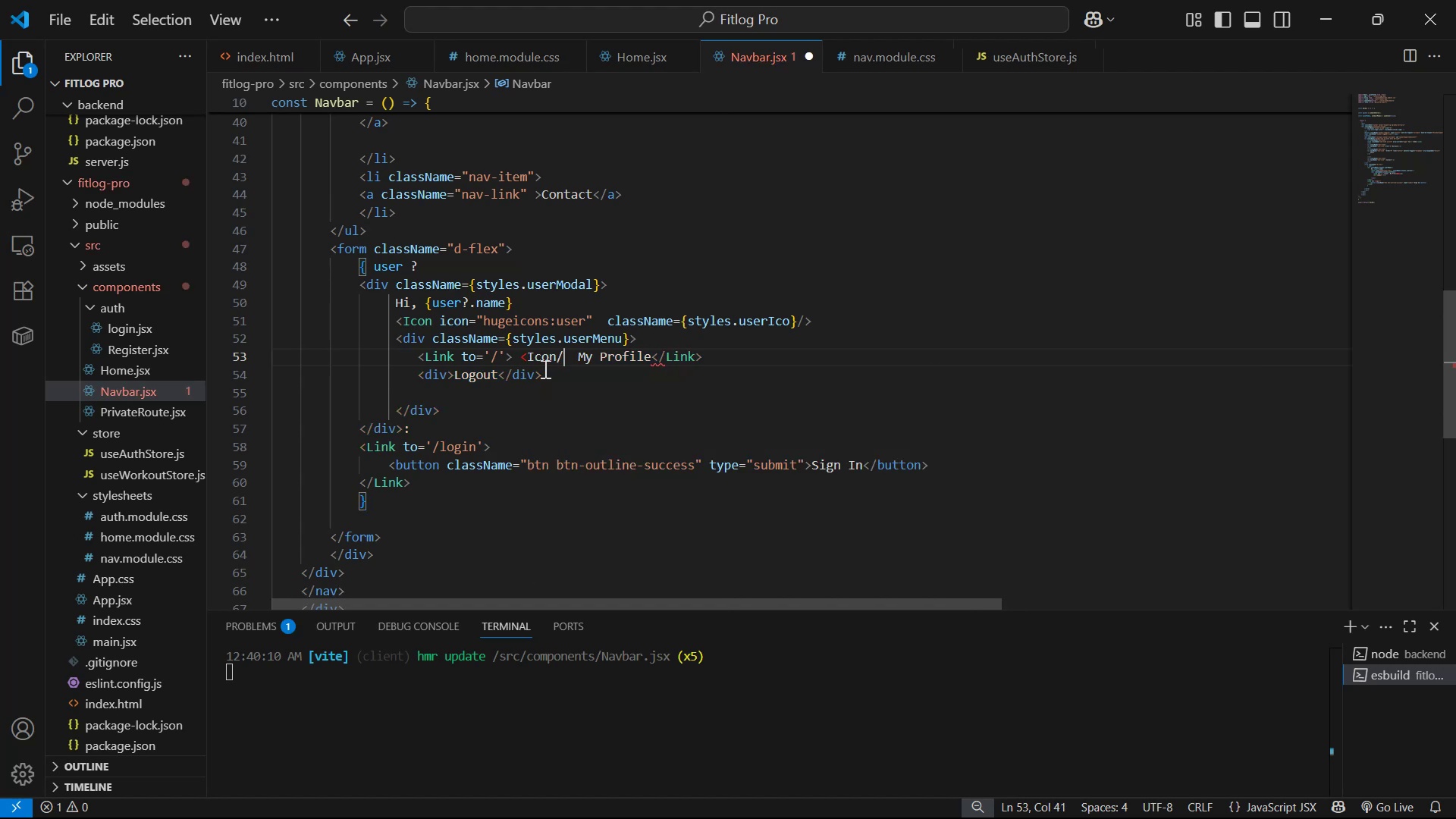 
key(Shift+Period)
 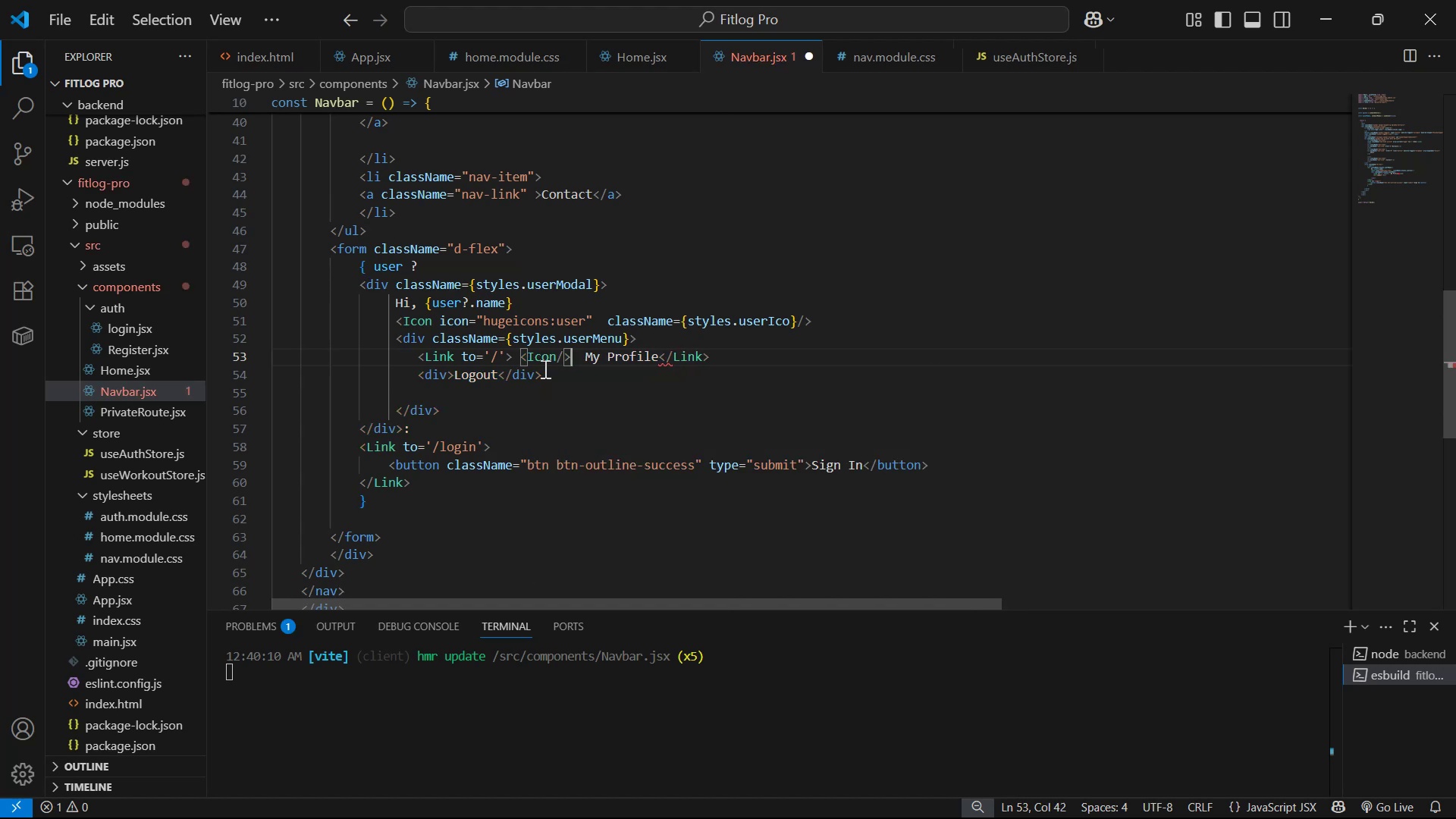 
key(ArrowLeft)
 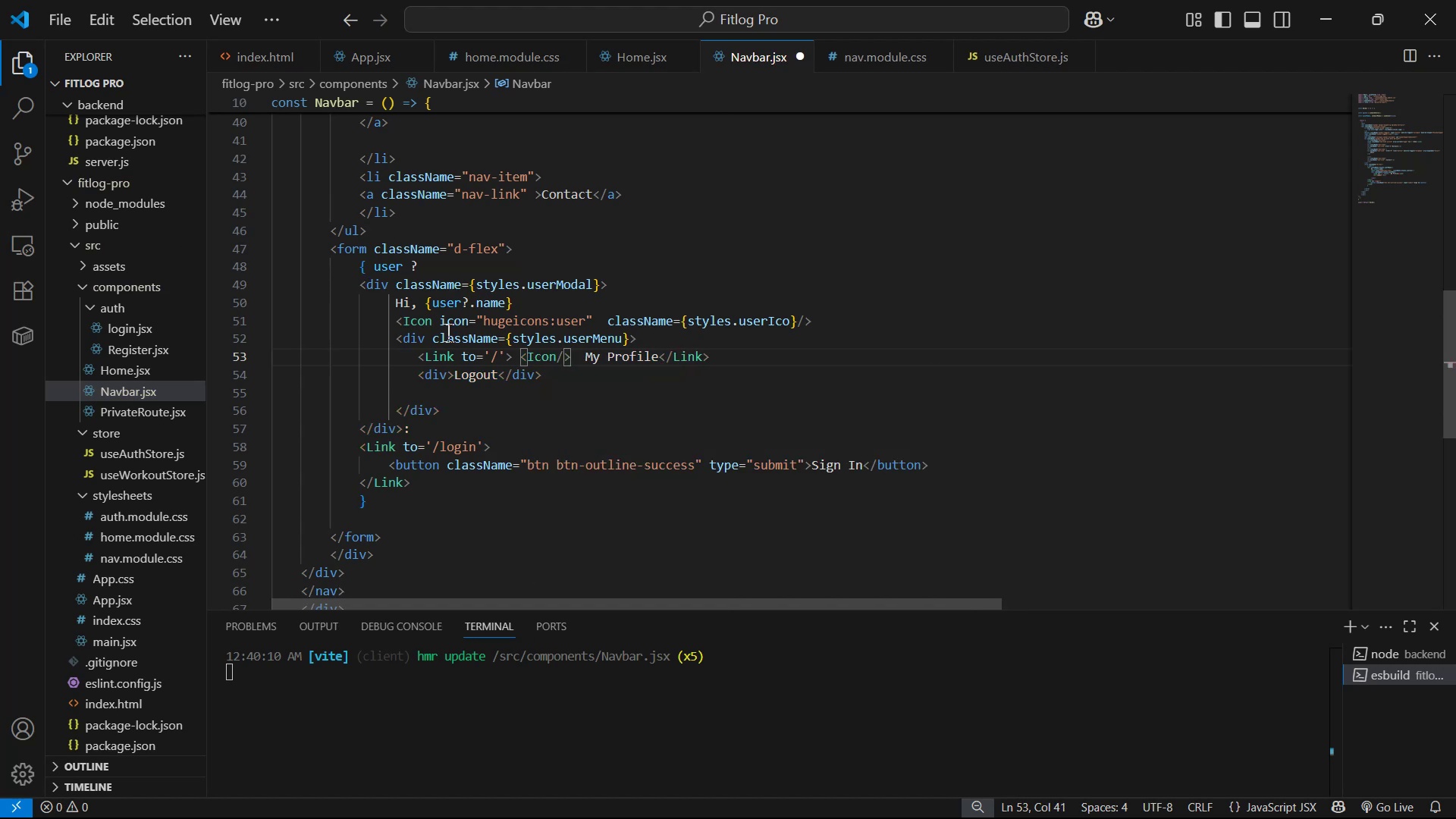 
left_click_drag(start_coordinate=[438, 321], to_coordinate=[592, 322])
 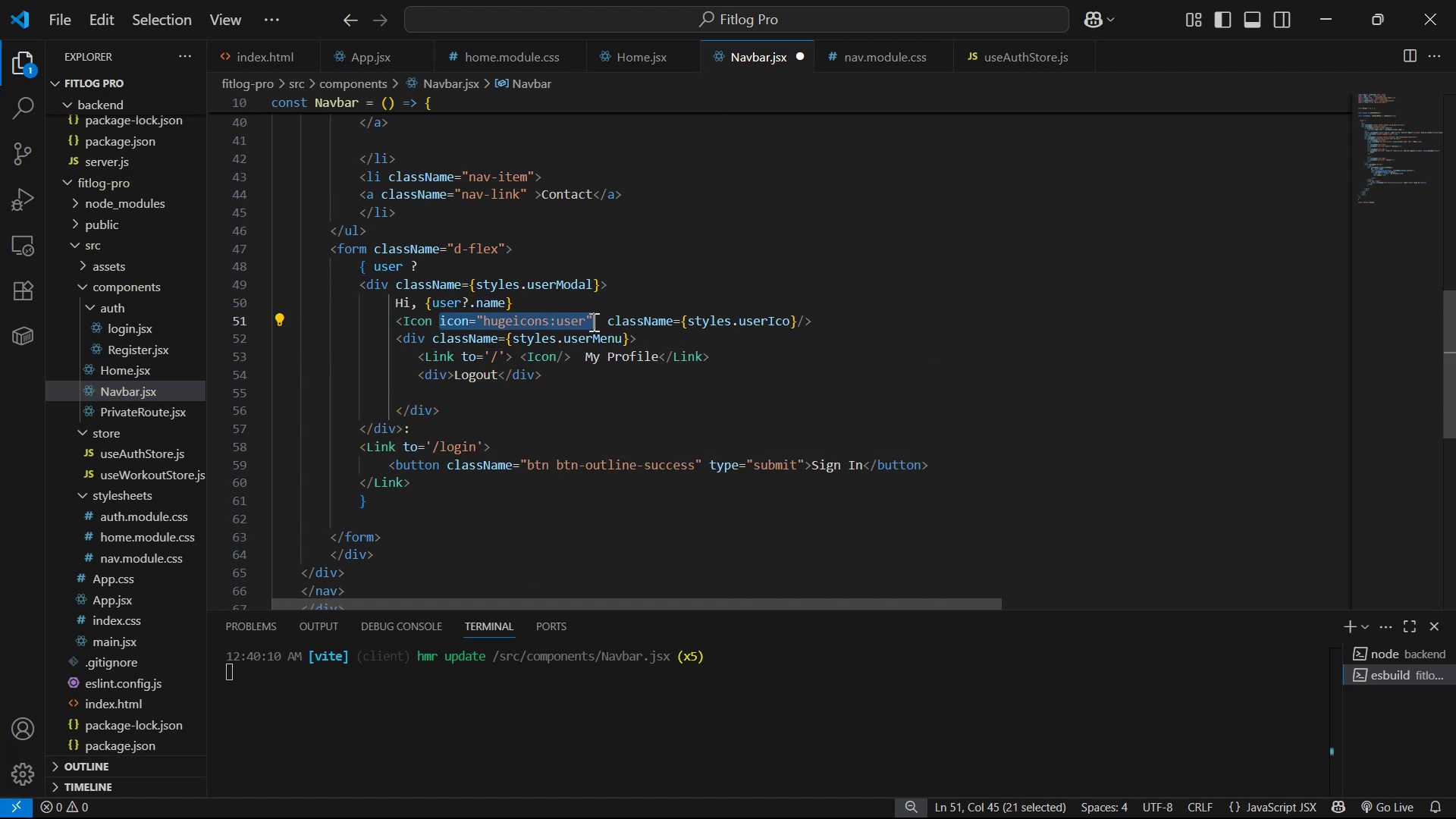 
key(Control+C)
 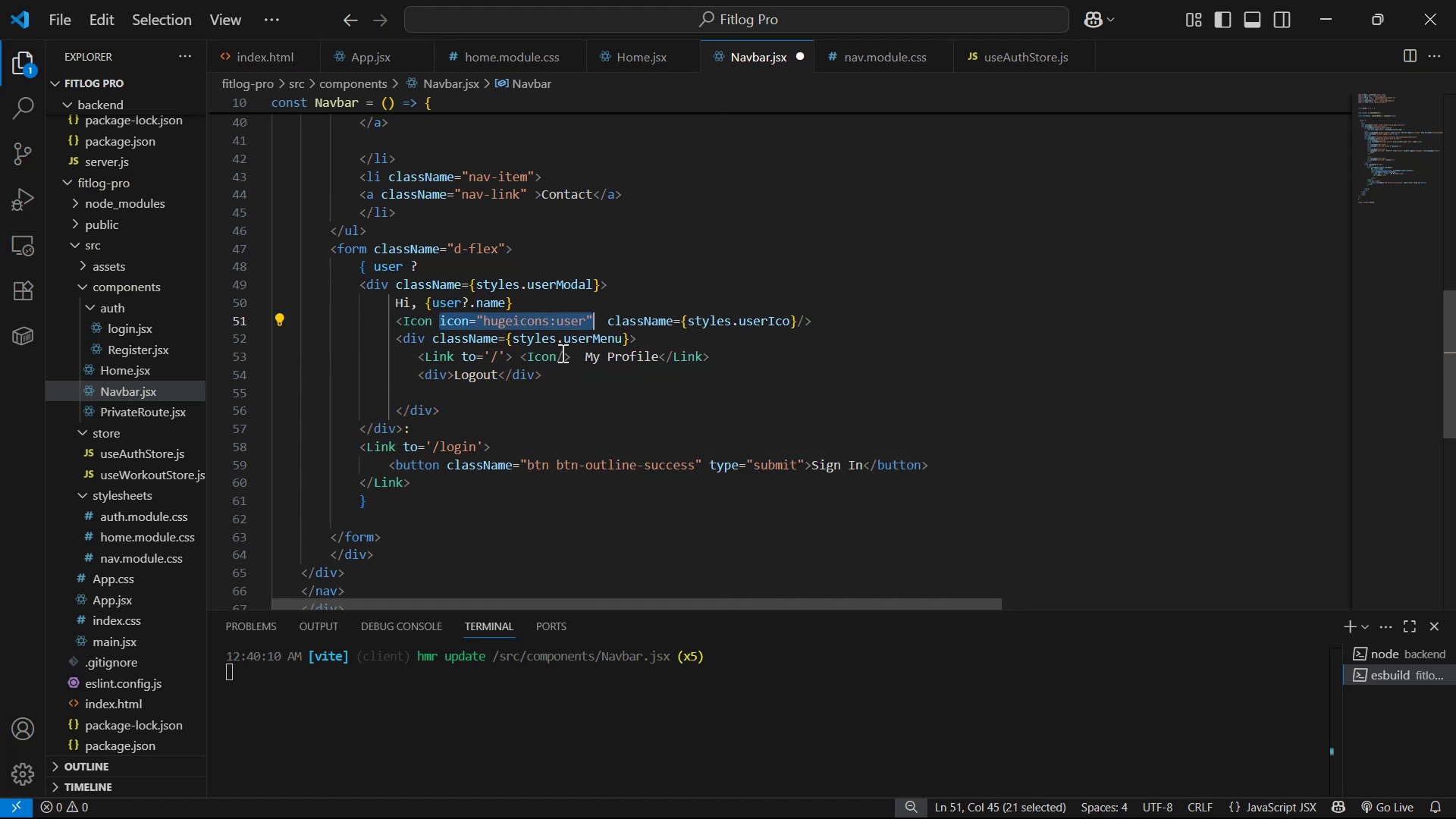 
key(Space)
 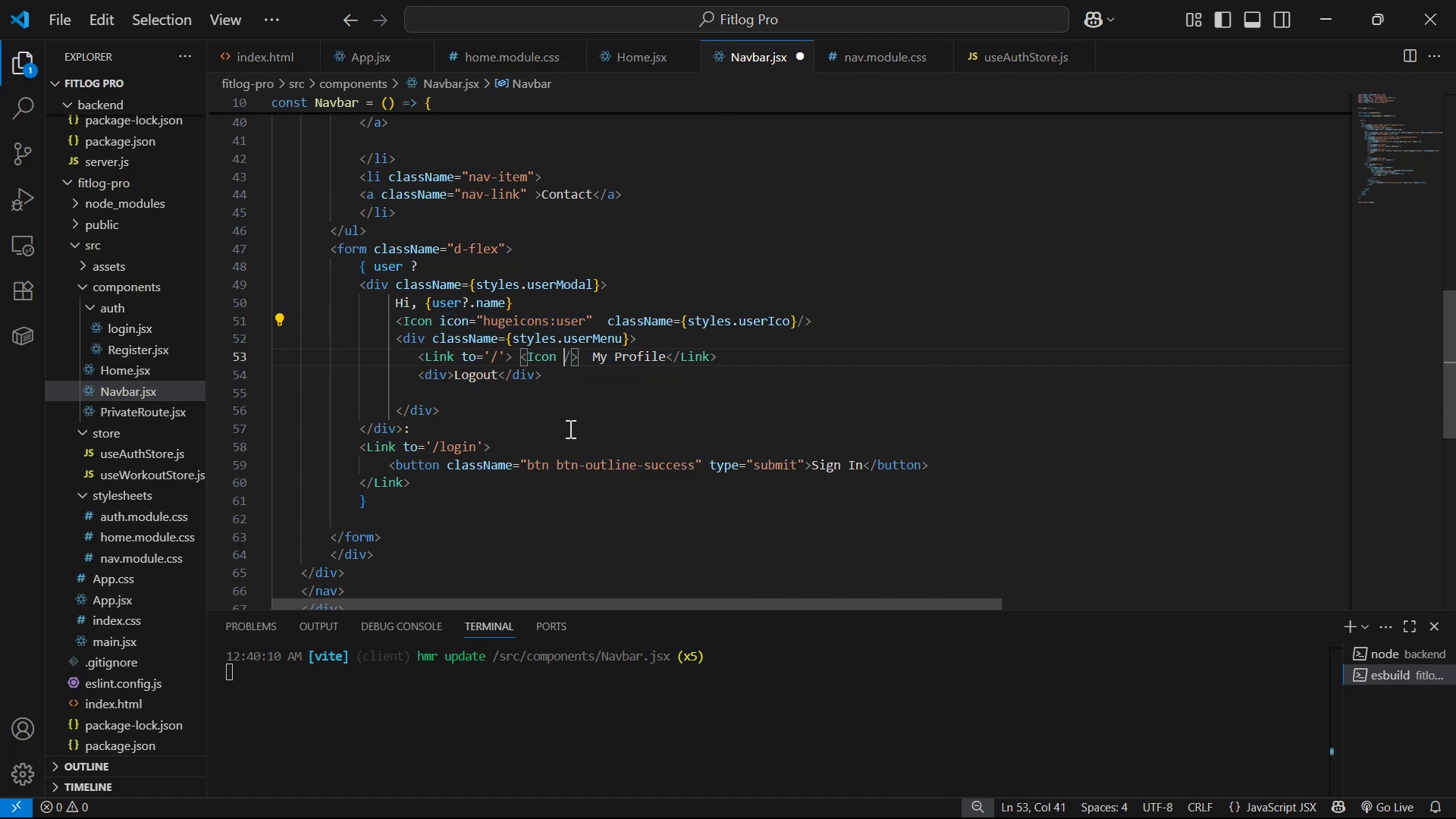 
key(Control+V)
 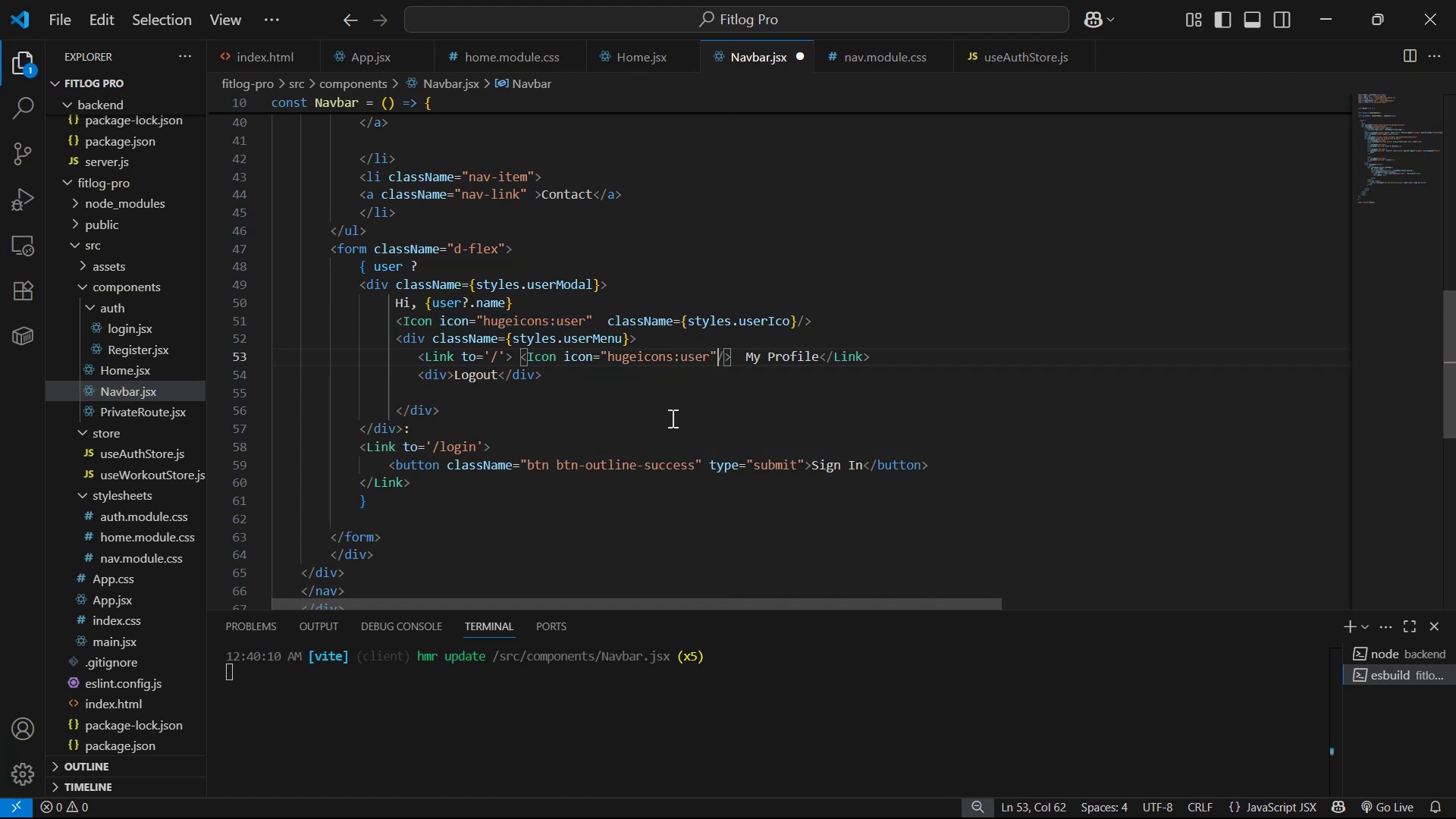 
key(Space)
 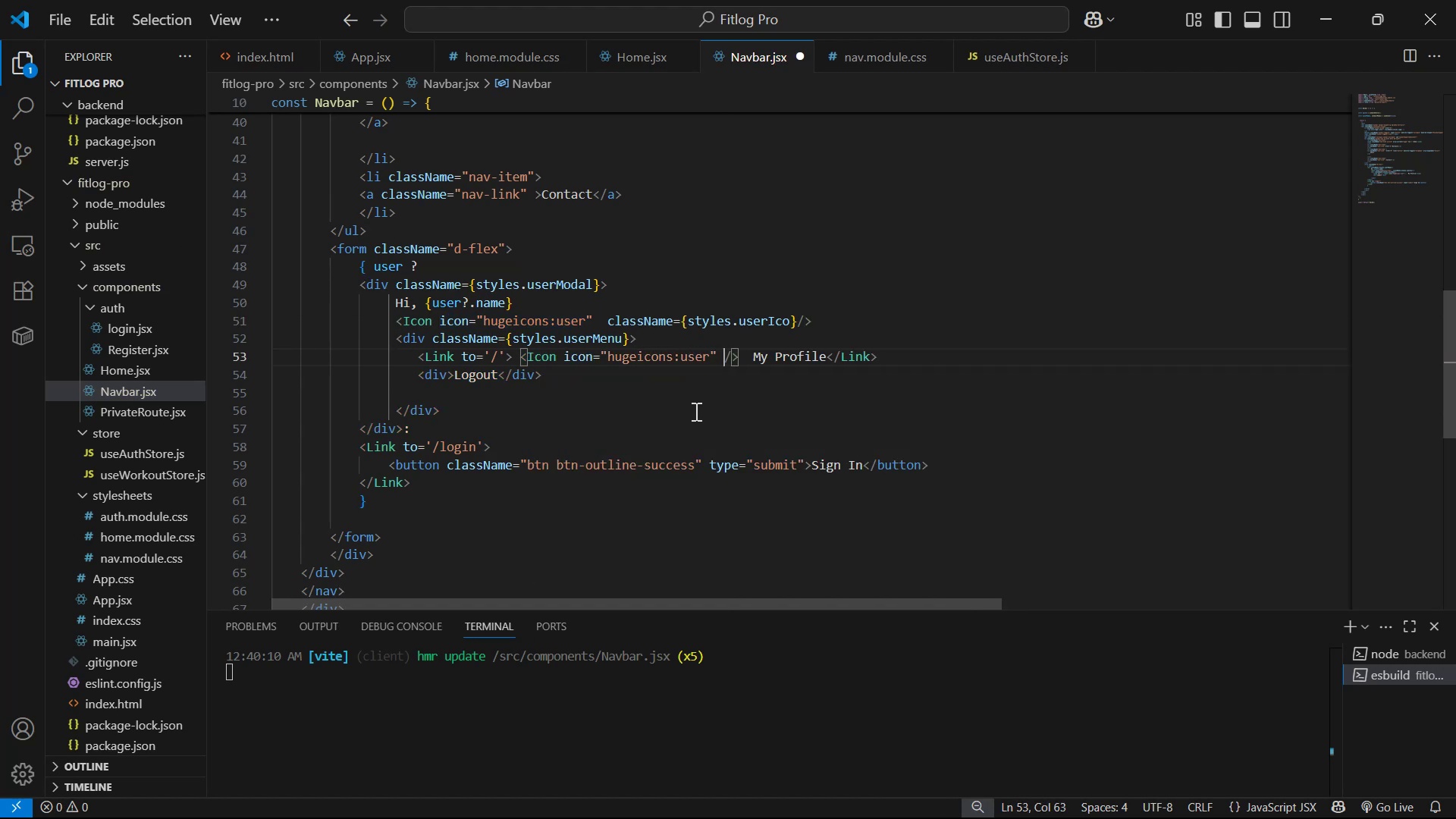 
key(Control+S)
 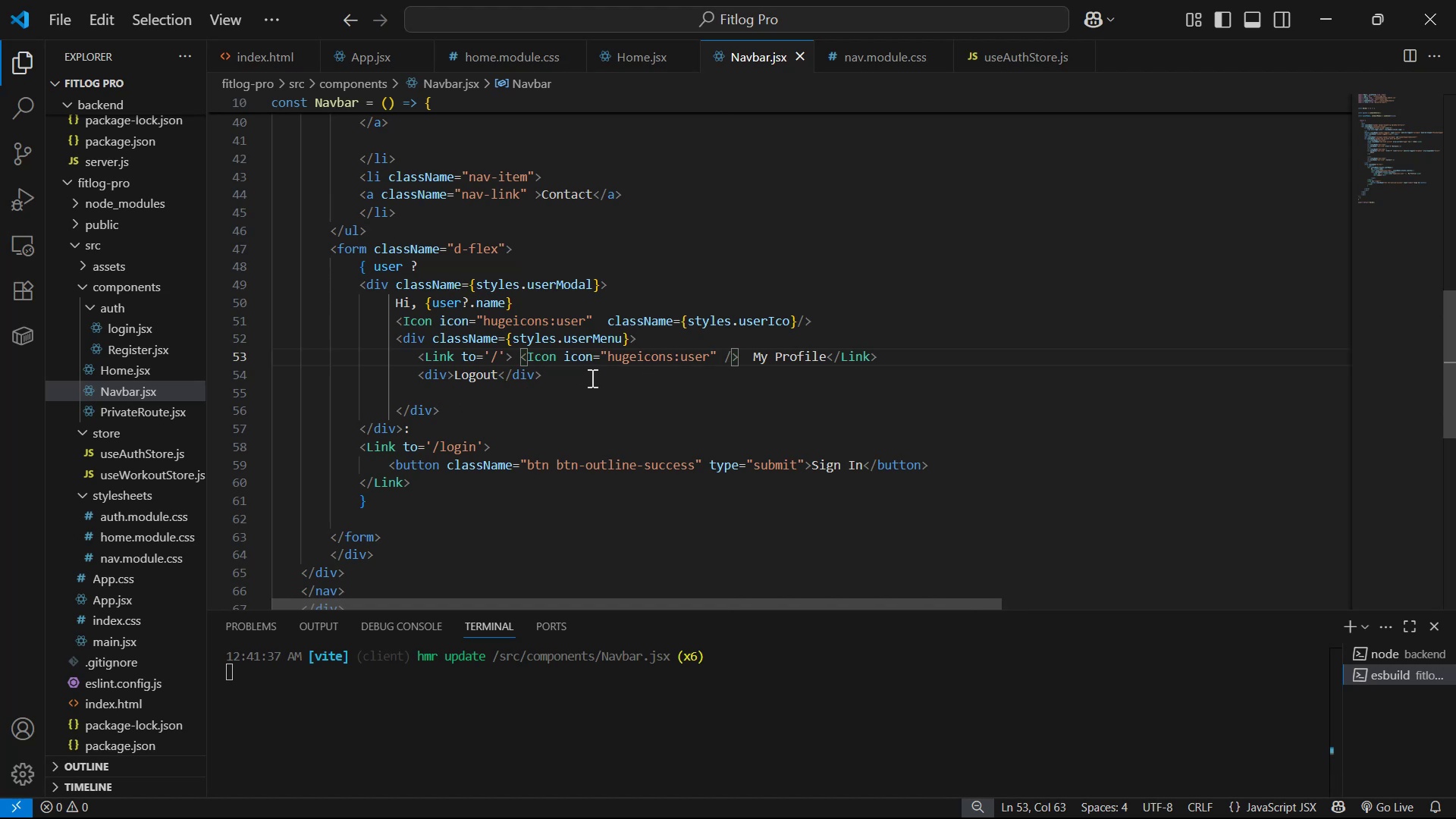 
wait(9.28)
 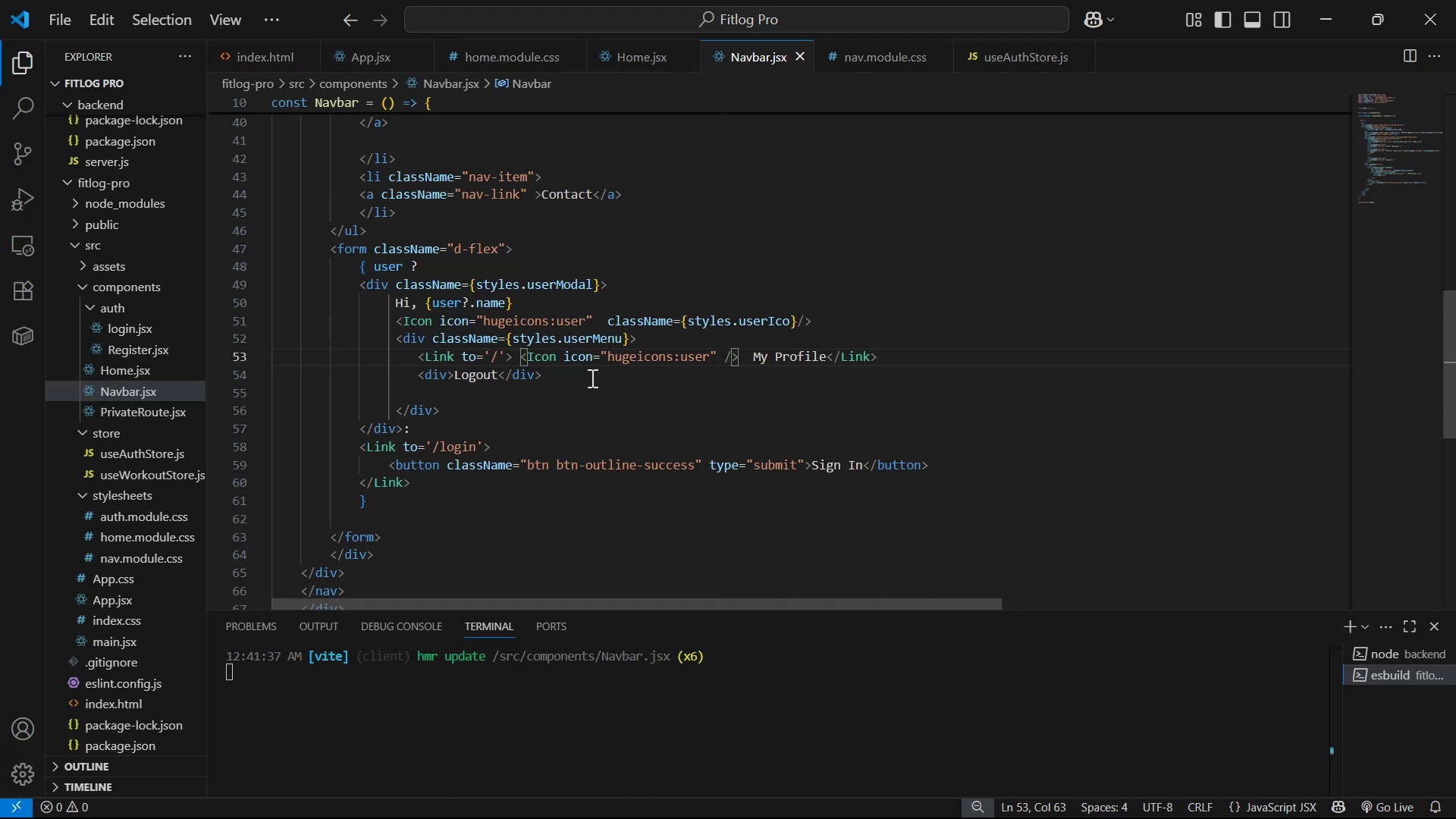 
left_click_drag(start_coordinate=[520, 353], to_coordinate=[741, 358])
 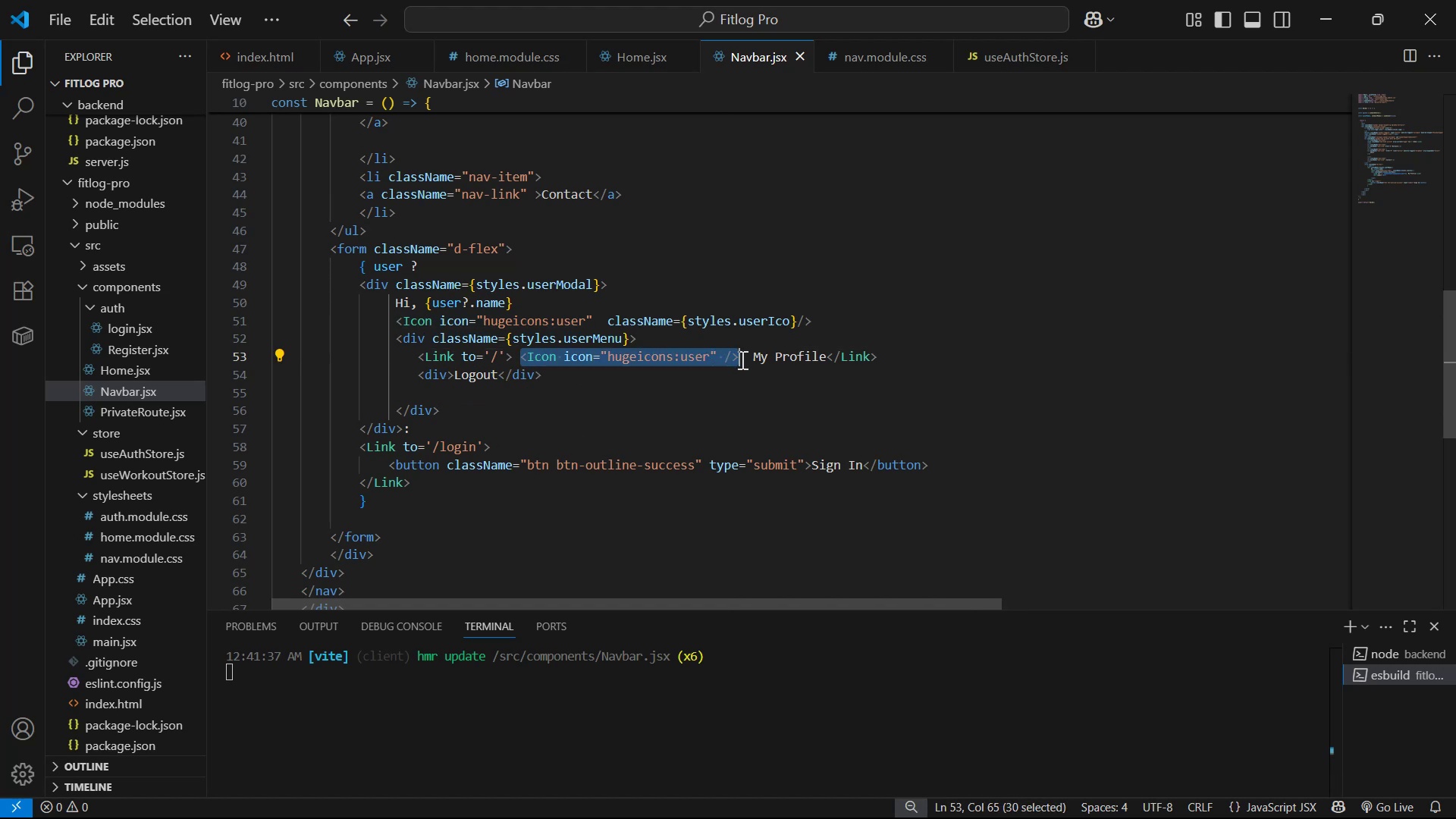 
key(Control+C)
 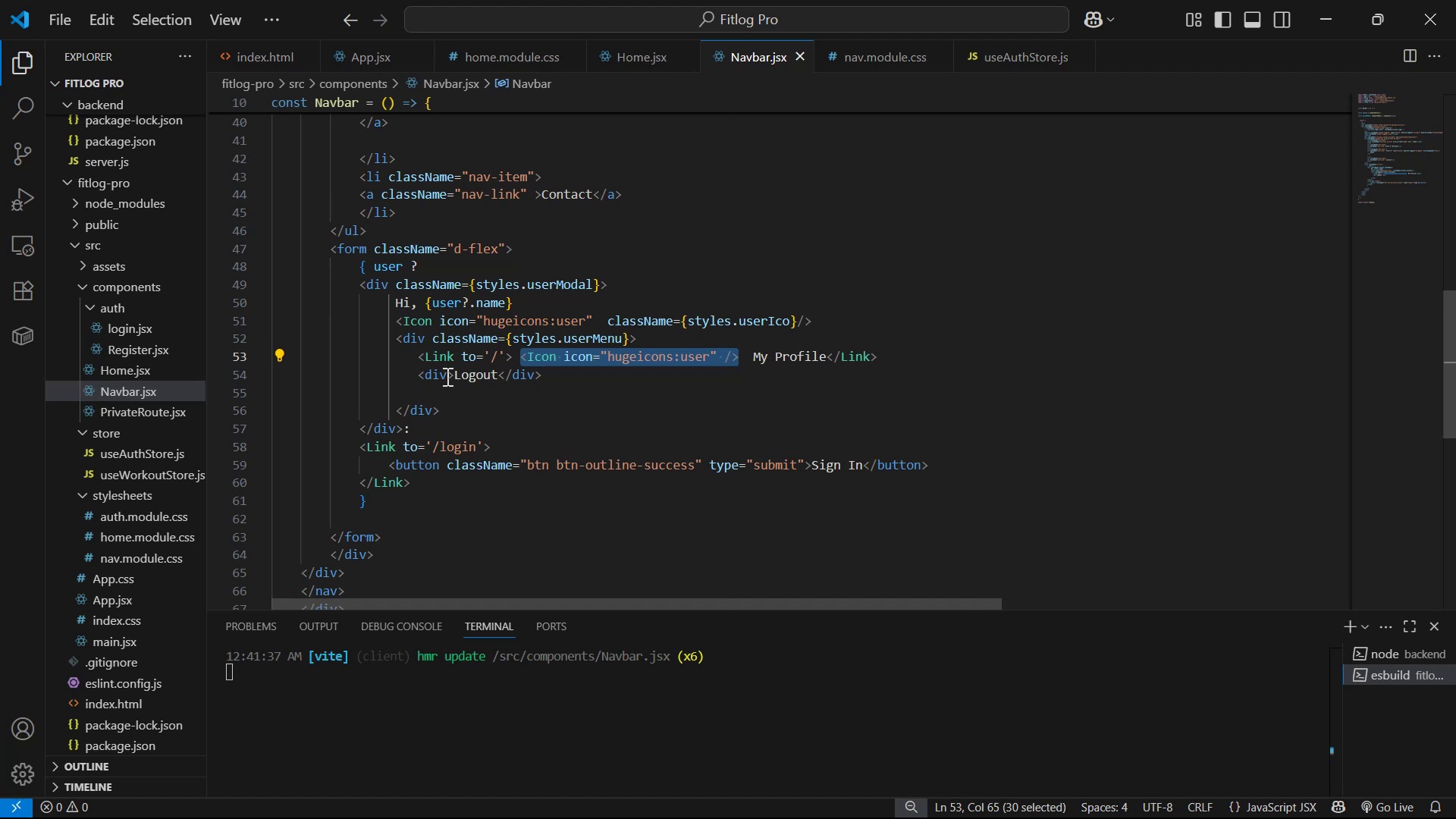 
left_click([450, 375])
 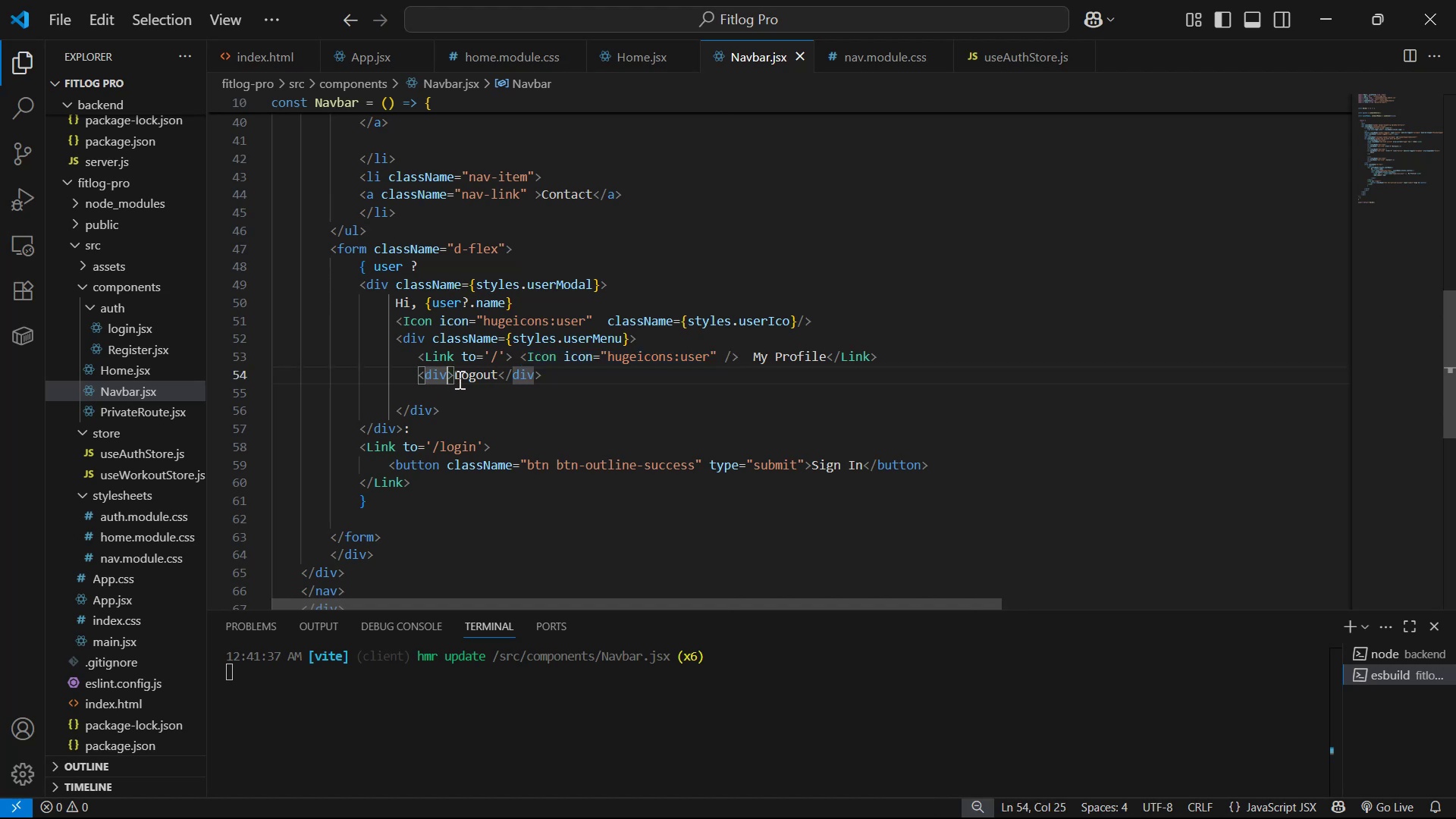 
left_click([458, 378])
 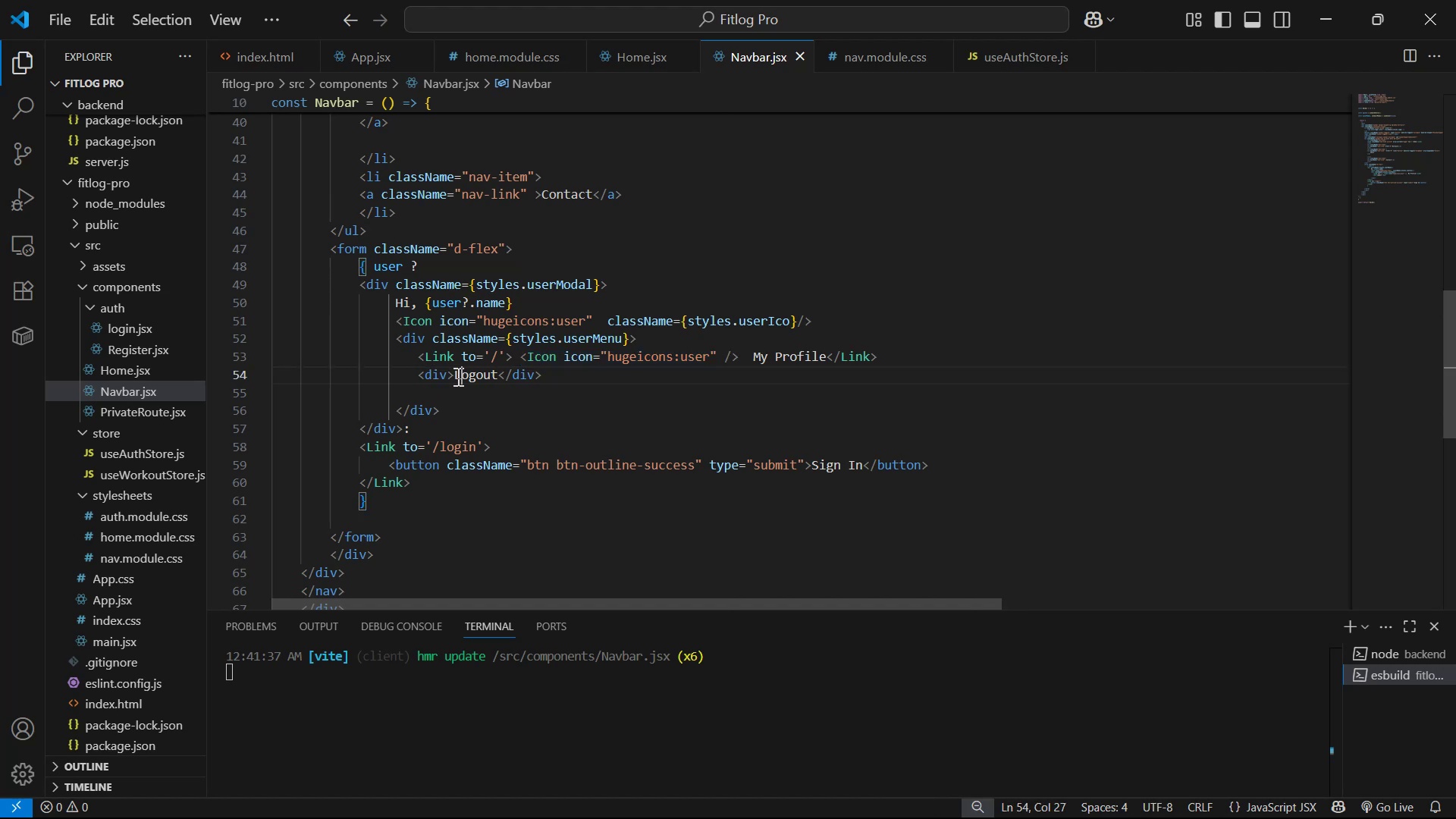 
left_click([457, 376])
 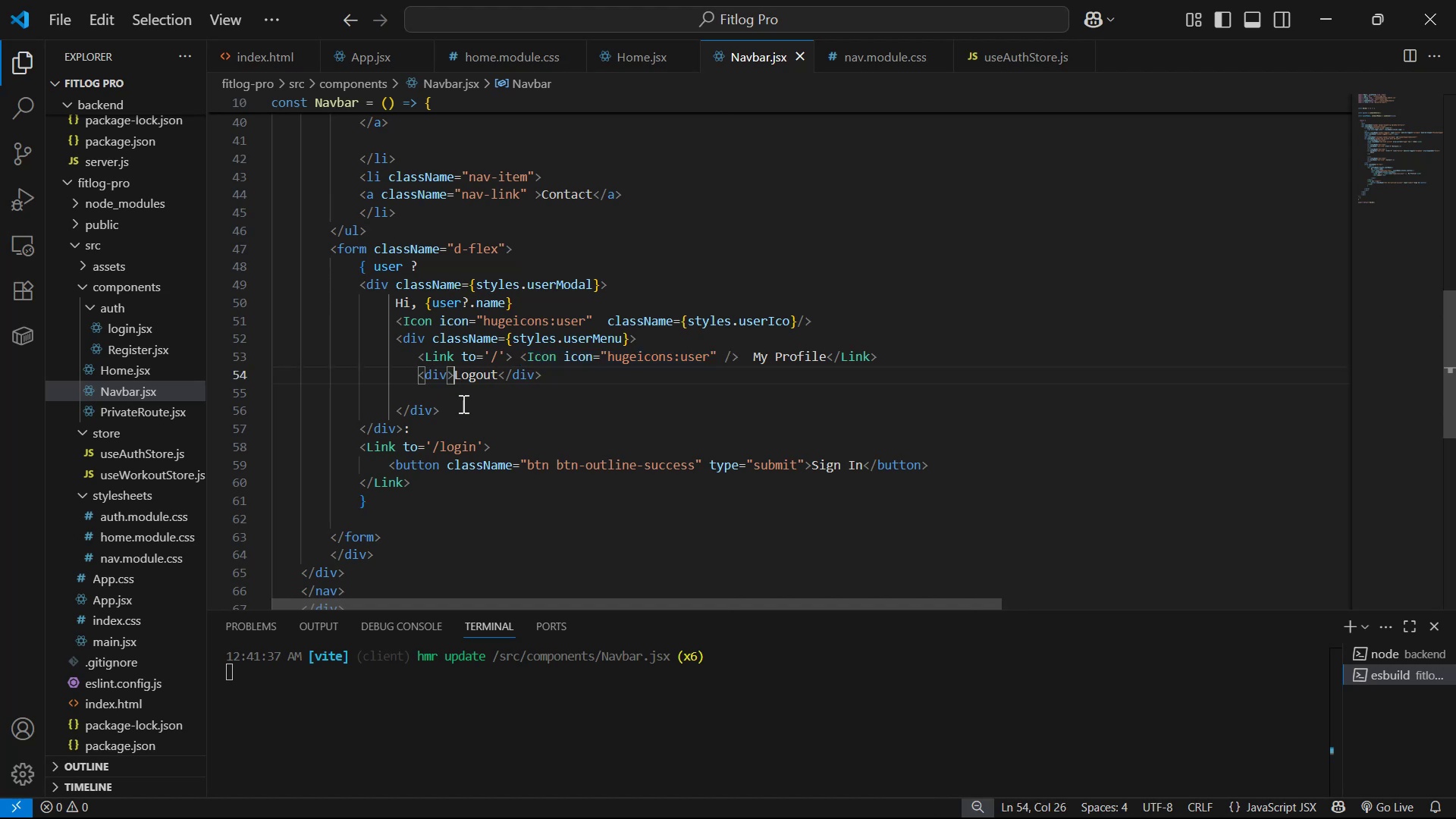 
key(Space)
 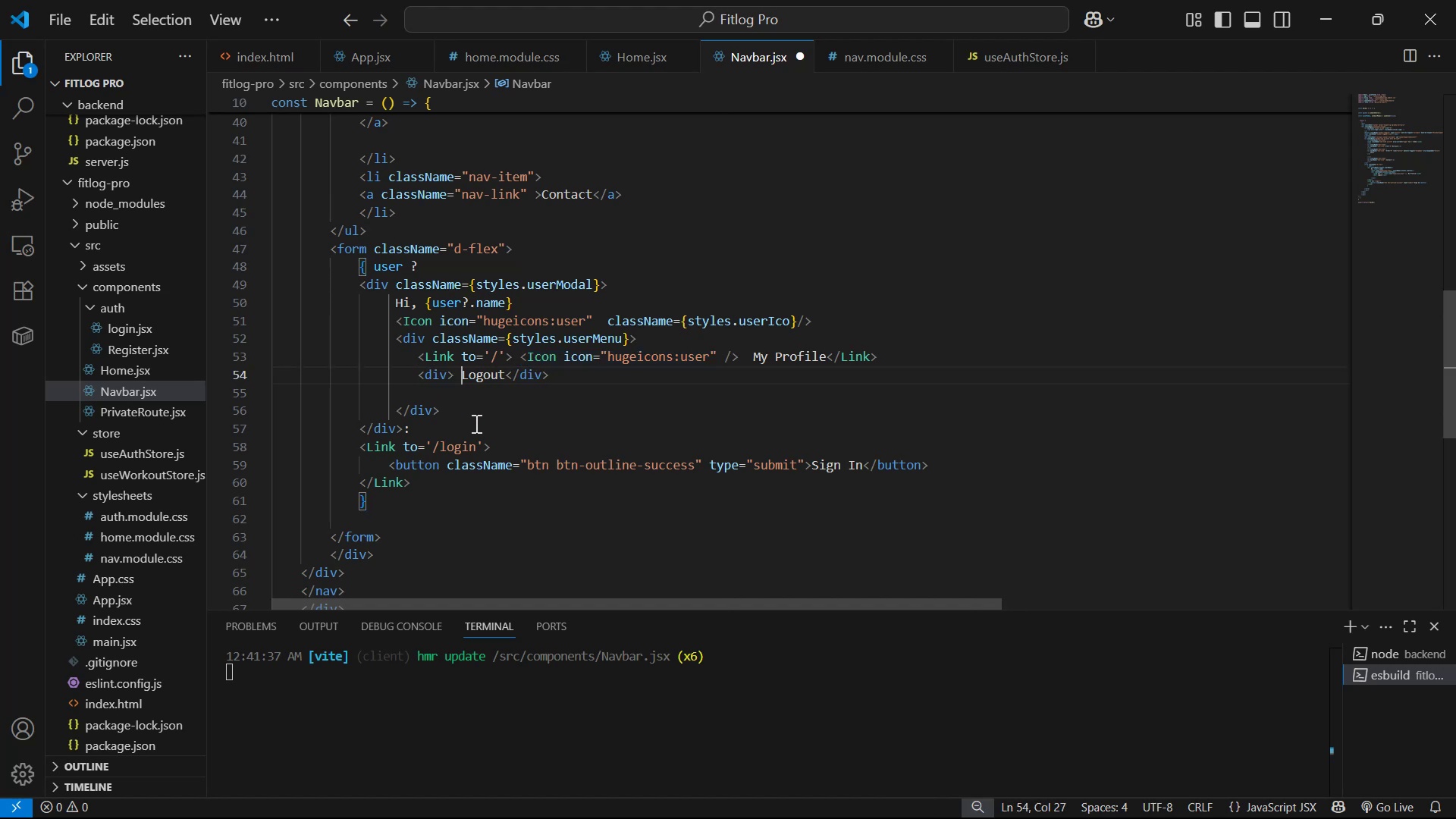 
key(Control+V)
 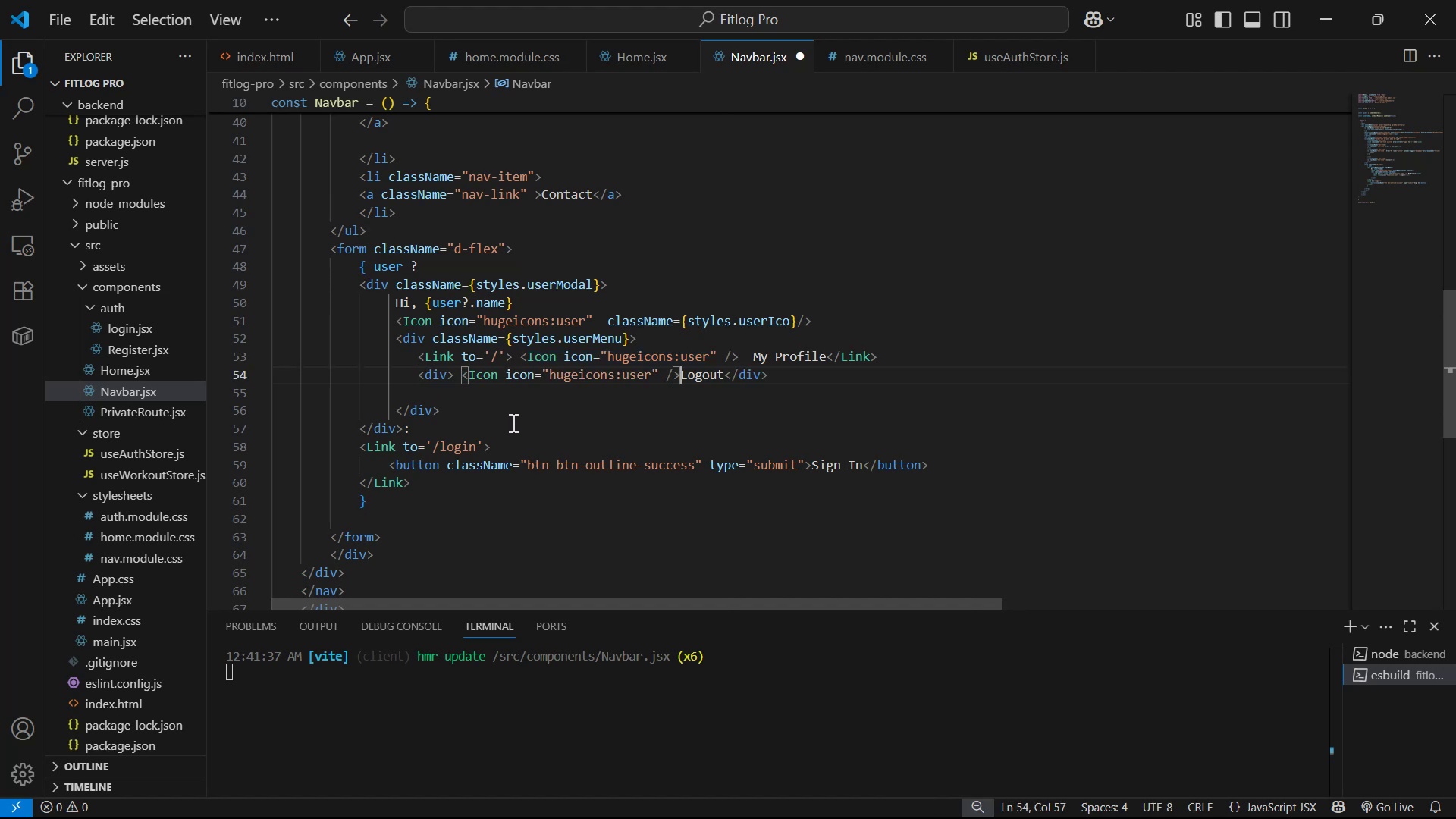 
key(Space)
 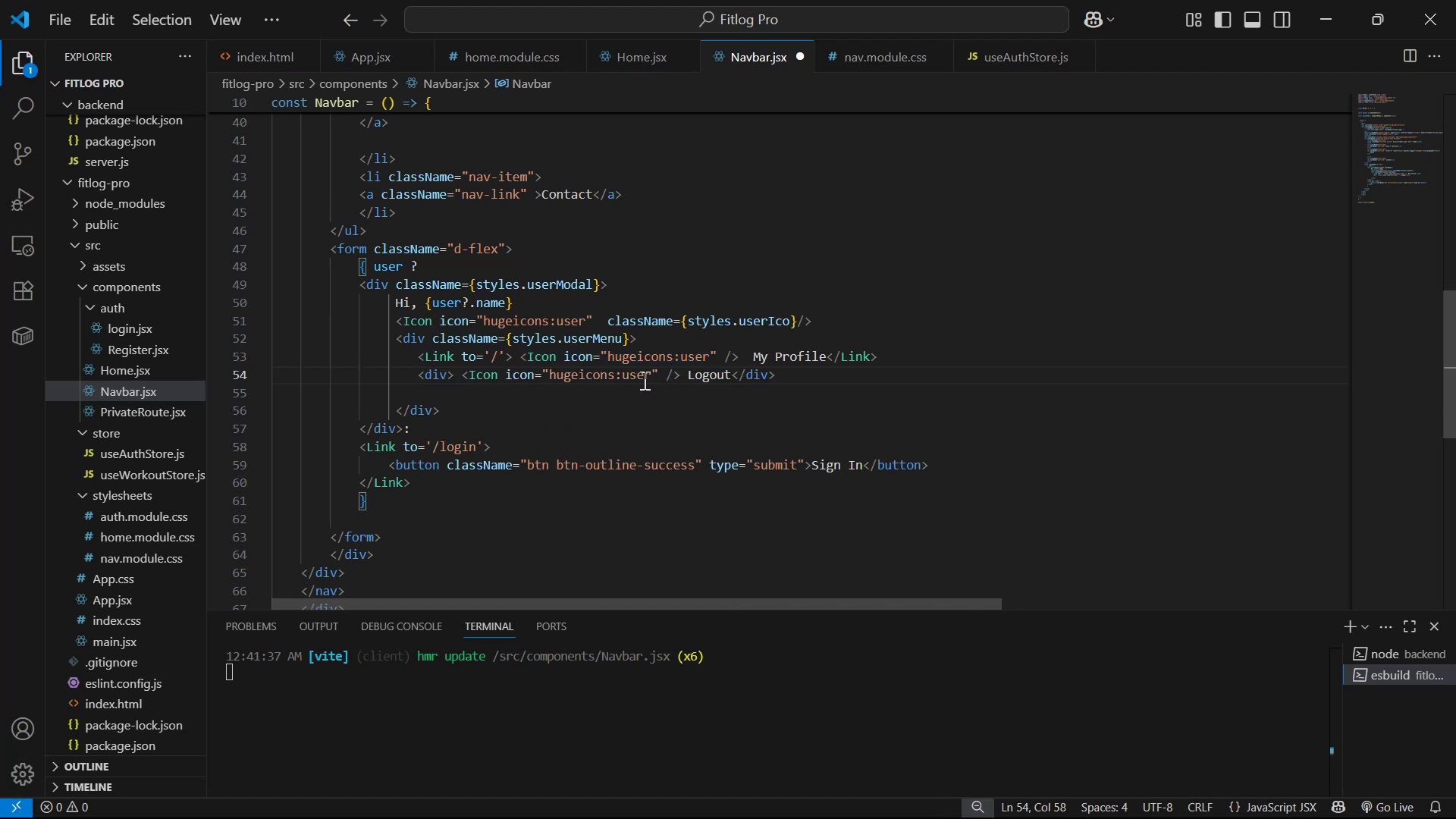 
key(Alt+Tab)
 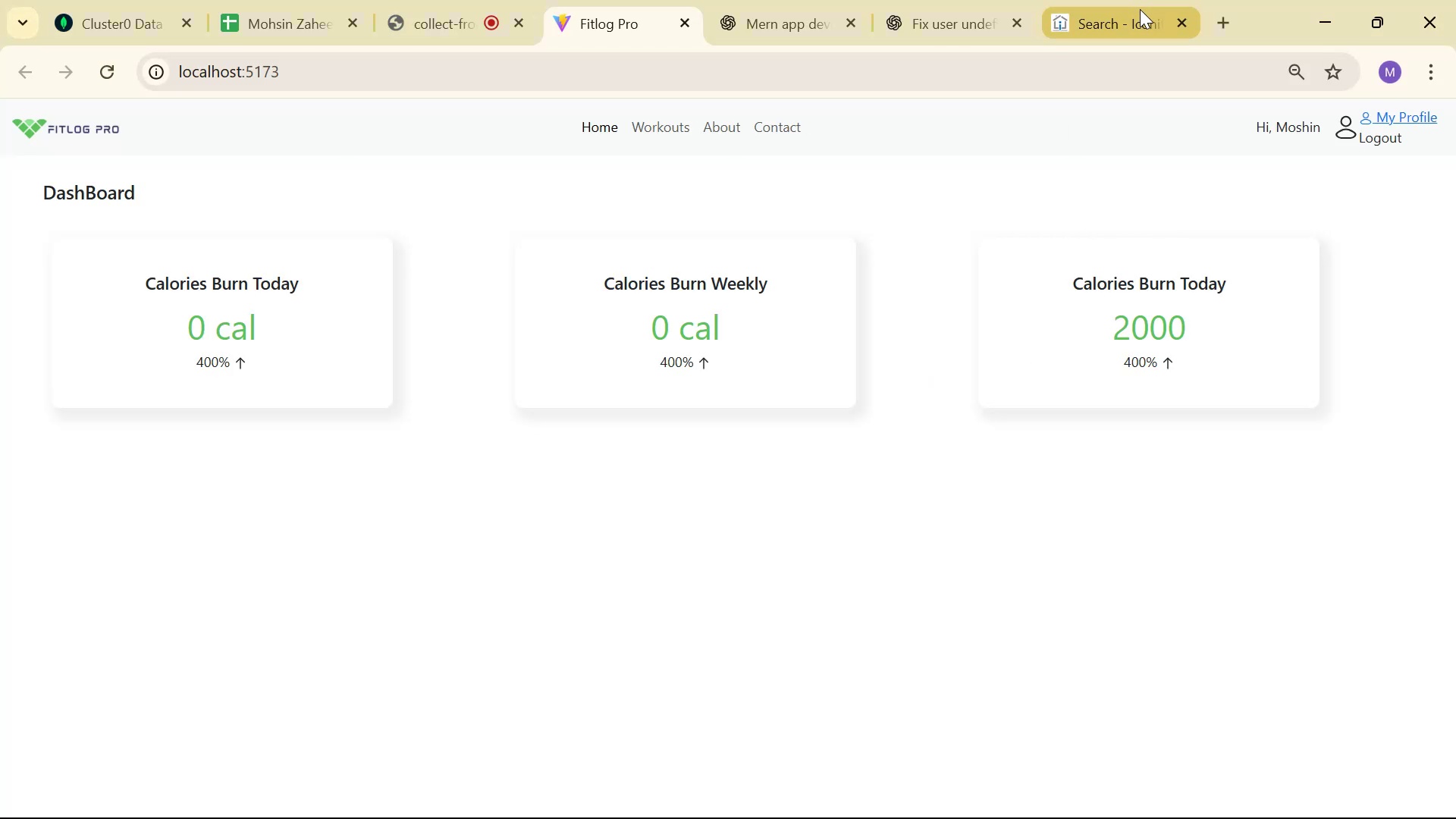 
scroll: coordinate [1455, 361], scroll_direction: up, amount: 18.0
 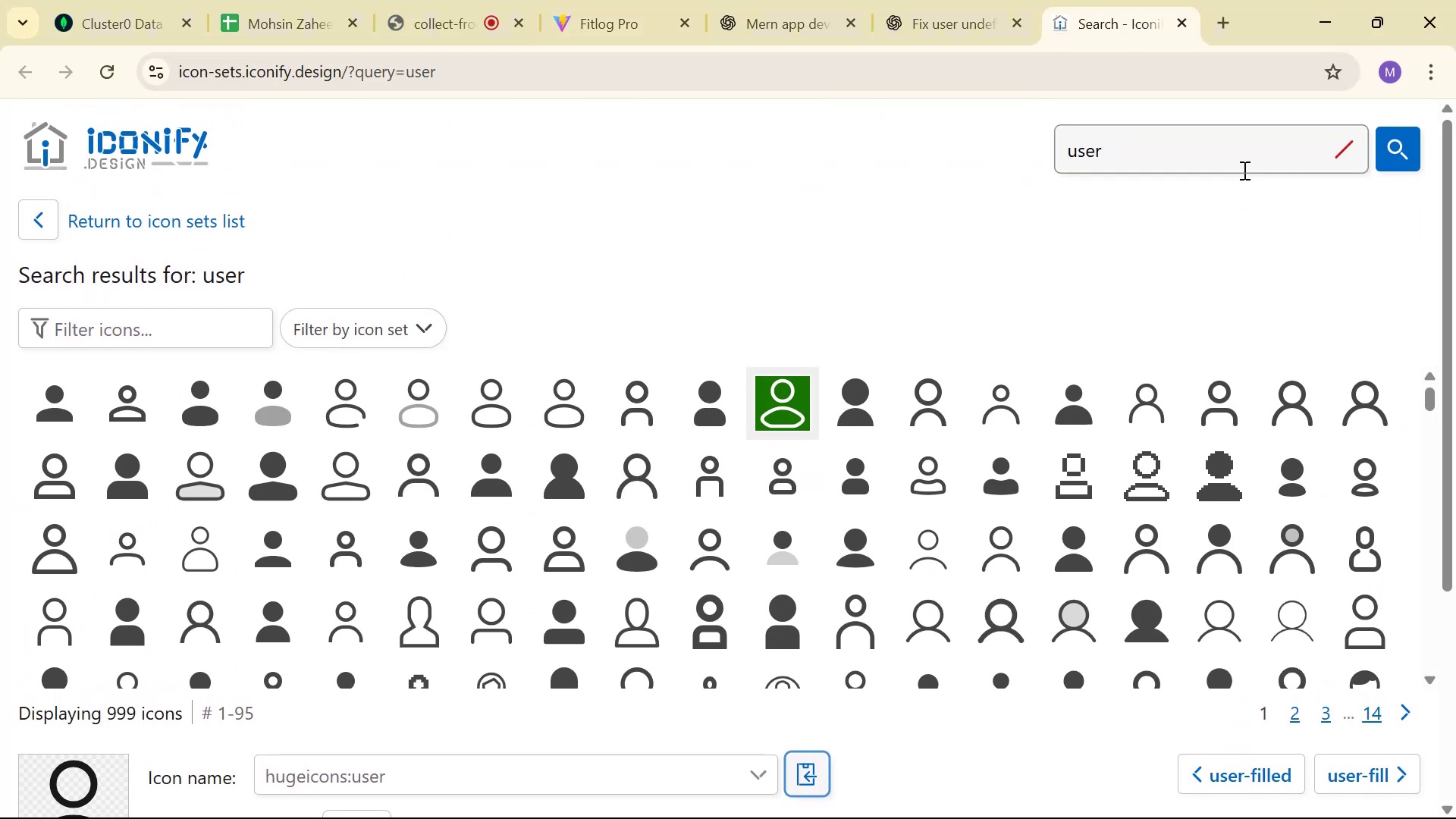 
left_click([1235, 143])
 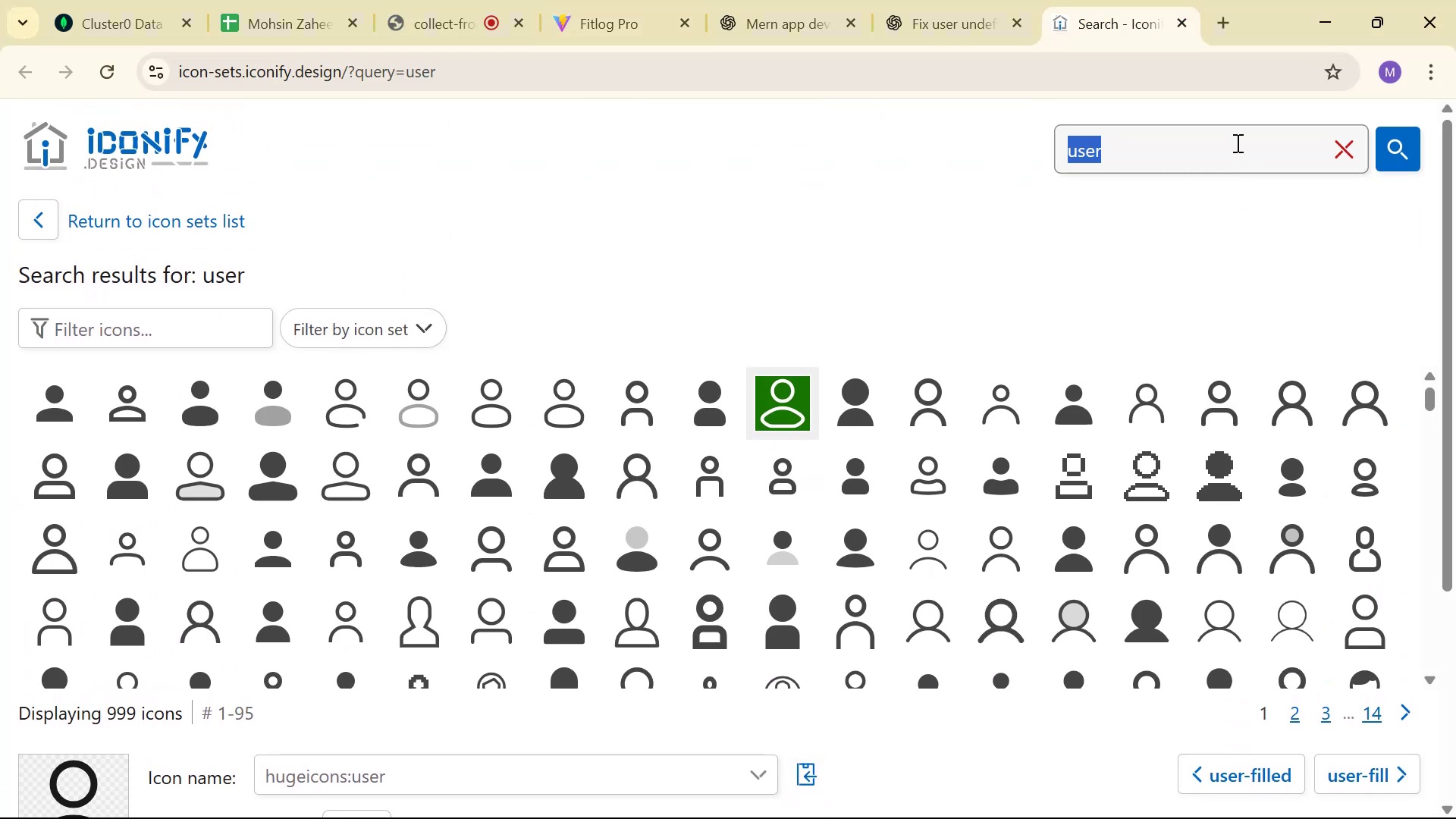 
type(logout)
 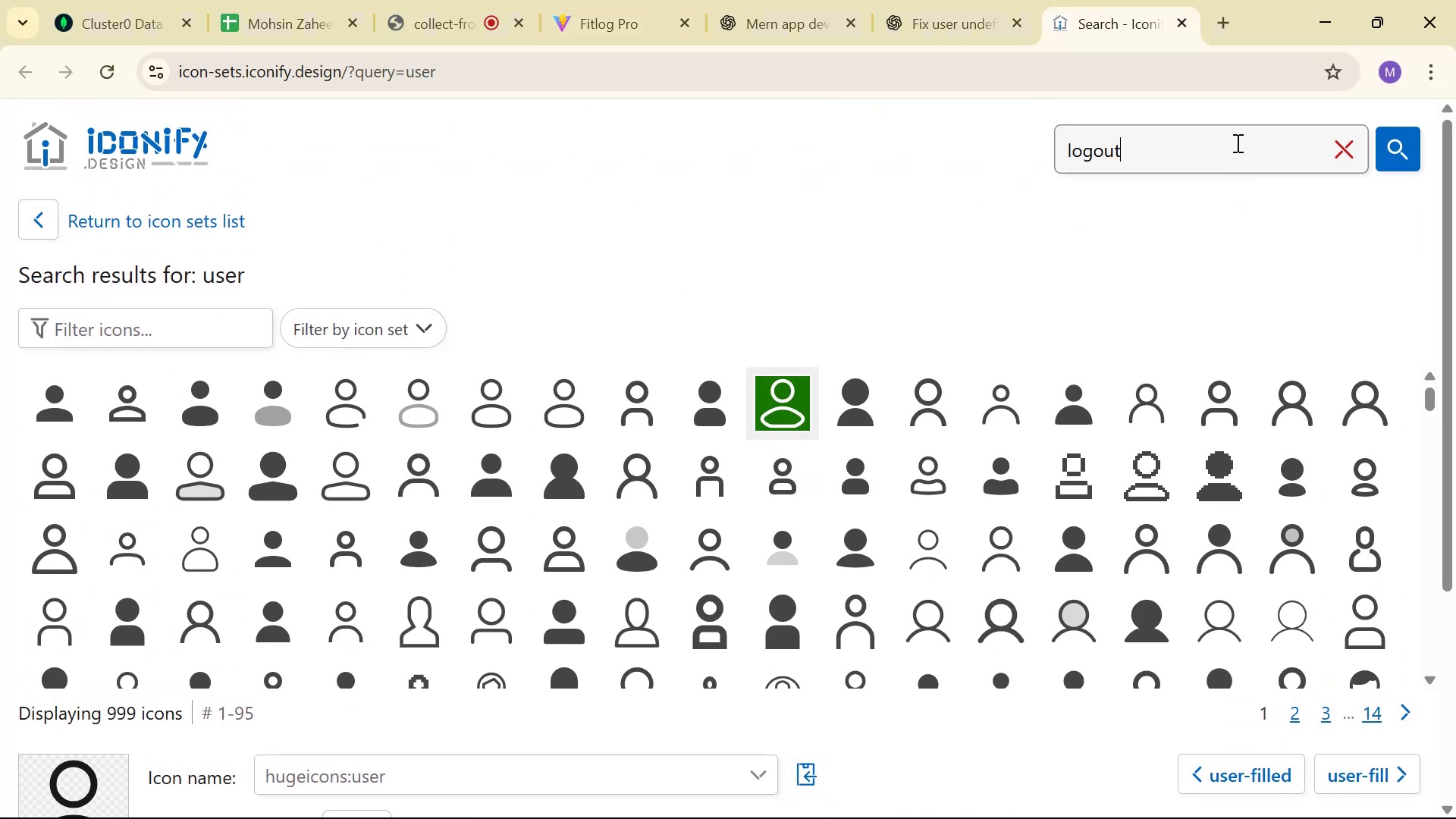 
key(Enter)
 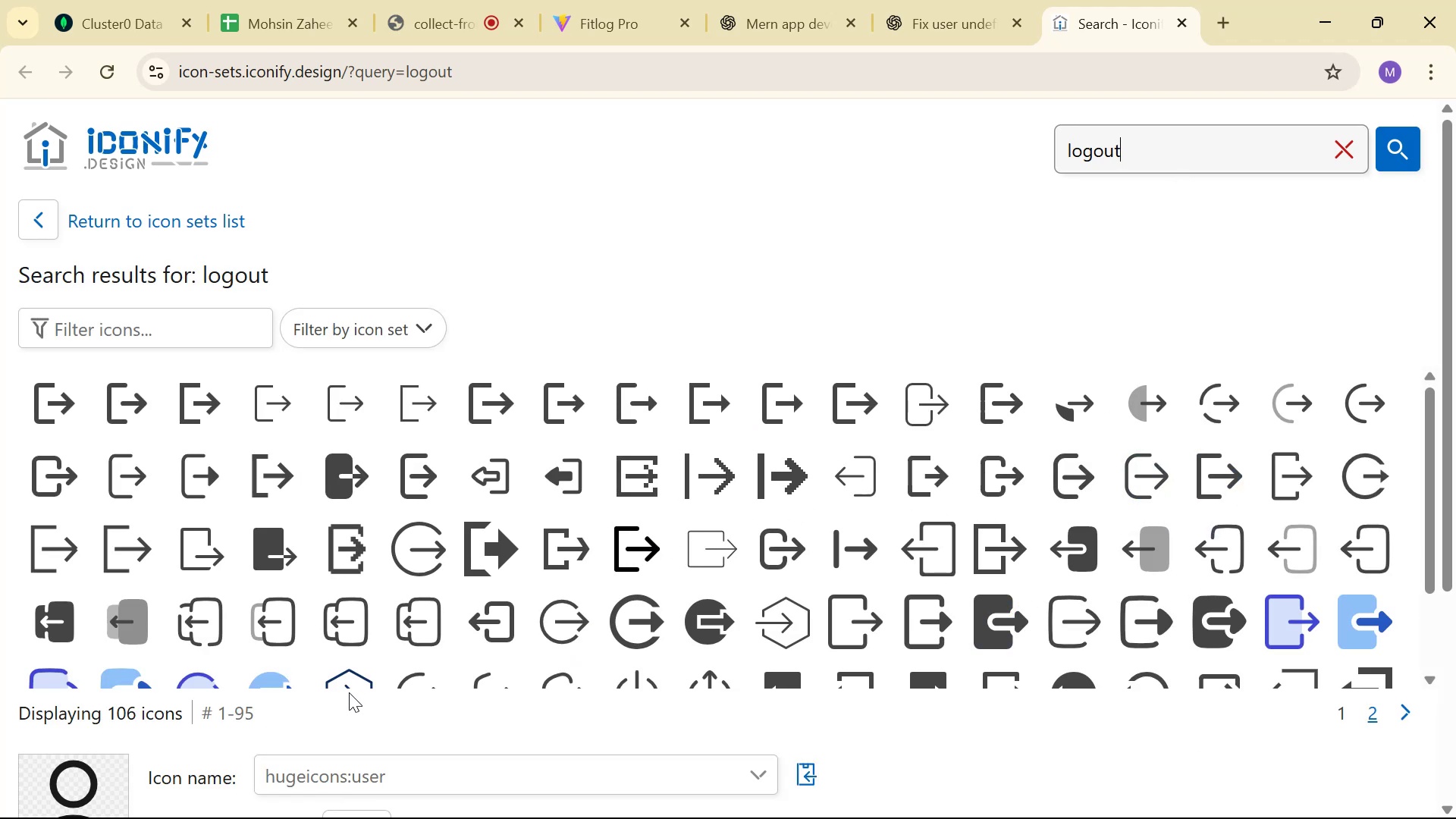 
wait(12.75)
 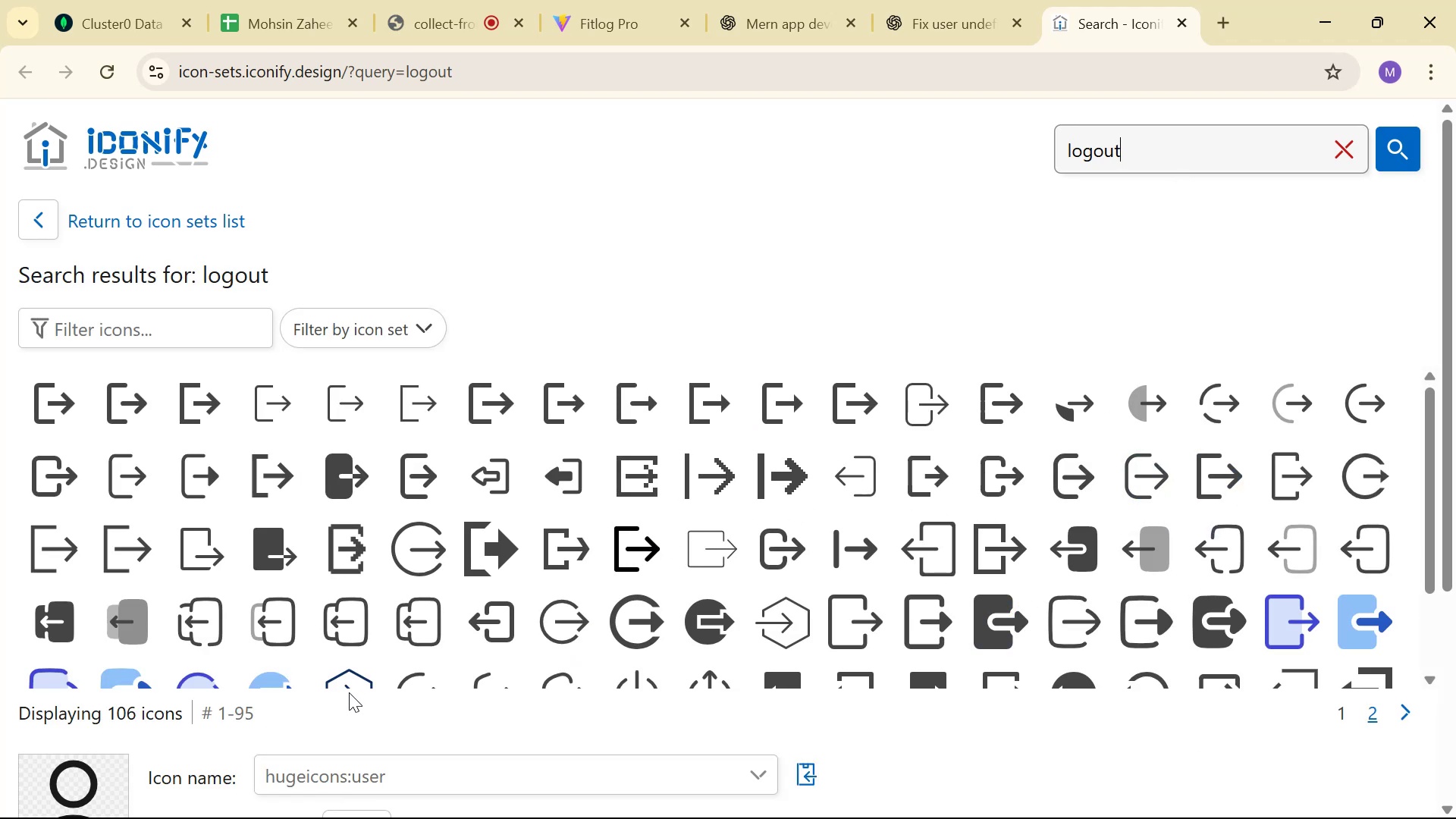 
mouse_move([410, 444])
 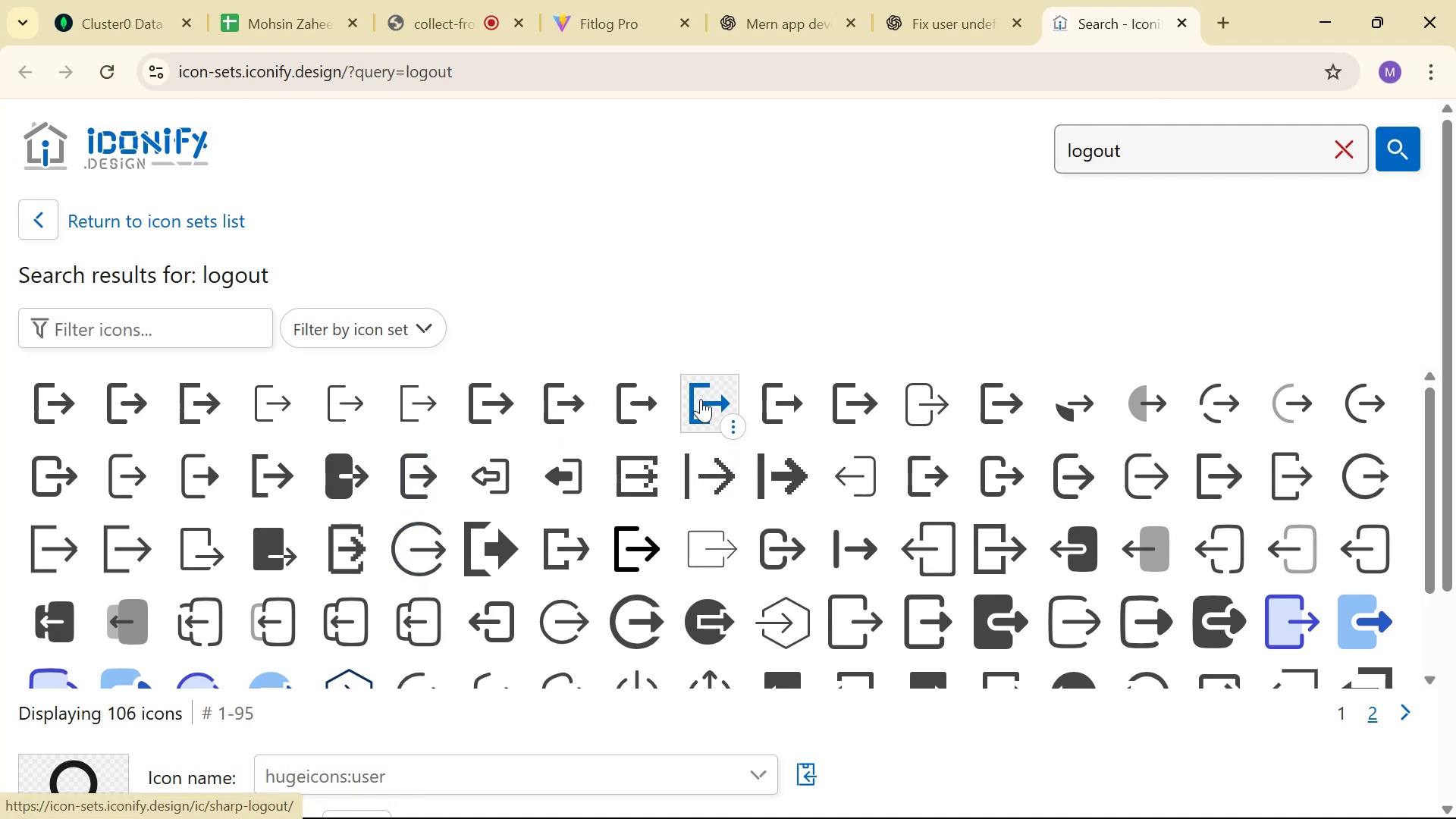 
left_click([274, 406])
 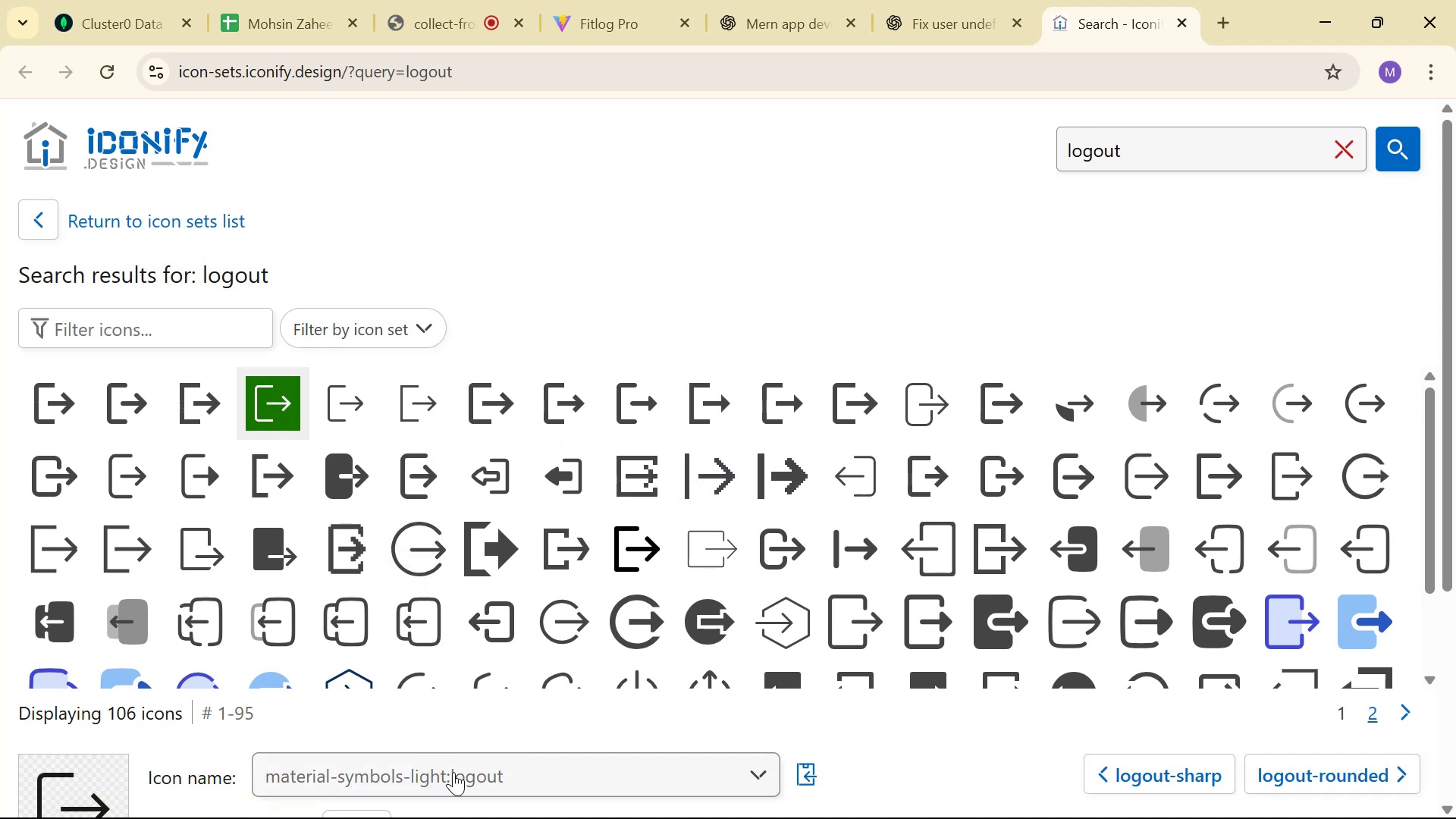 
left_click_drag(start_coordinate=[529, 775], to_coordinate=[452, 781])
 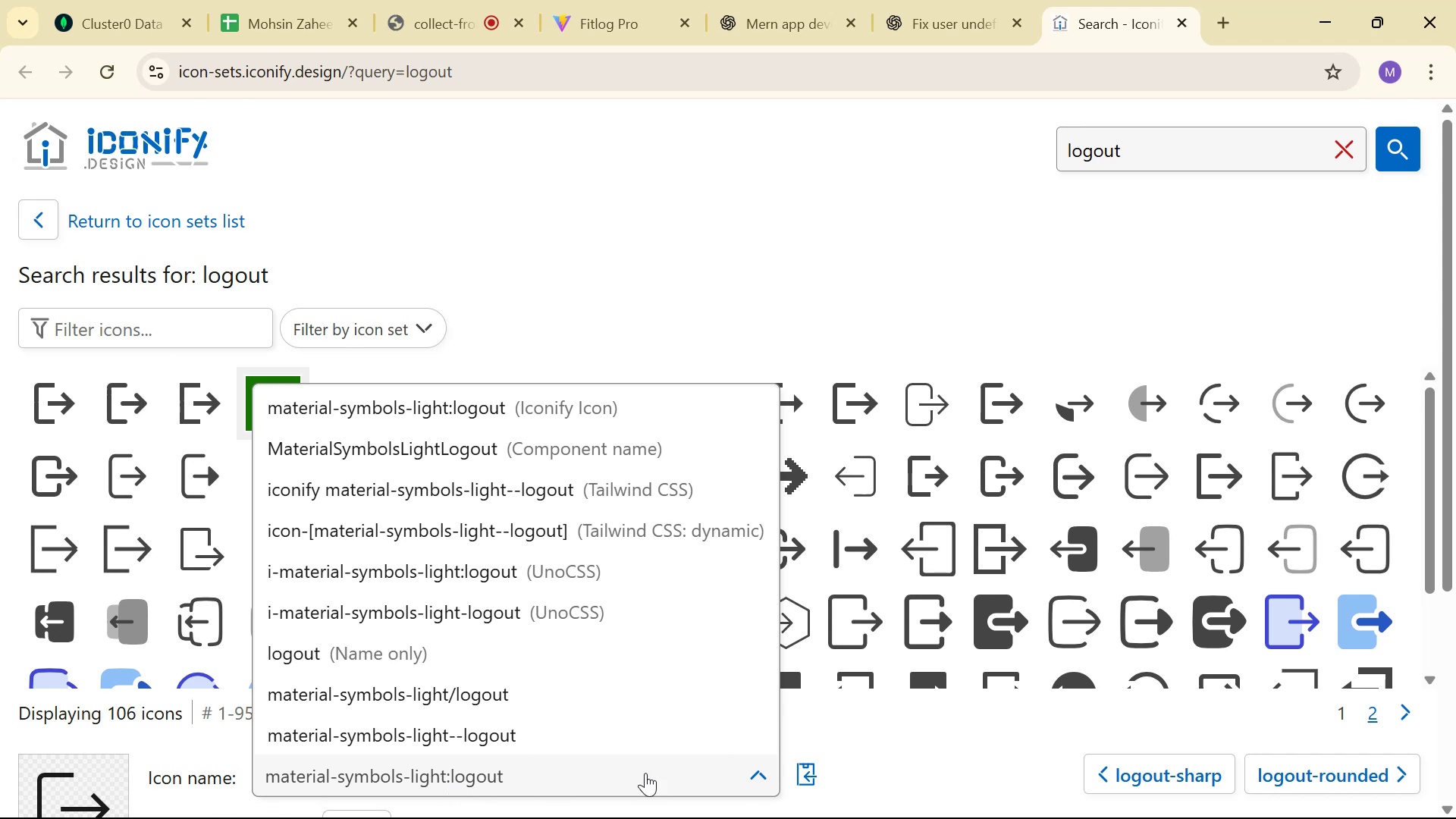 
key(Alt+AltLeft)
 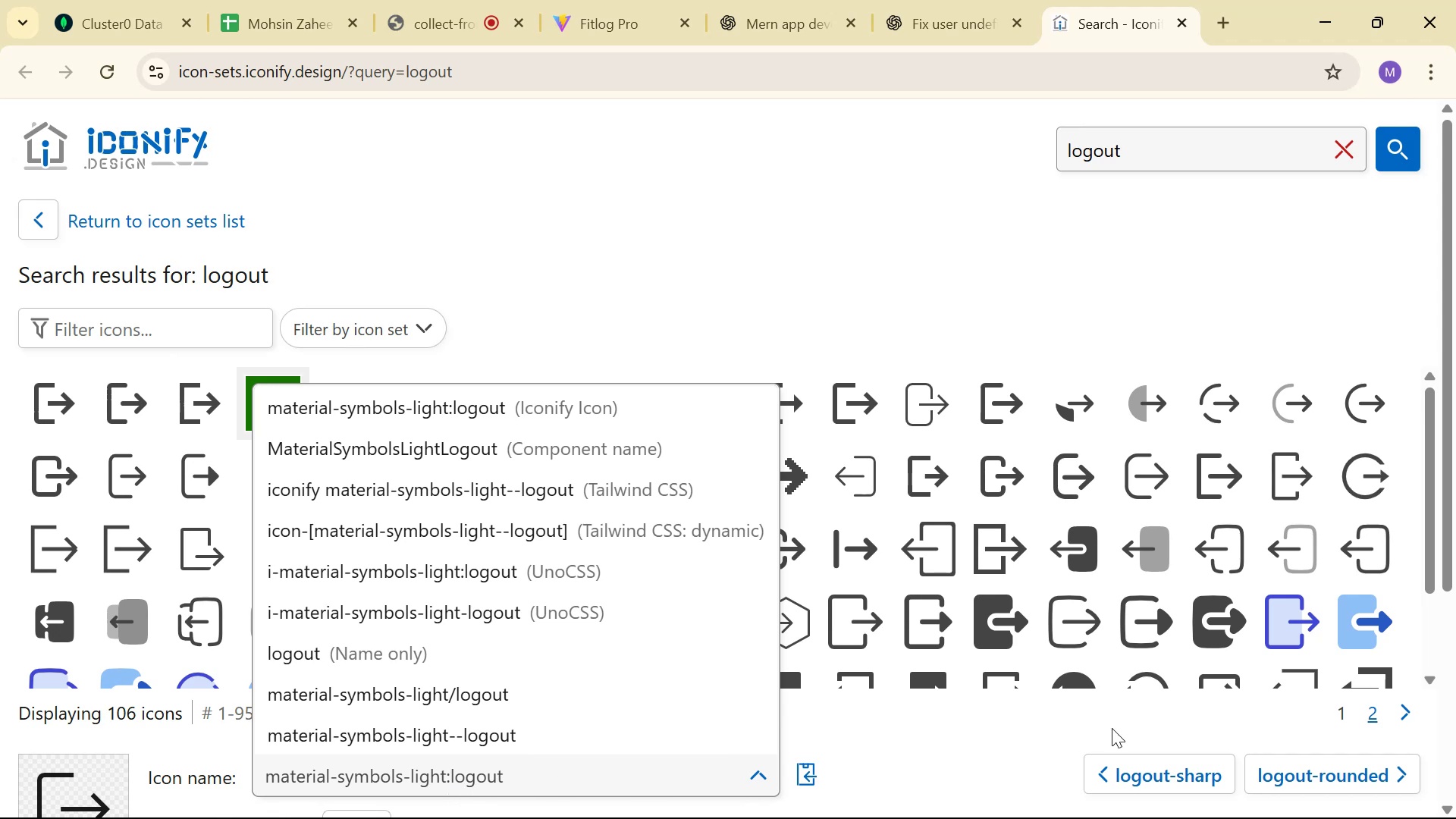 
key(Tab)
type(logout )
key(Backspace)
 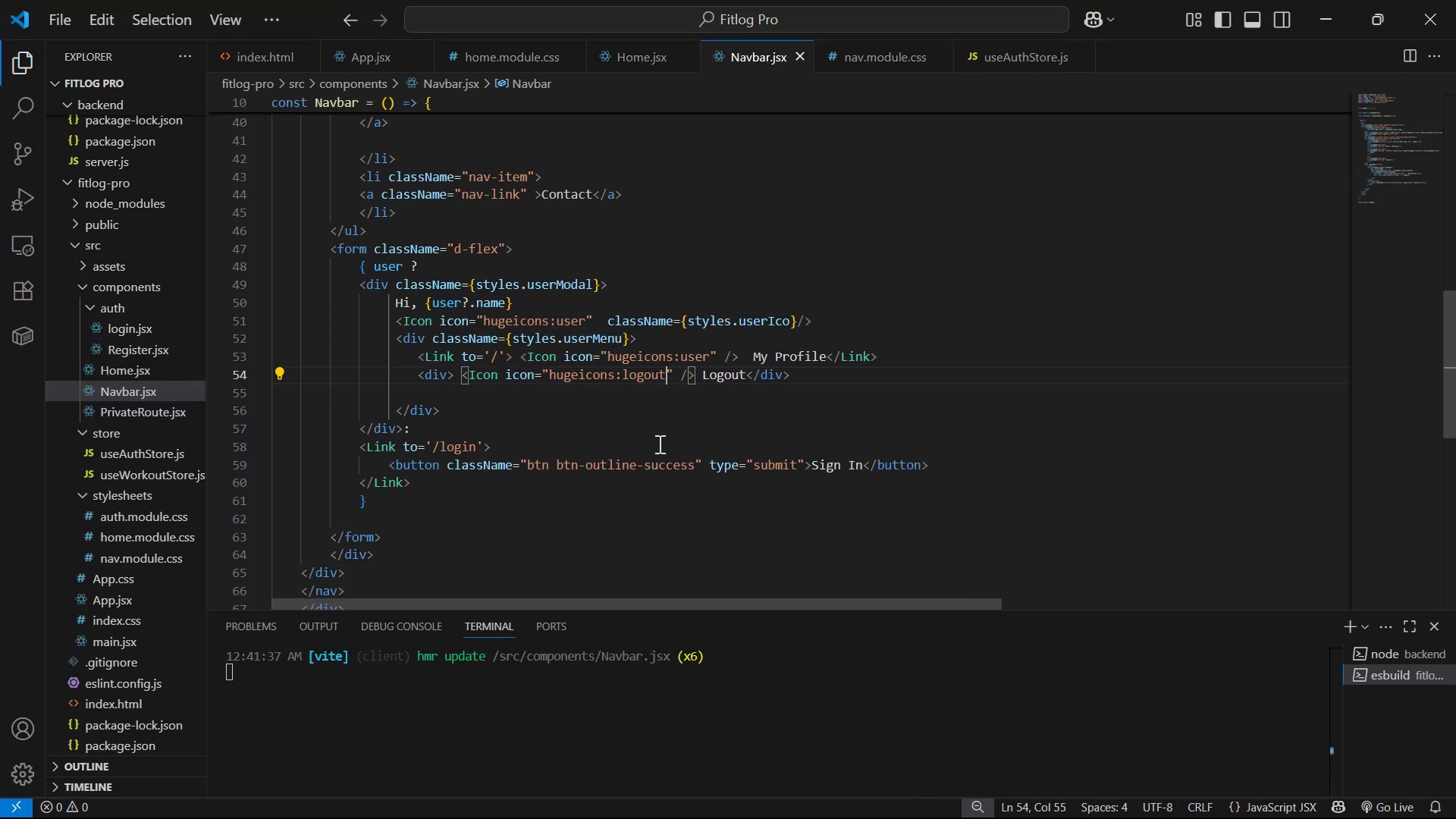 
left_click_drag(start_coordinate=[648, 377], to_coordinate=[623, 377])
 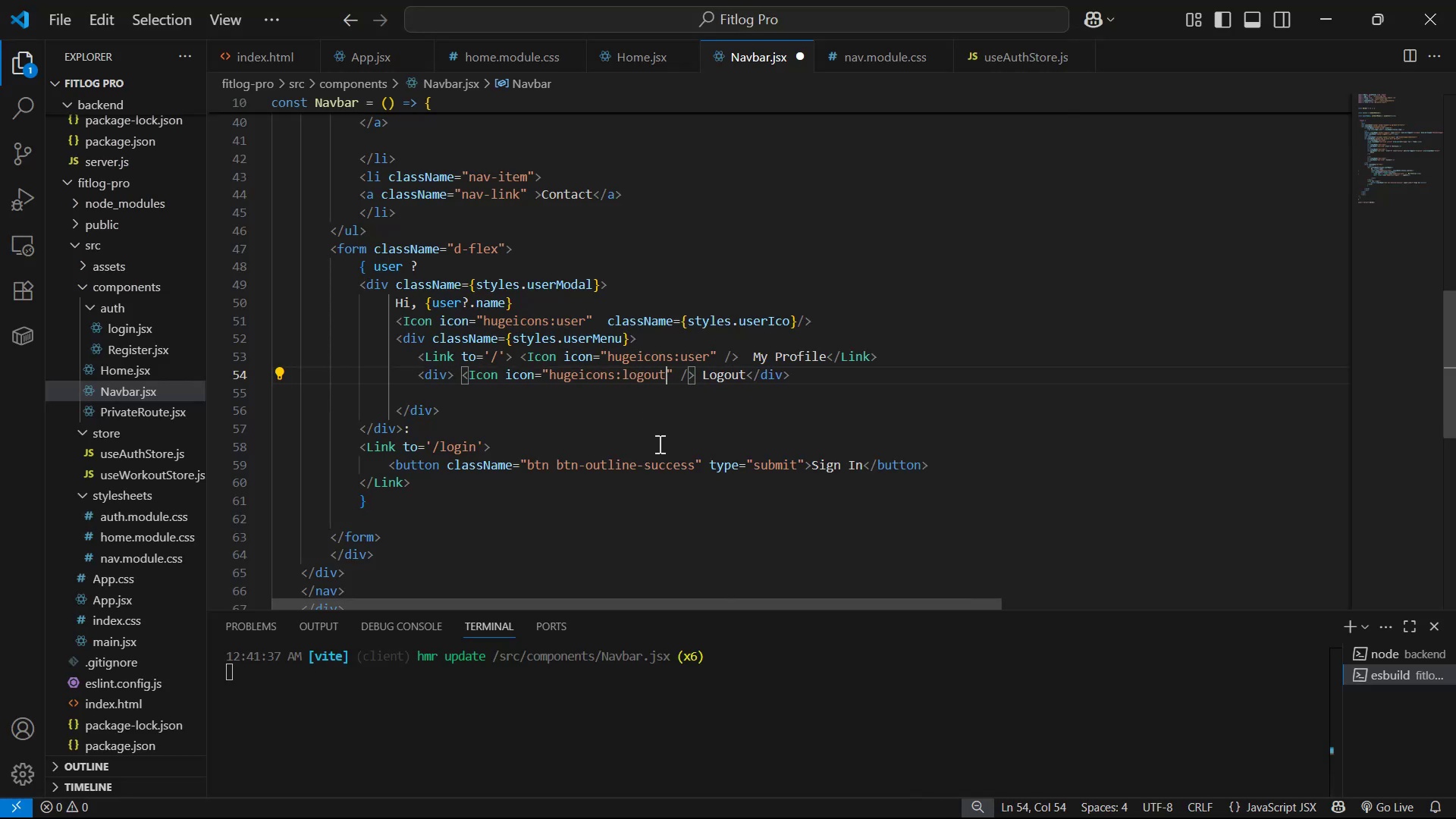 
key(Control+S)
 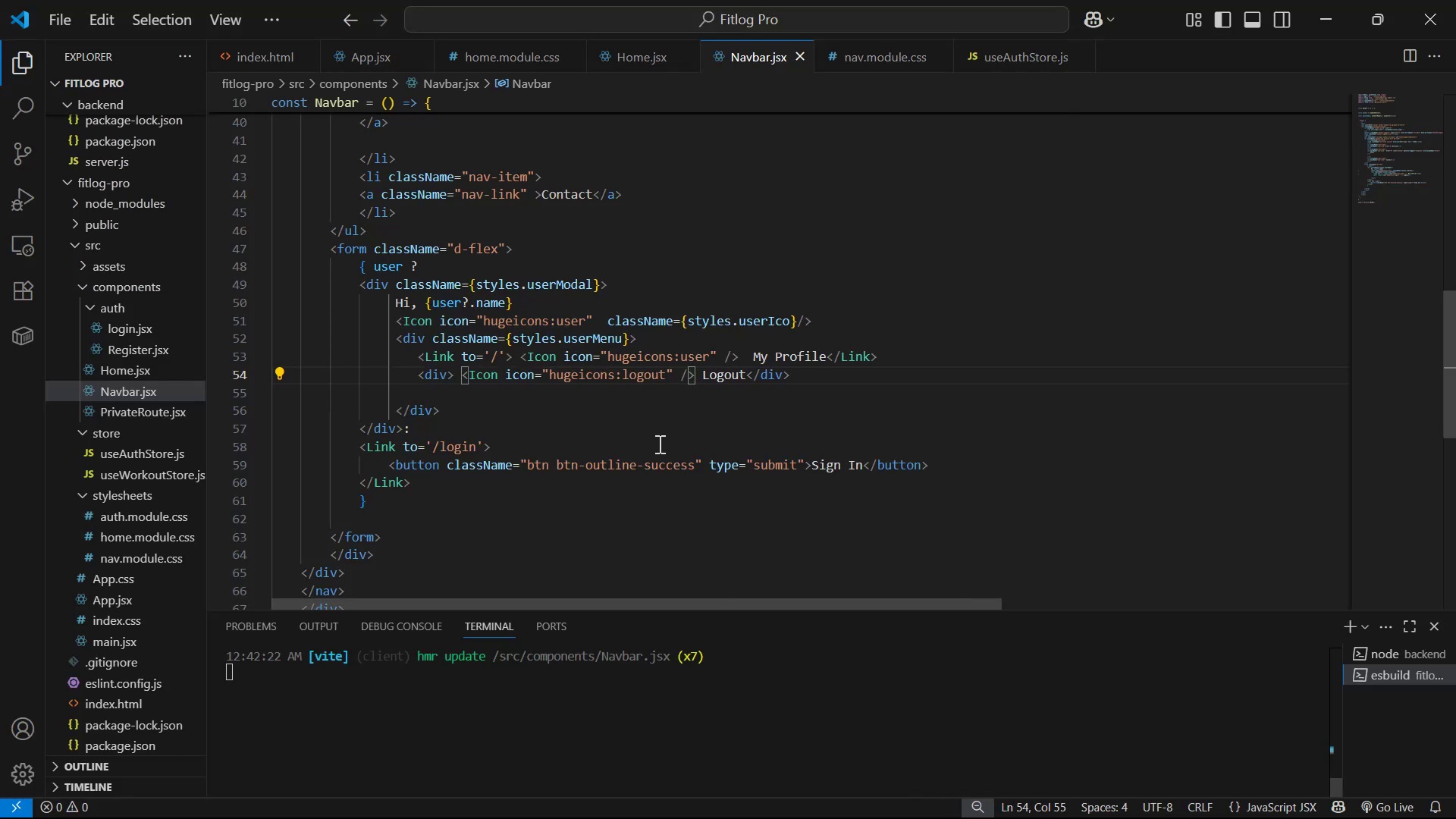 
key(Alt+AltLeft)
 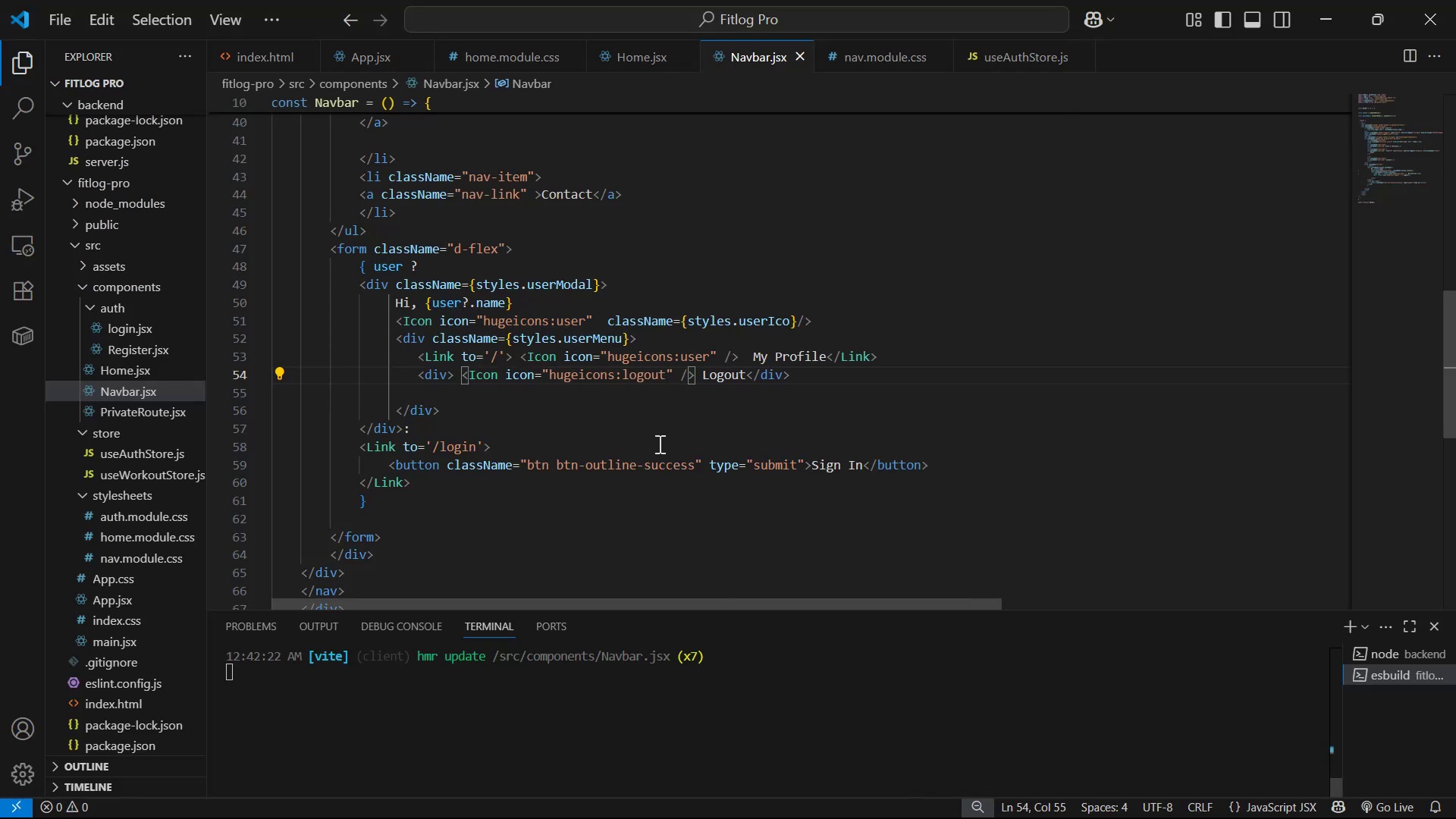 
key(Alt+Tab)
 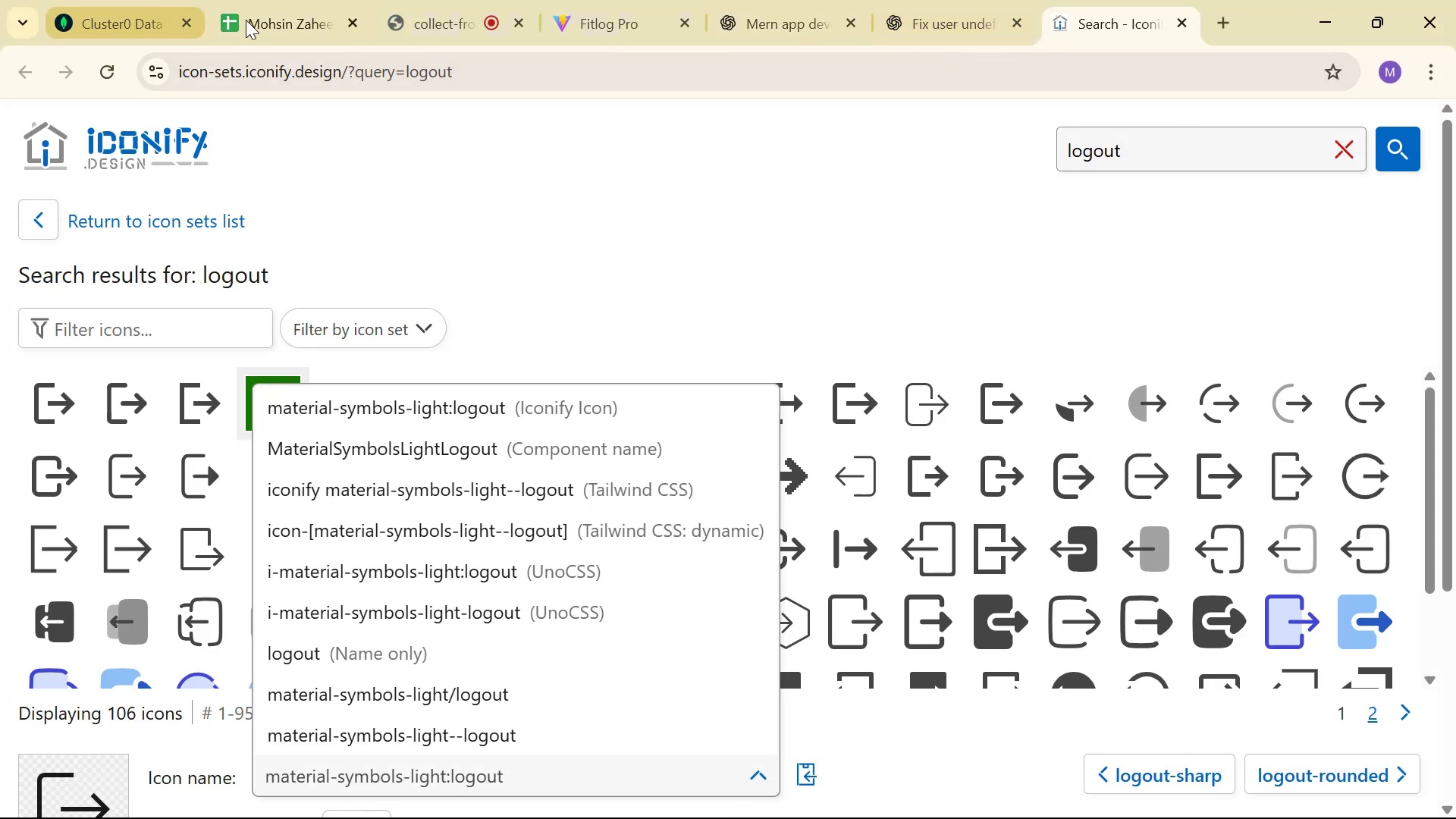 
left_click([604, 5])
 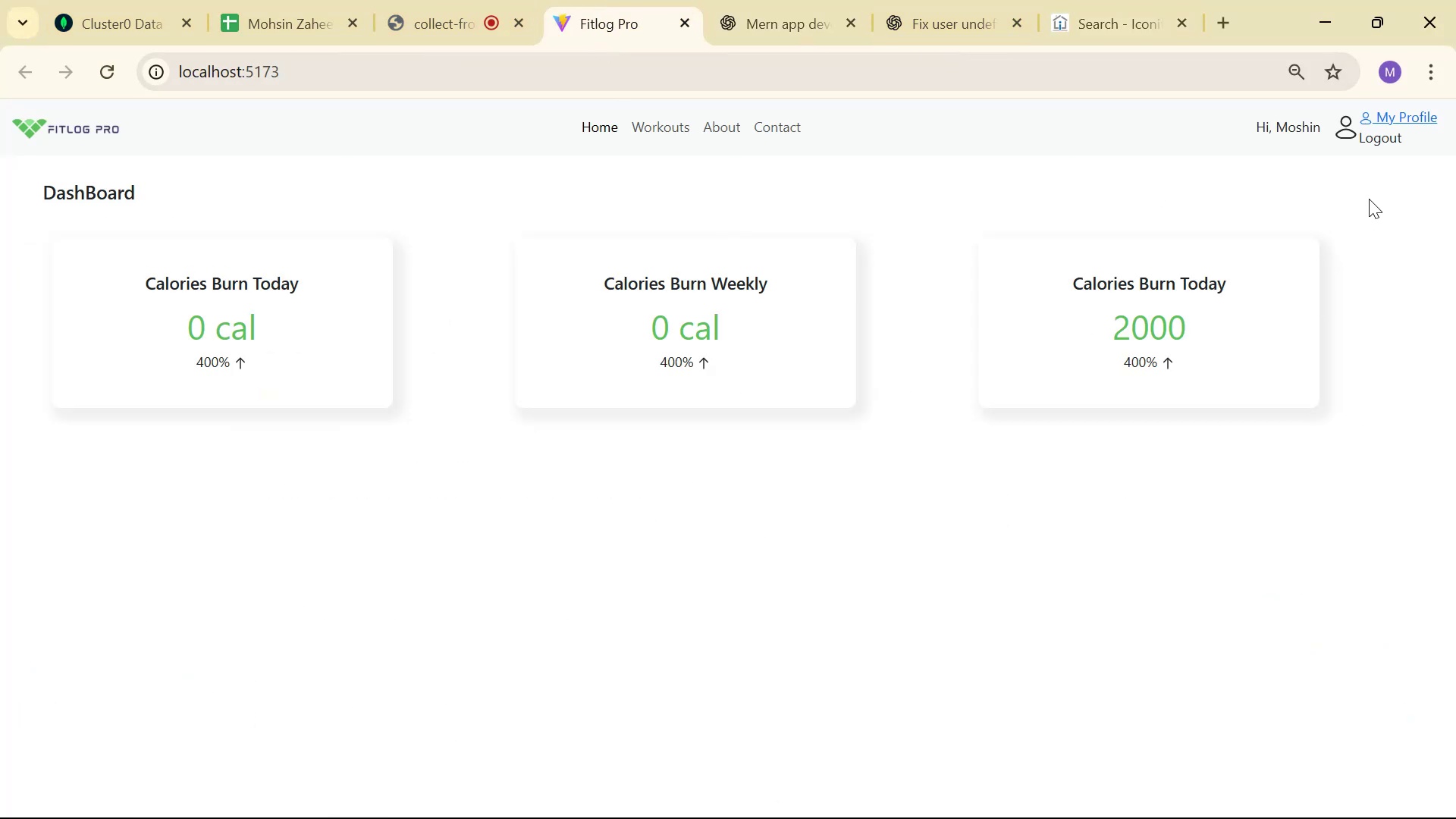 
key(Alt+AltLeft)
 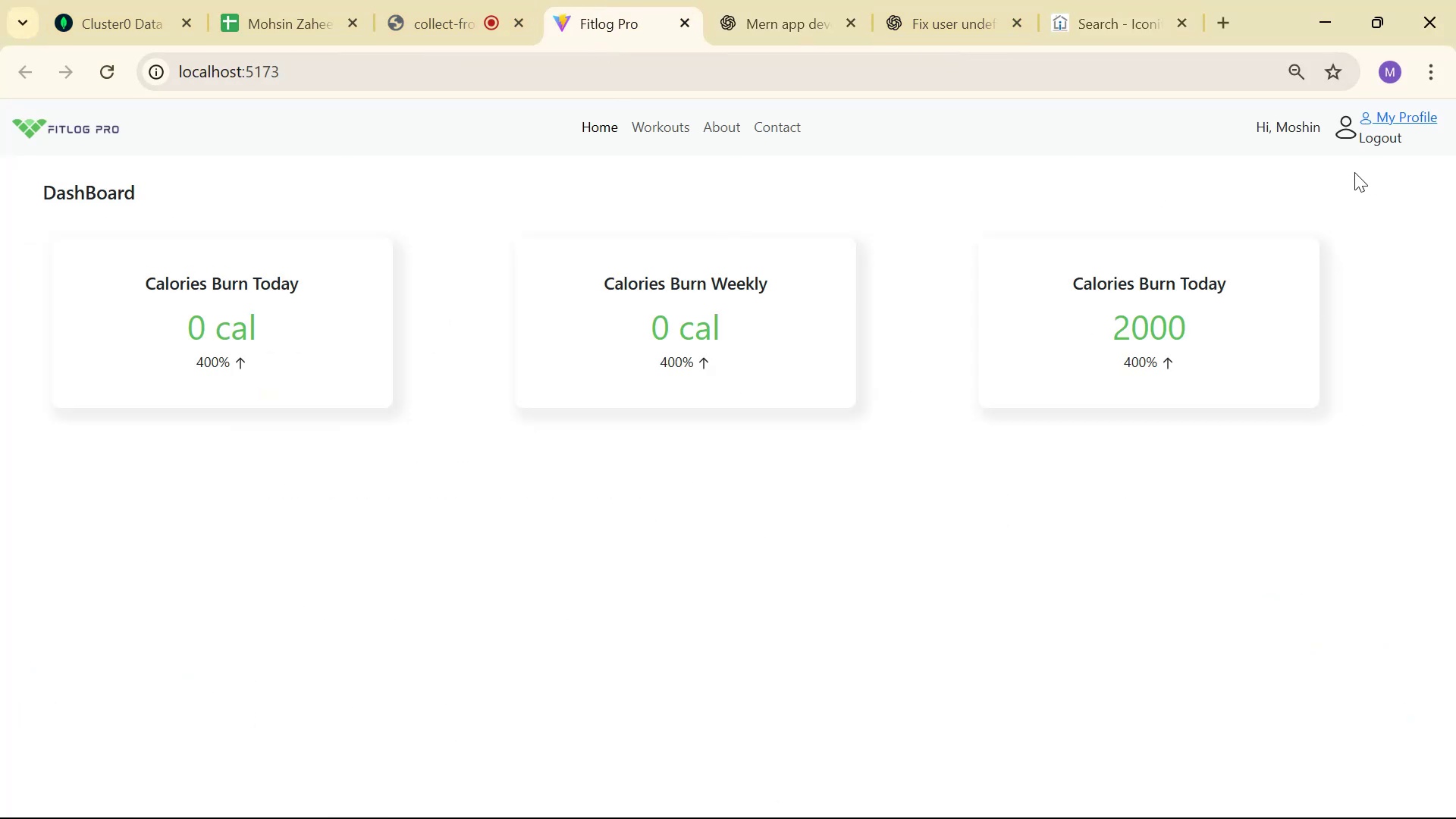 
key(Alt+Tab)
 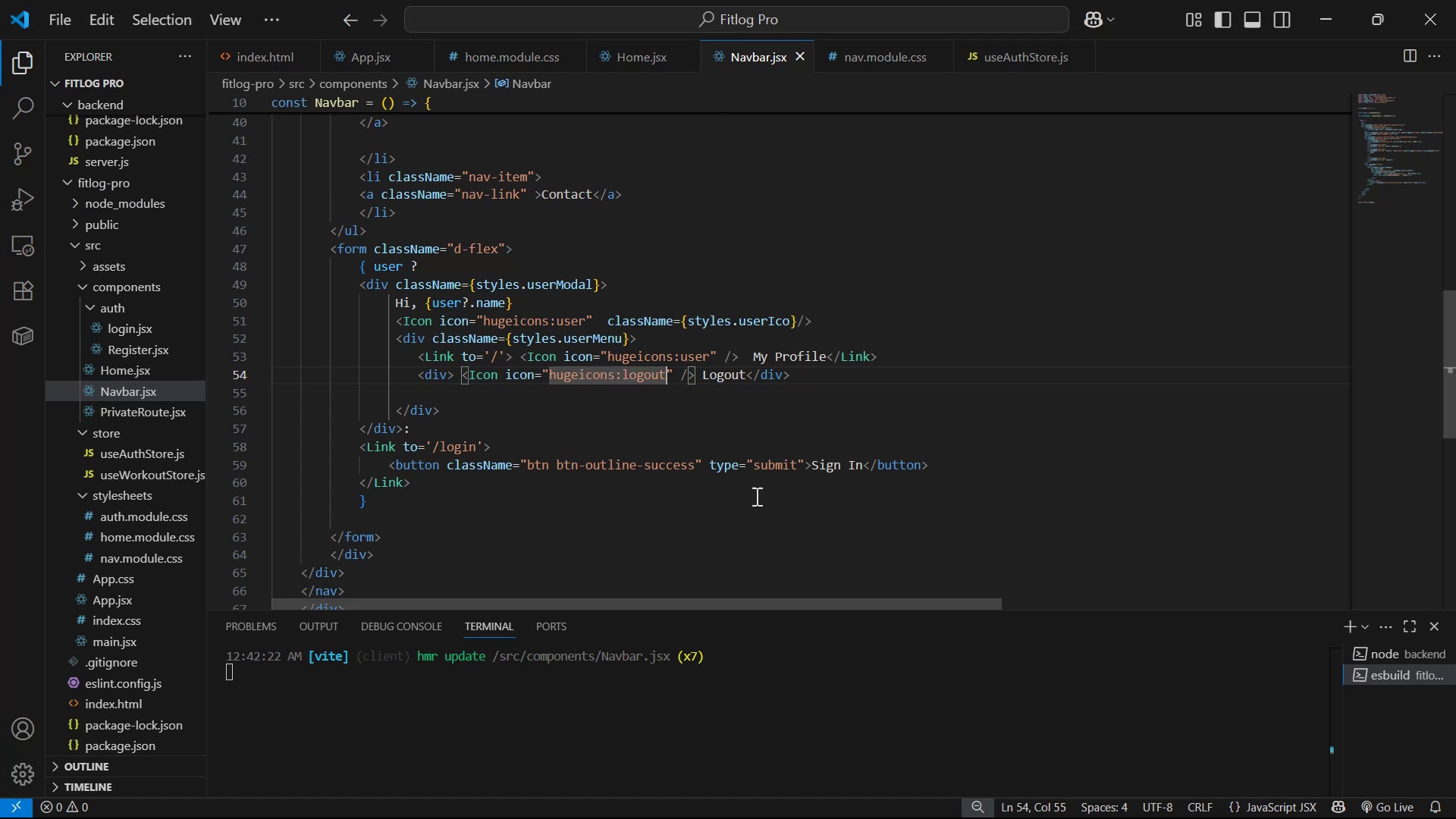 
key(Alt+AltLeft)
 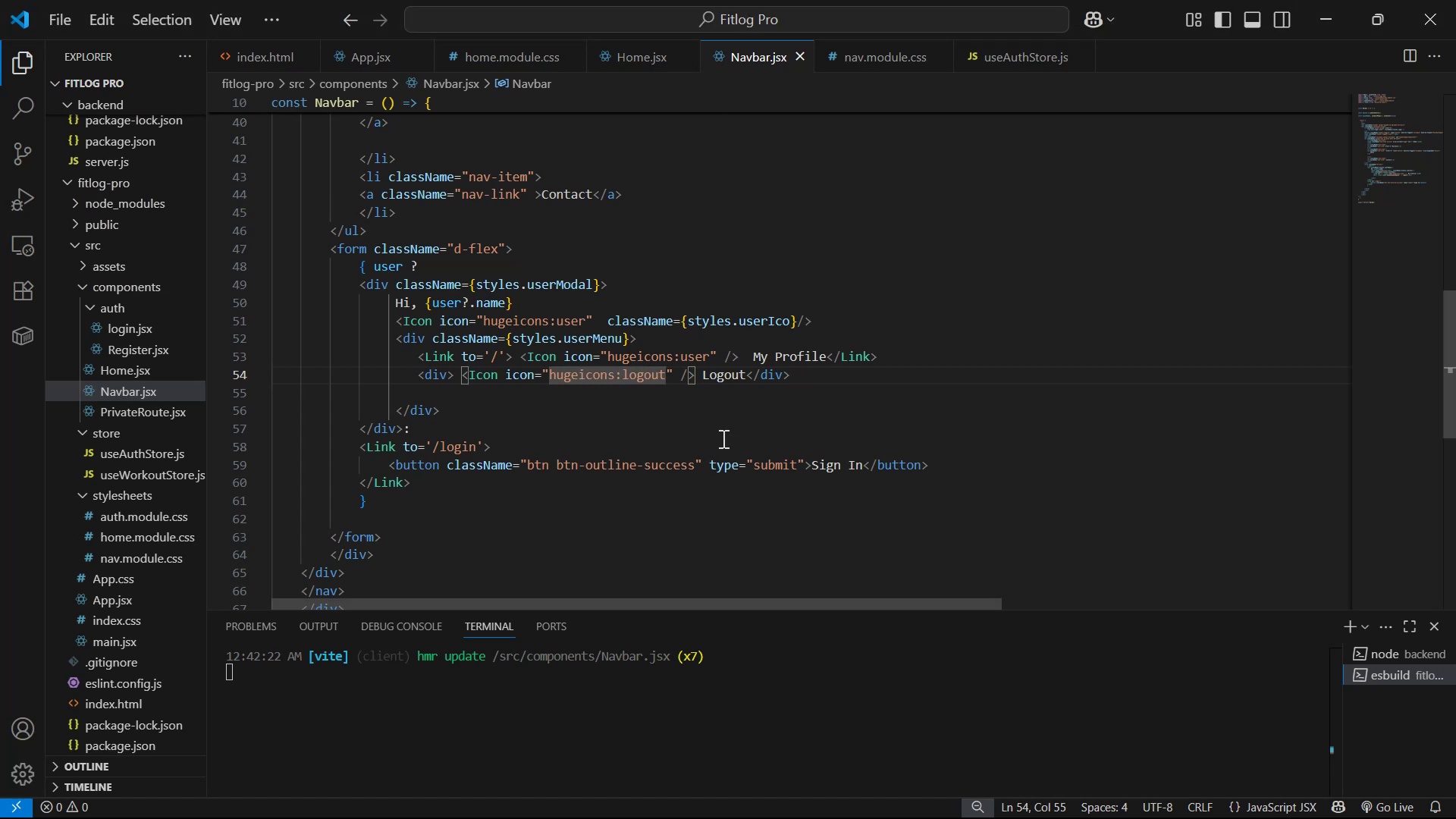 
key(Alt+Tab)
 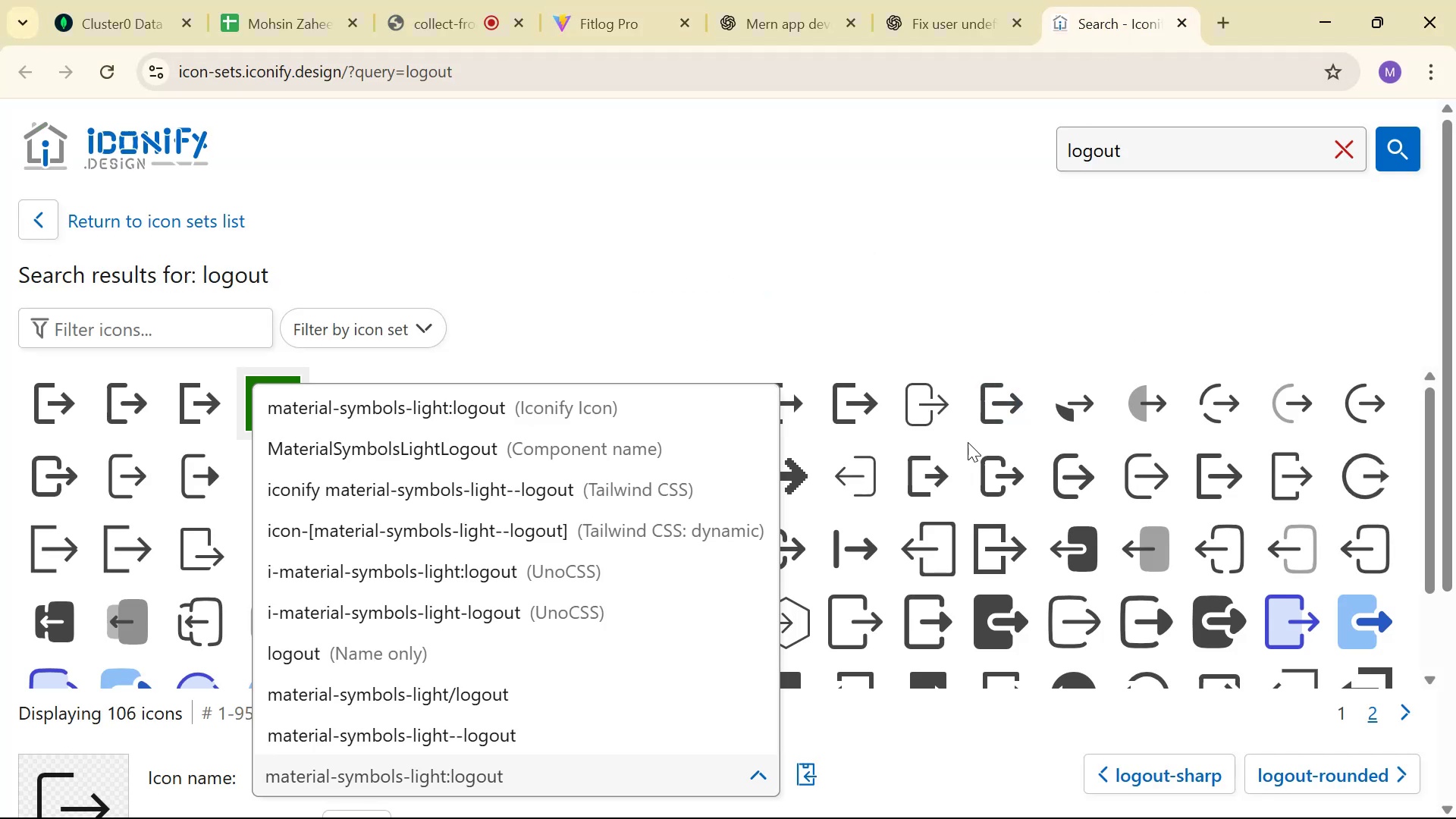 
left_click([966, 282])
 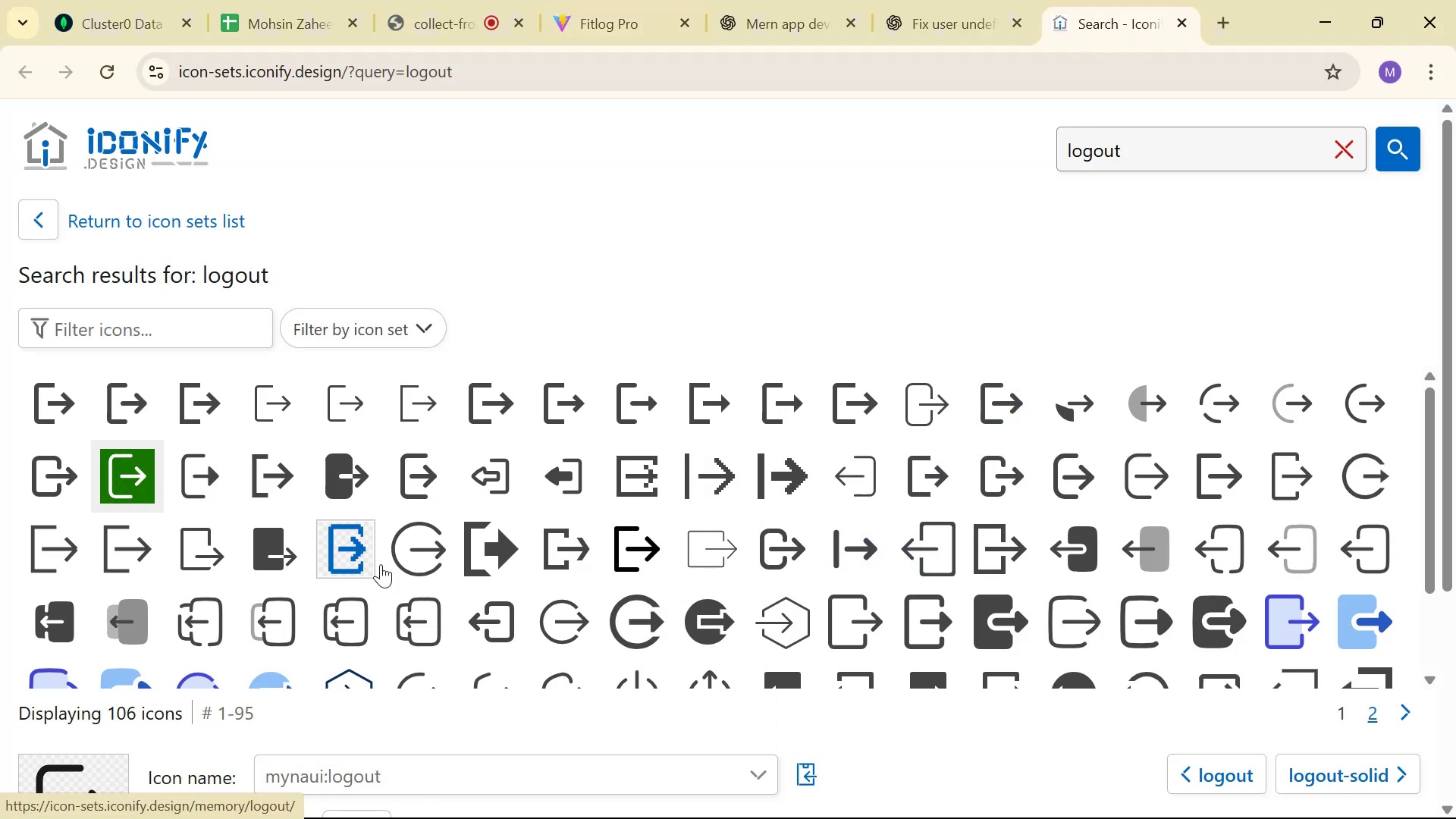 
wait(7.7)
 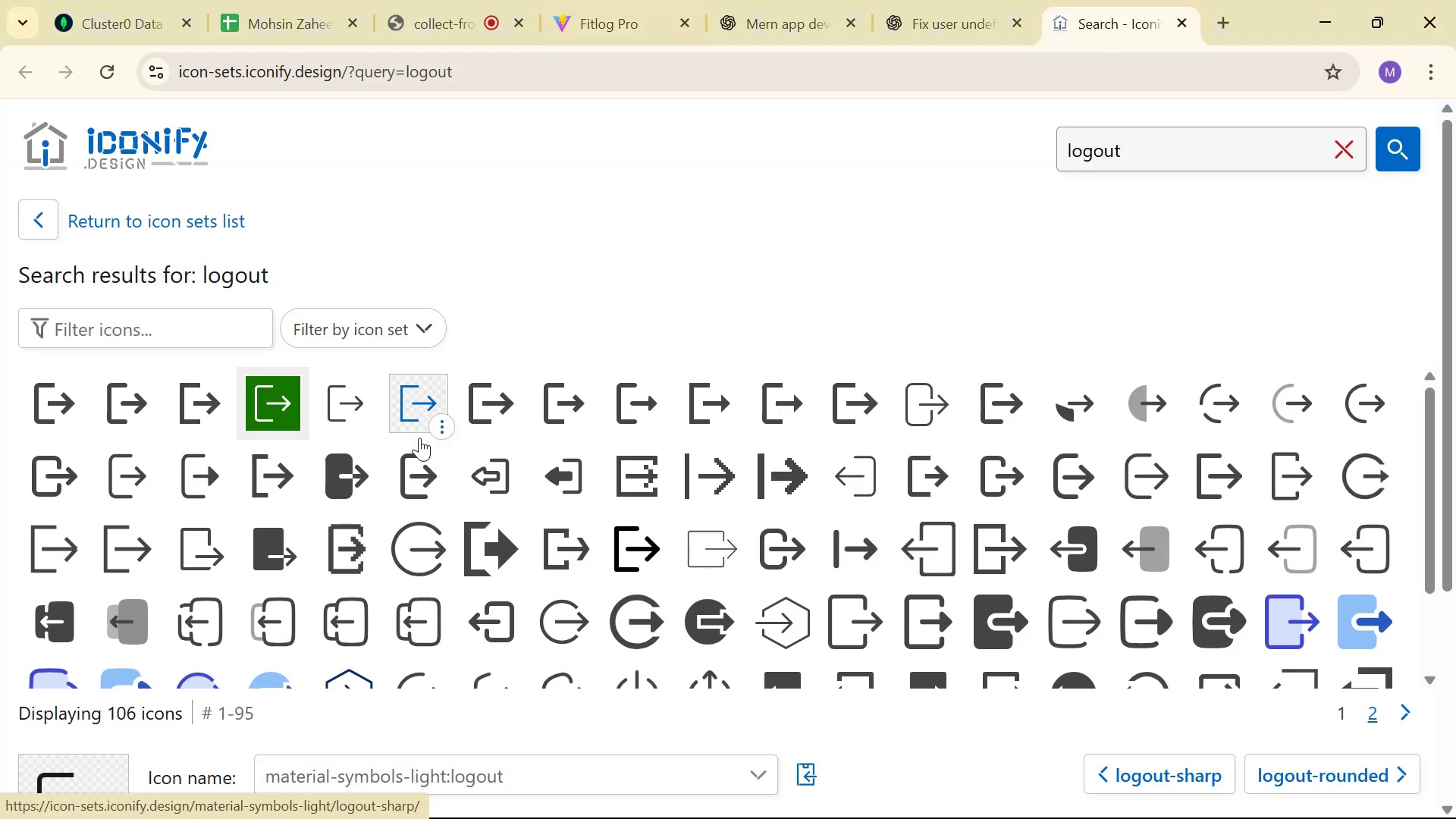 
left_click([802, 778])
 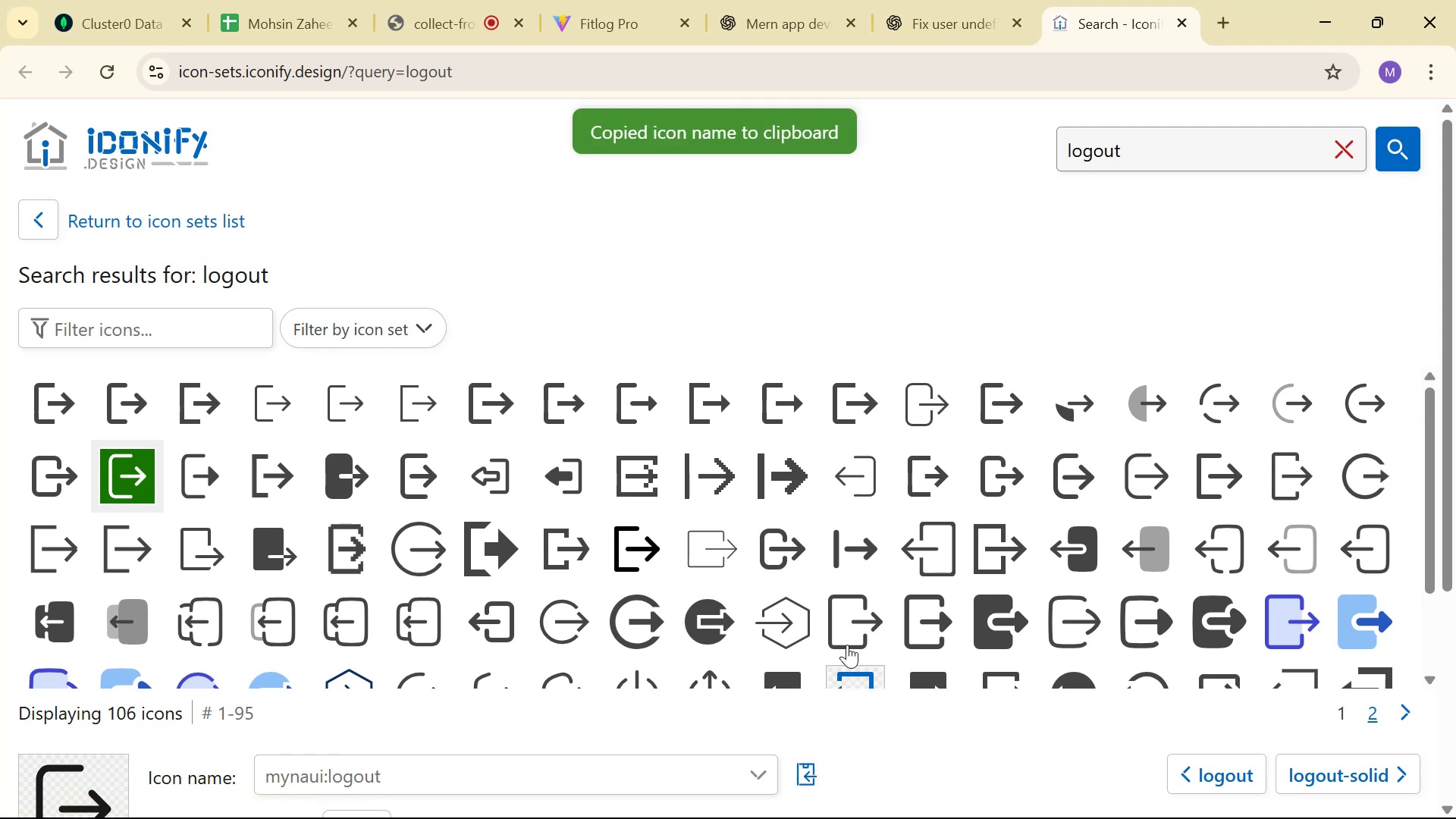 
key(Alt+AltLeft)
 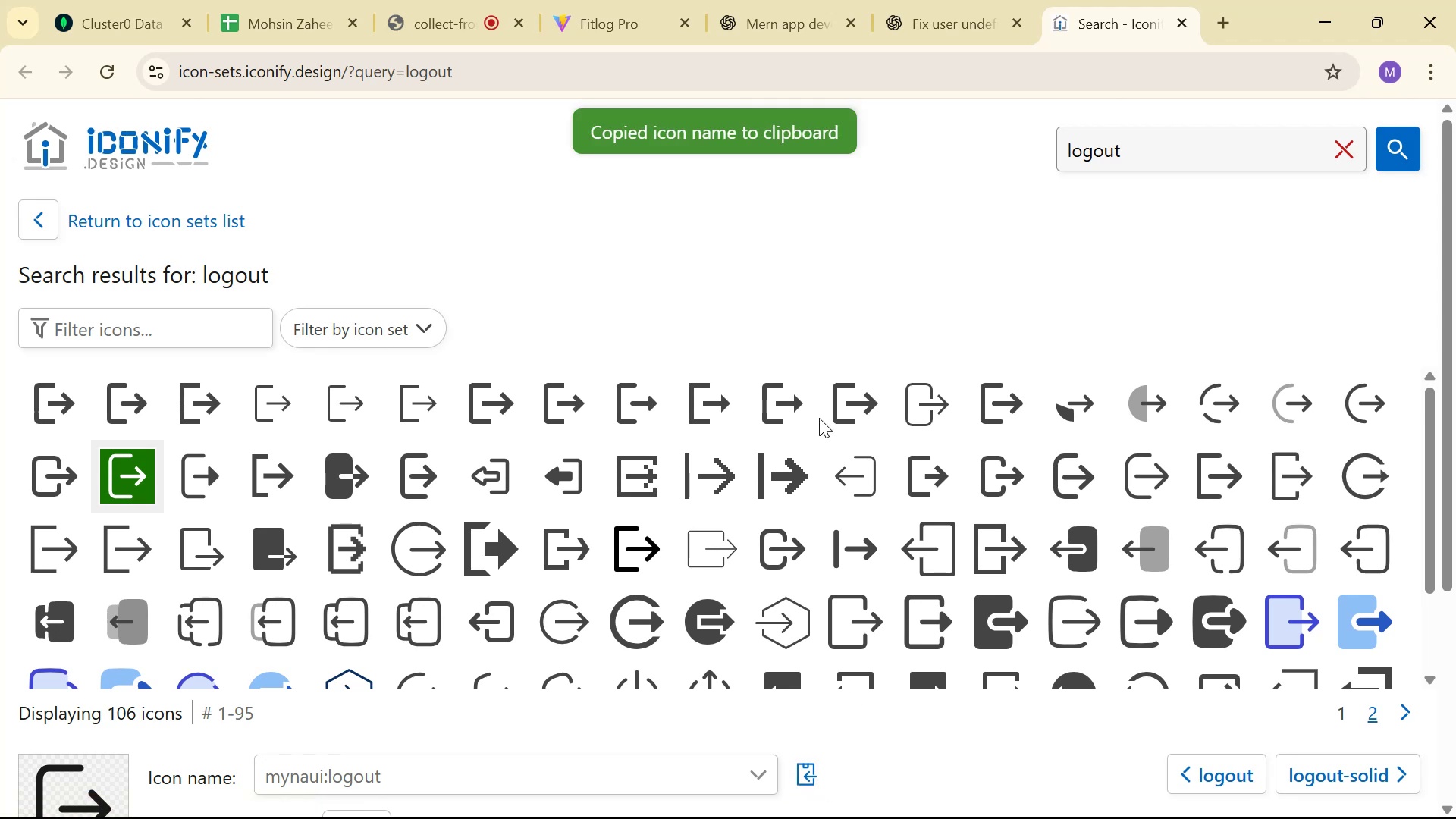 
key(Alt+Tab)
 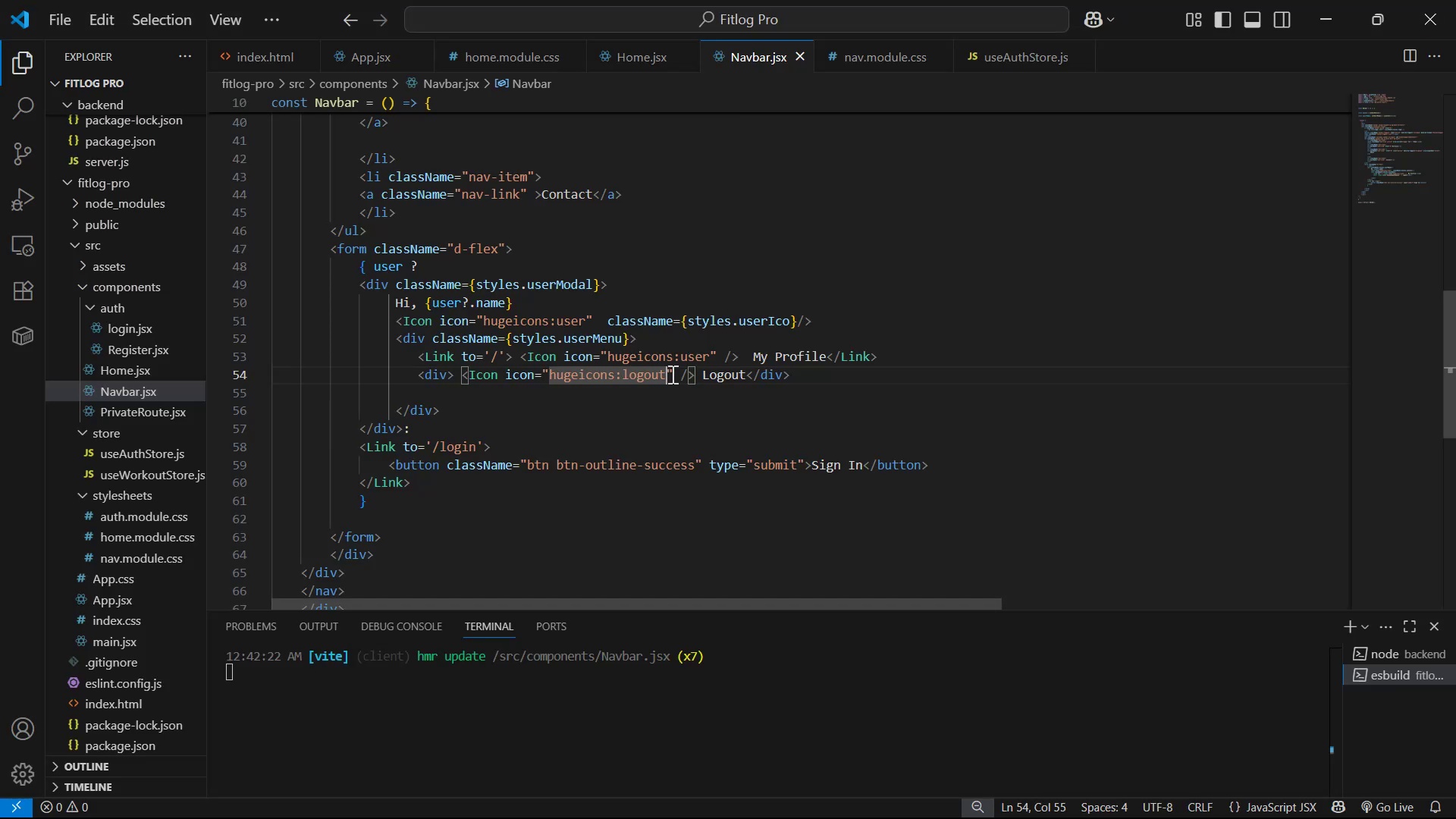 
left_click_drag(start_coordinate=[664, 375], to_coordinate=[551, 376])
 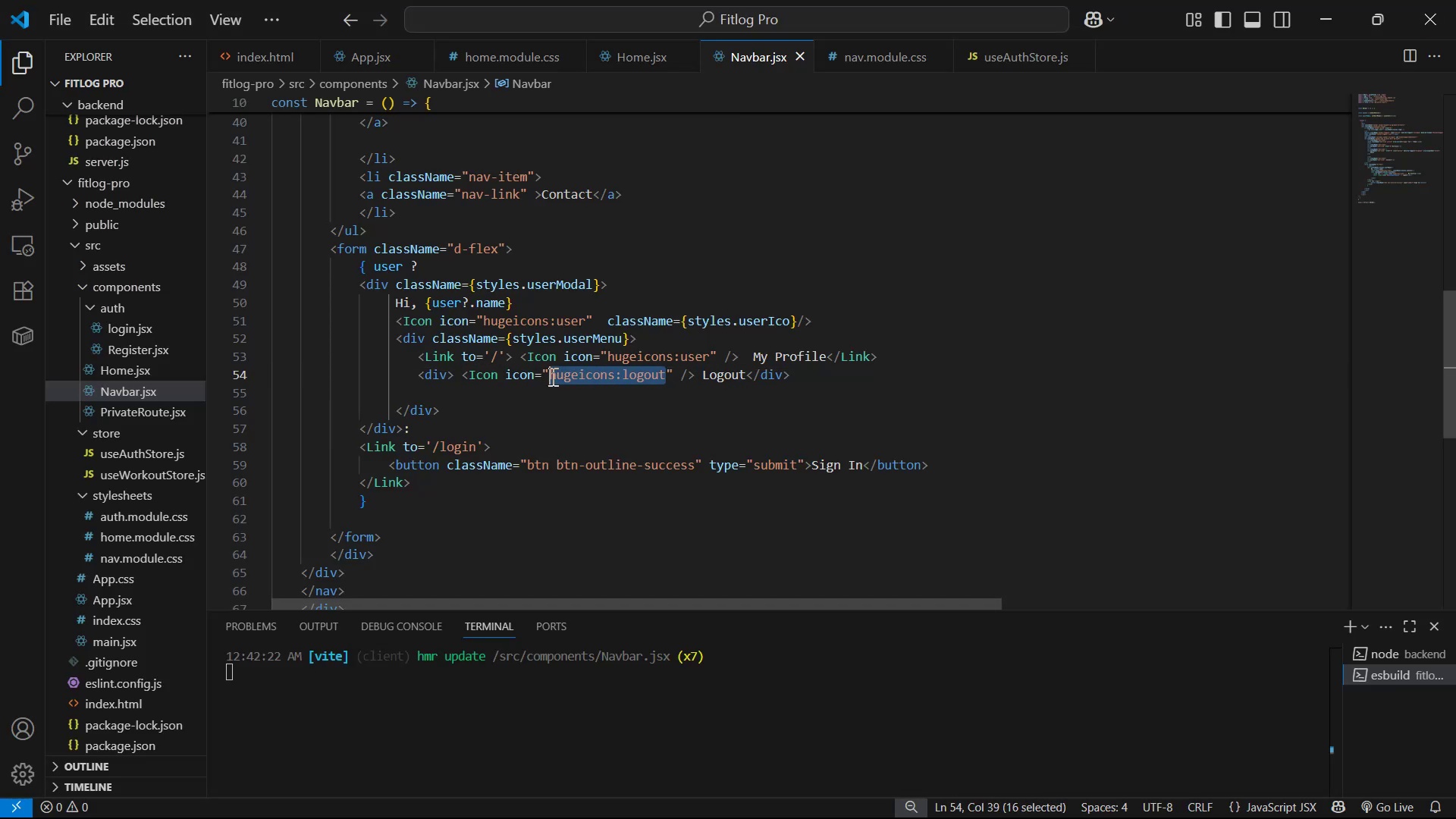 
key(Control+V)
 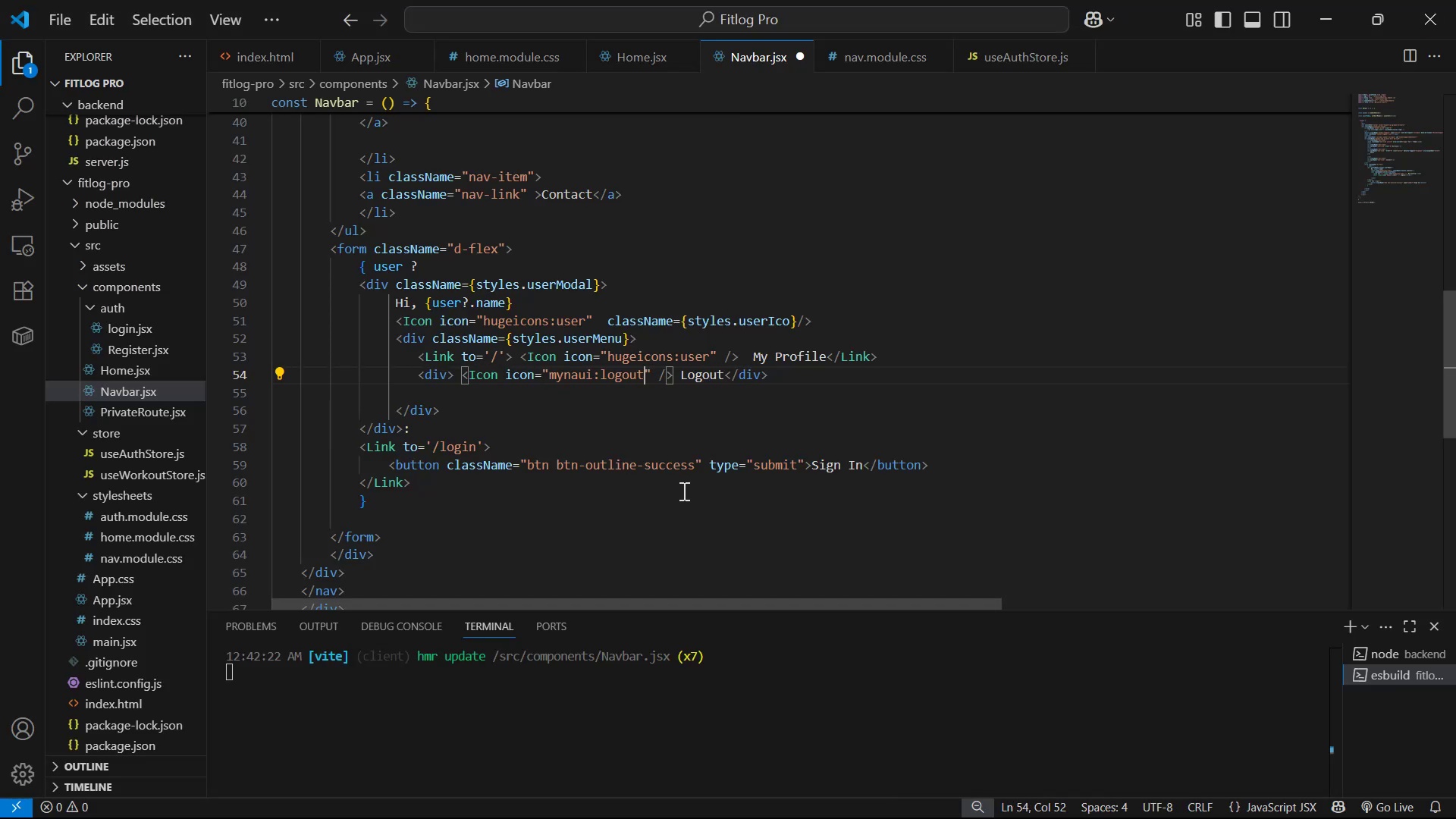 
key(Control+S)
 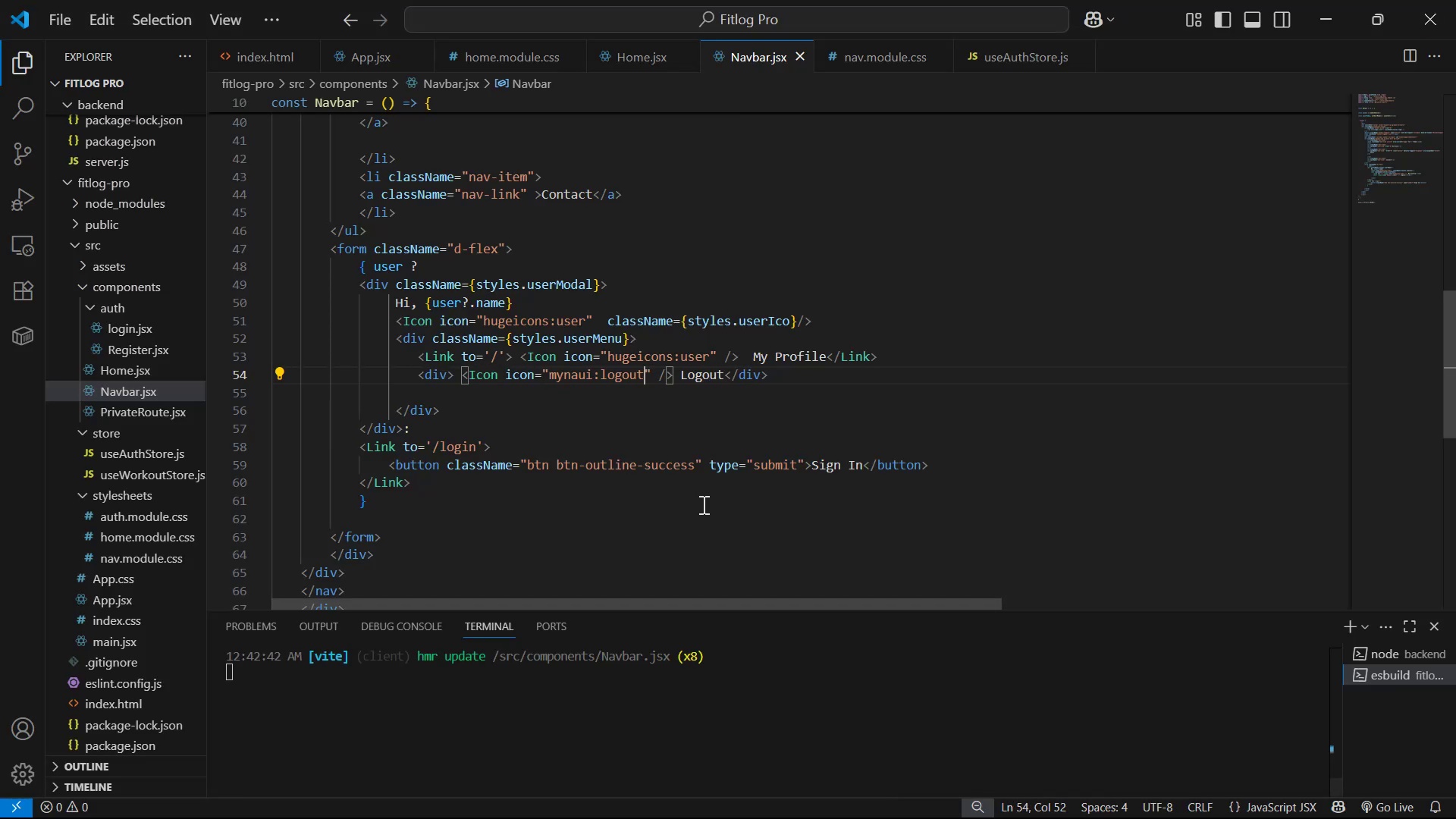 
key(Alt+AltLeft)
 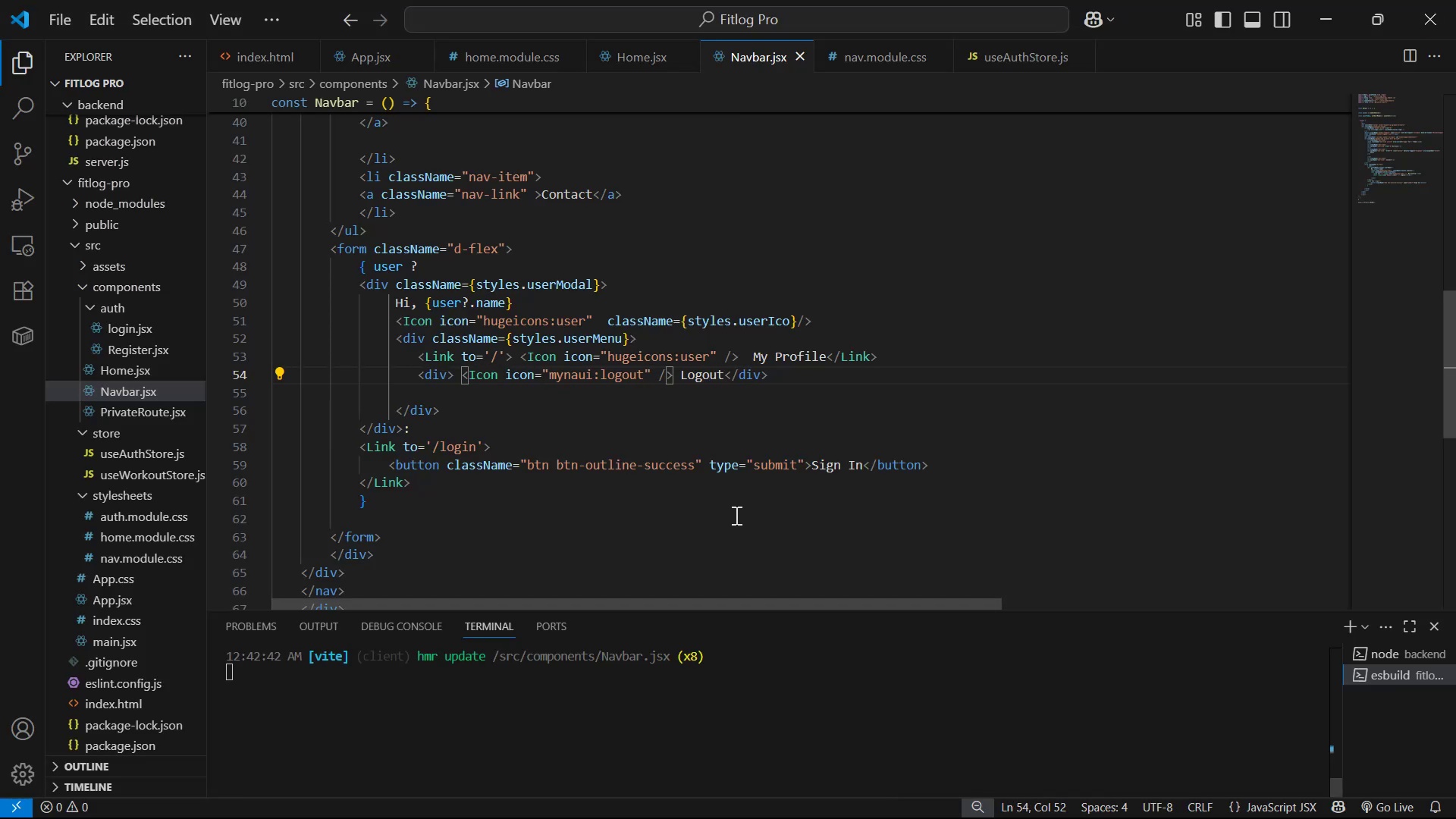 
key(Alt+Tab)
 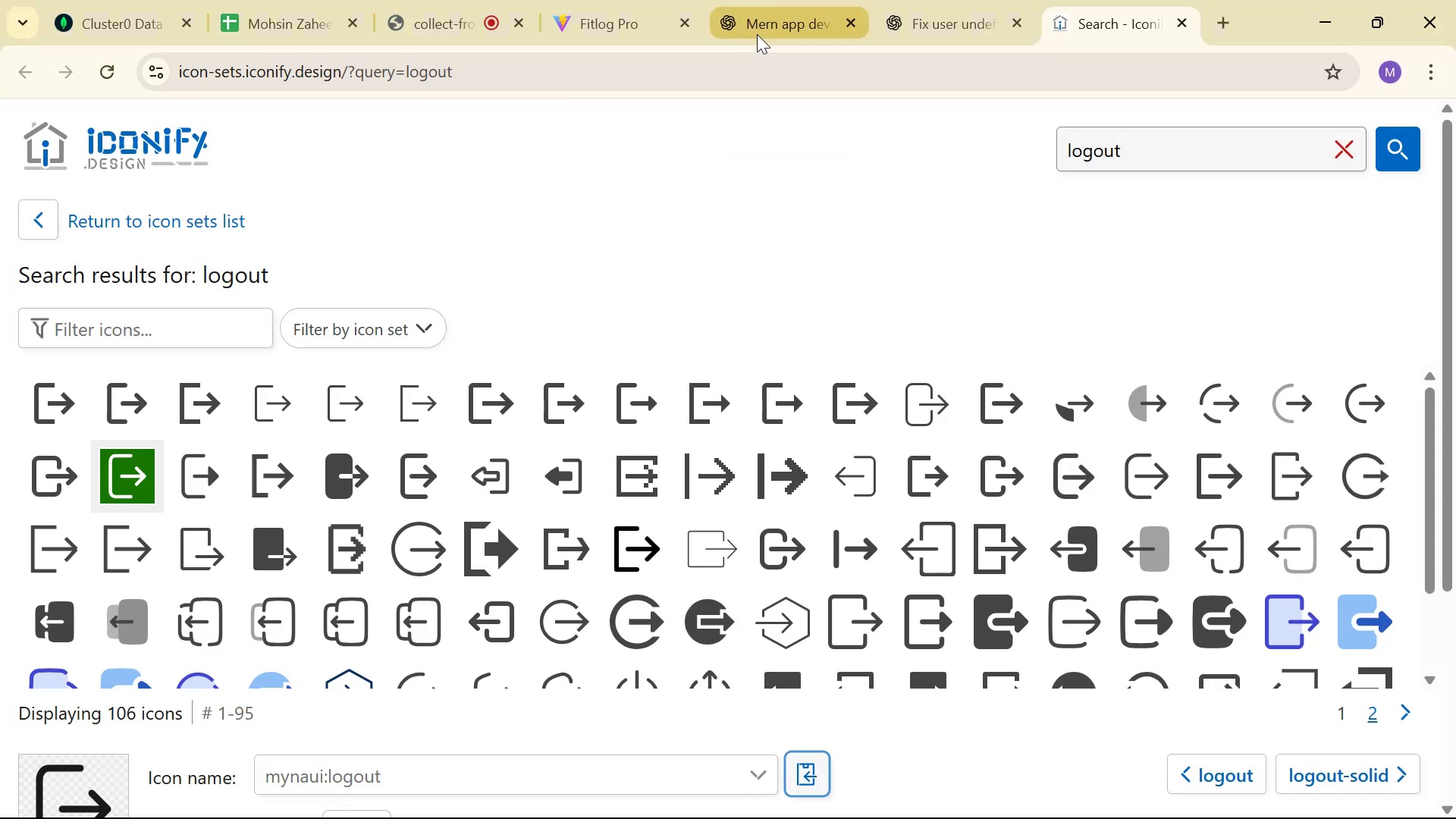 
left_click([558, 8])
 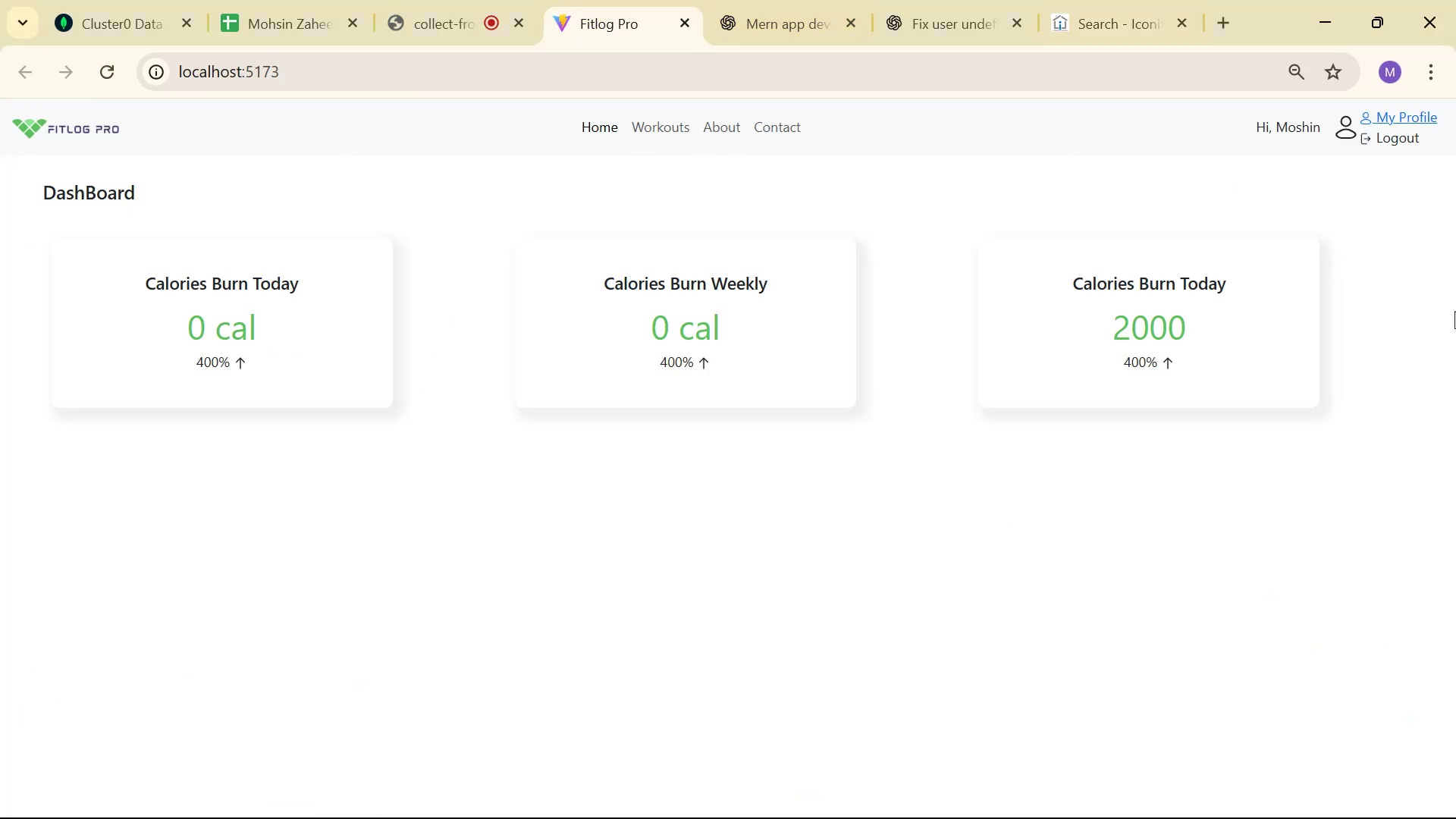 
key(Alt+AltLeft)
 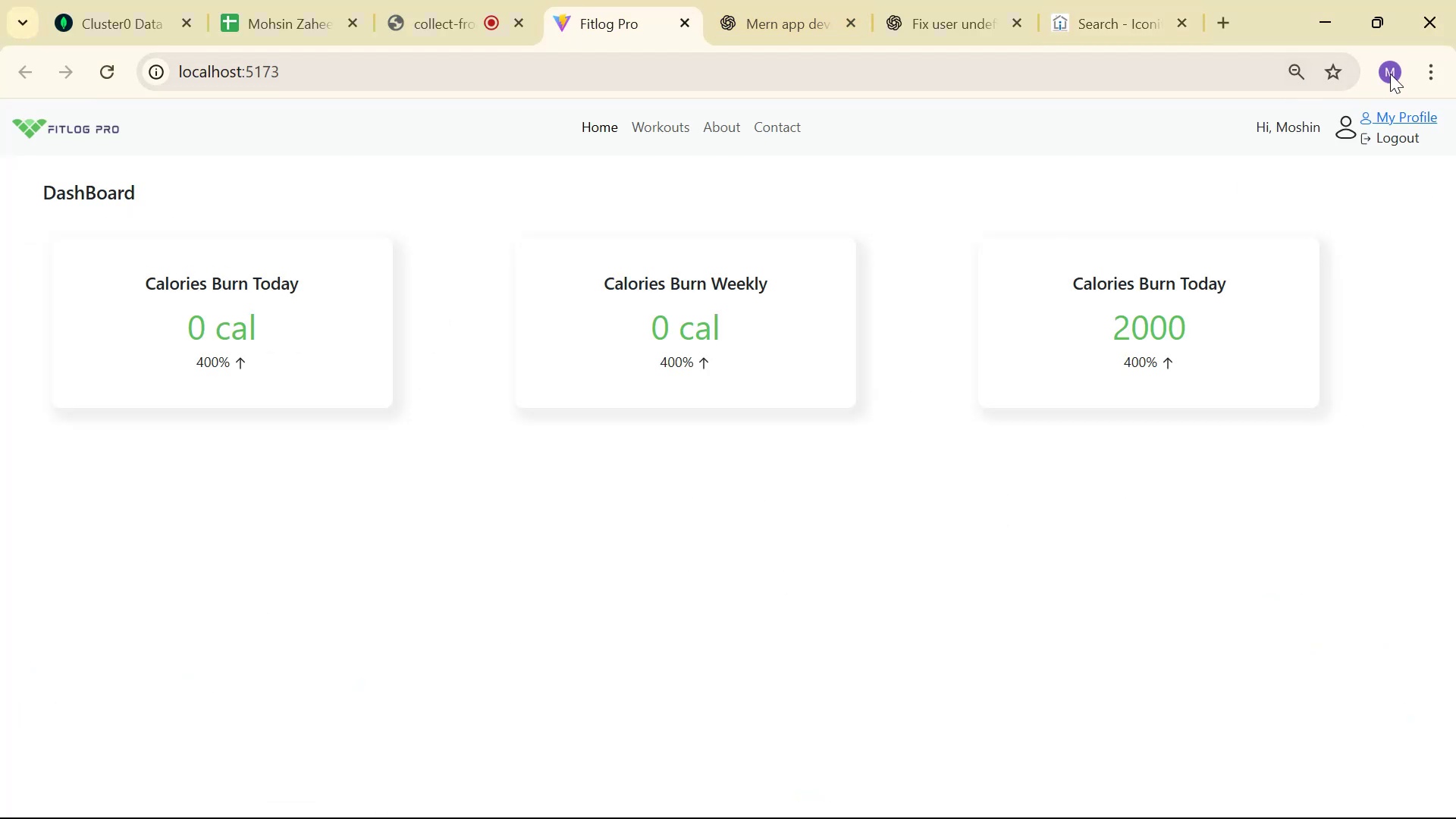 
key(Alt+Tab)
 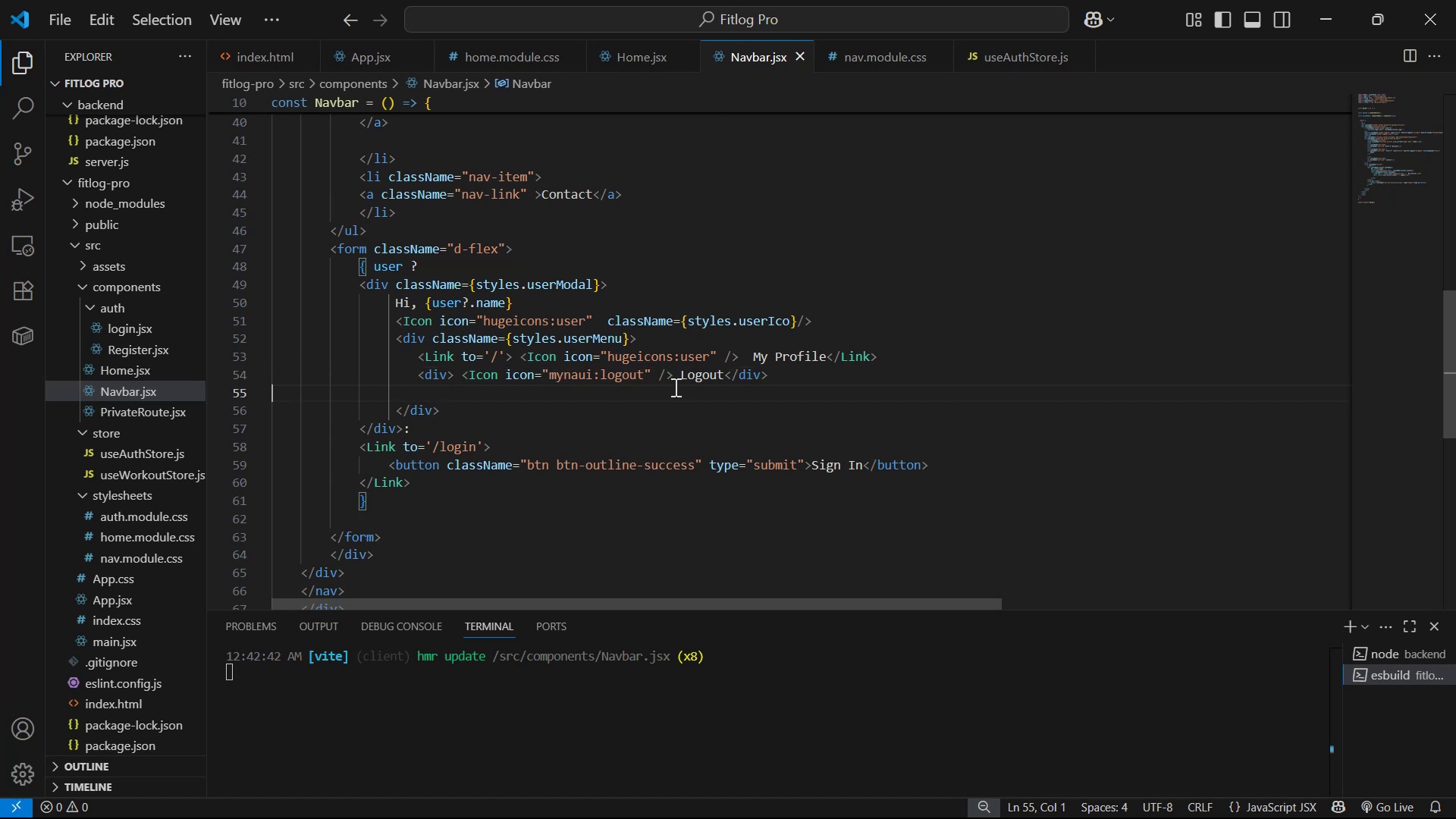 
key(Backspace)
 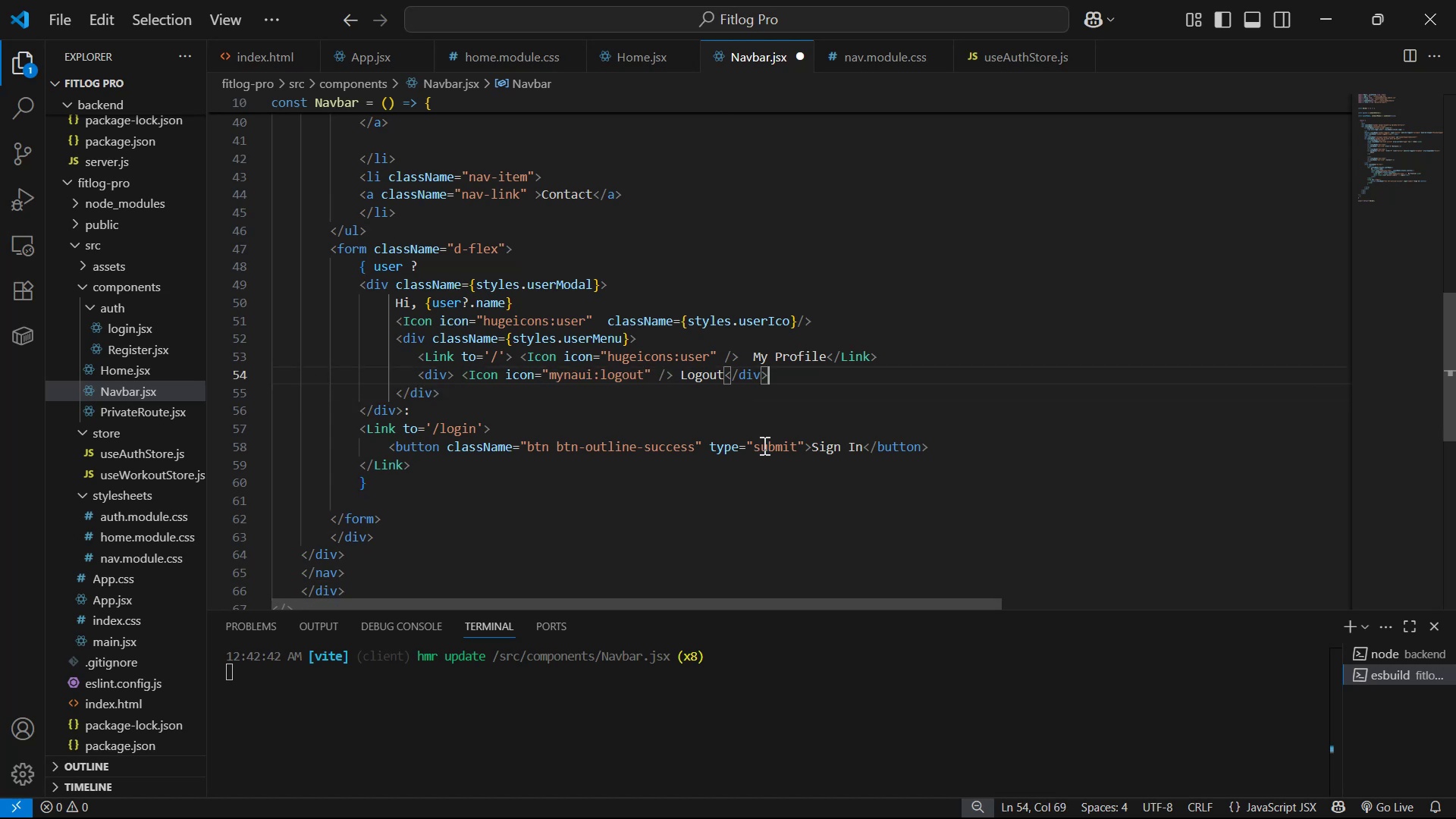 
key(Control+S)
 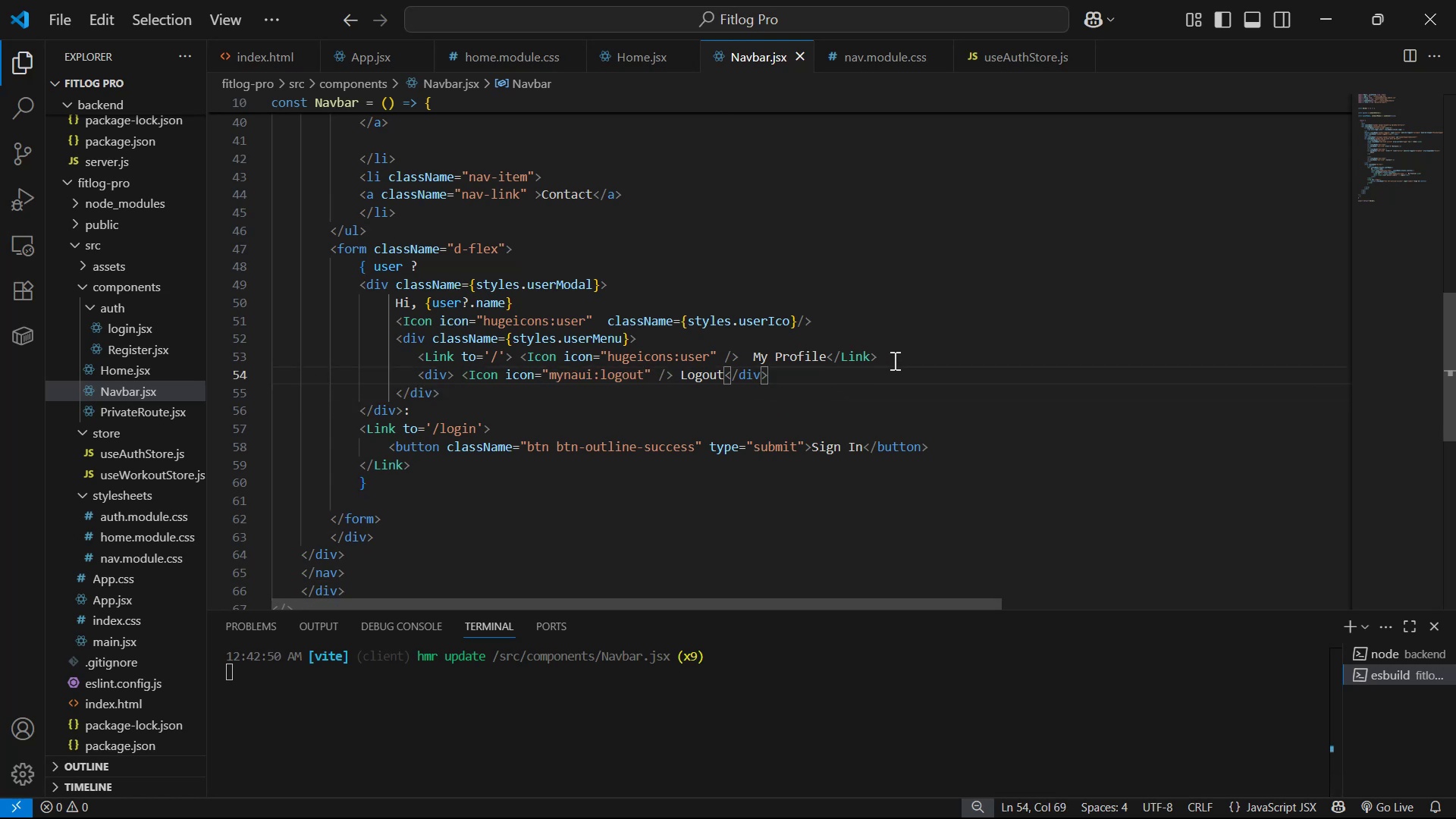 
wait(10.32)
 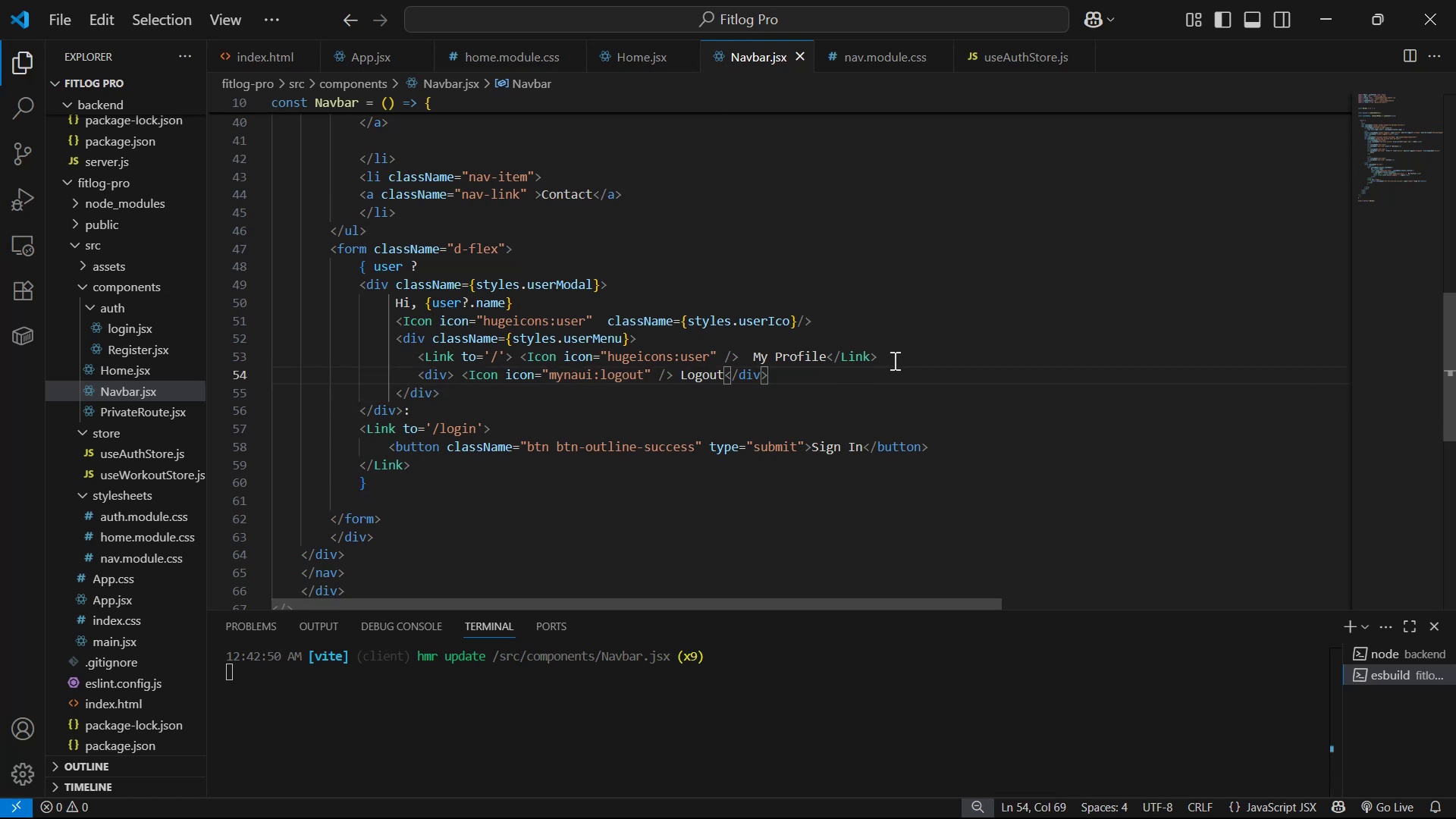 
key(Enter)
 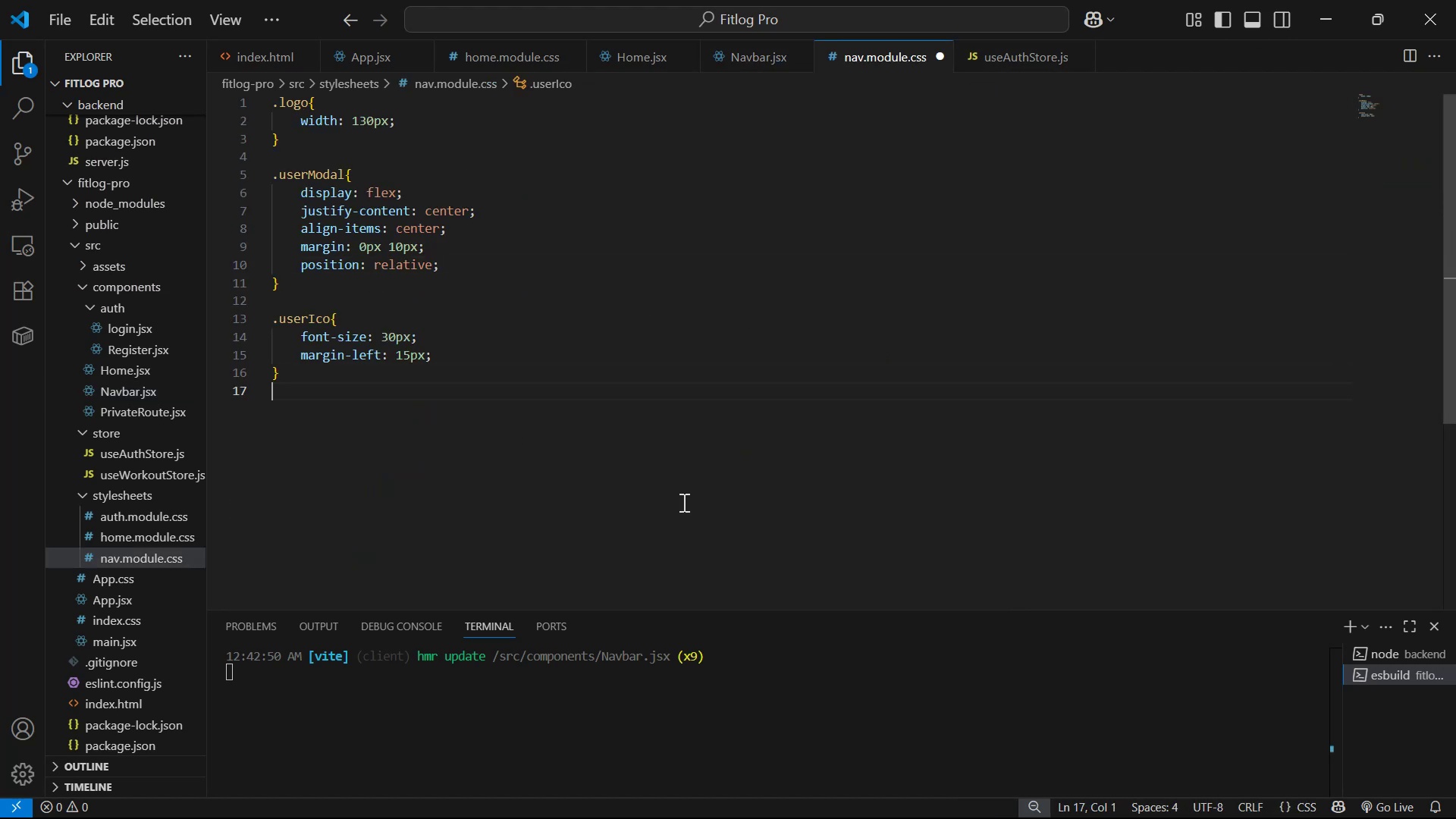 
key(Enter)
 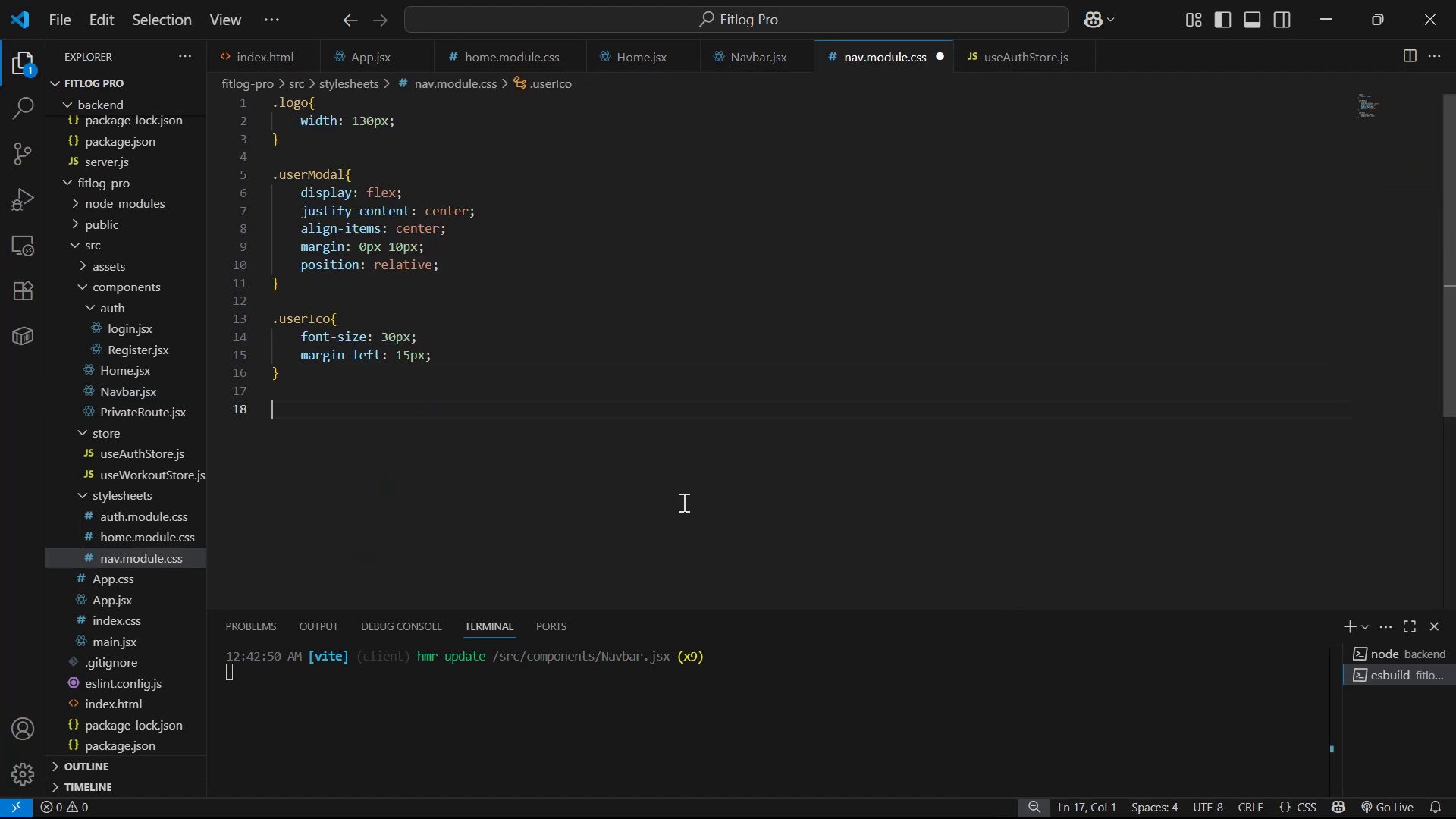 
type(.userMenu )
key(Backspace)
type({)
 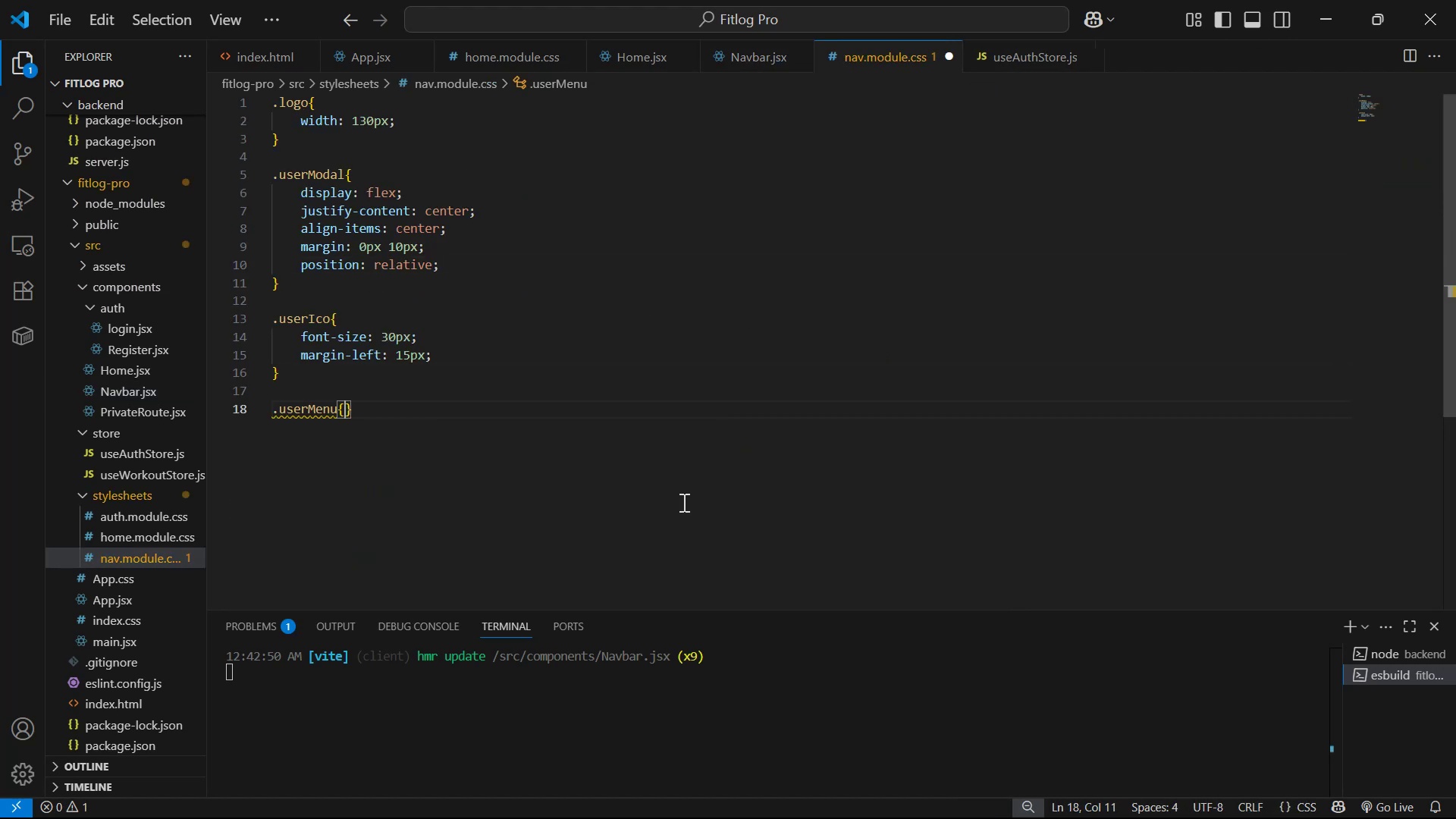 
key(Enter)
 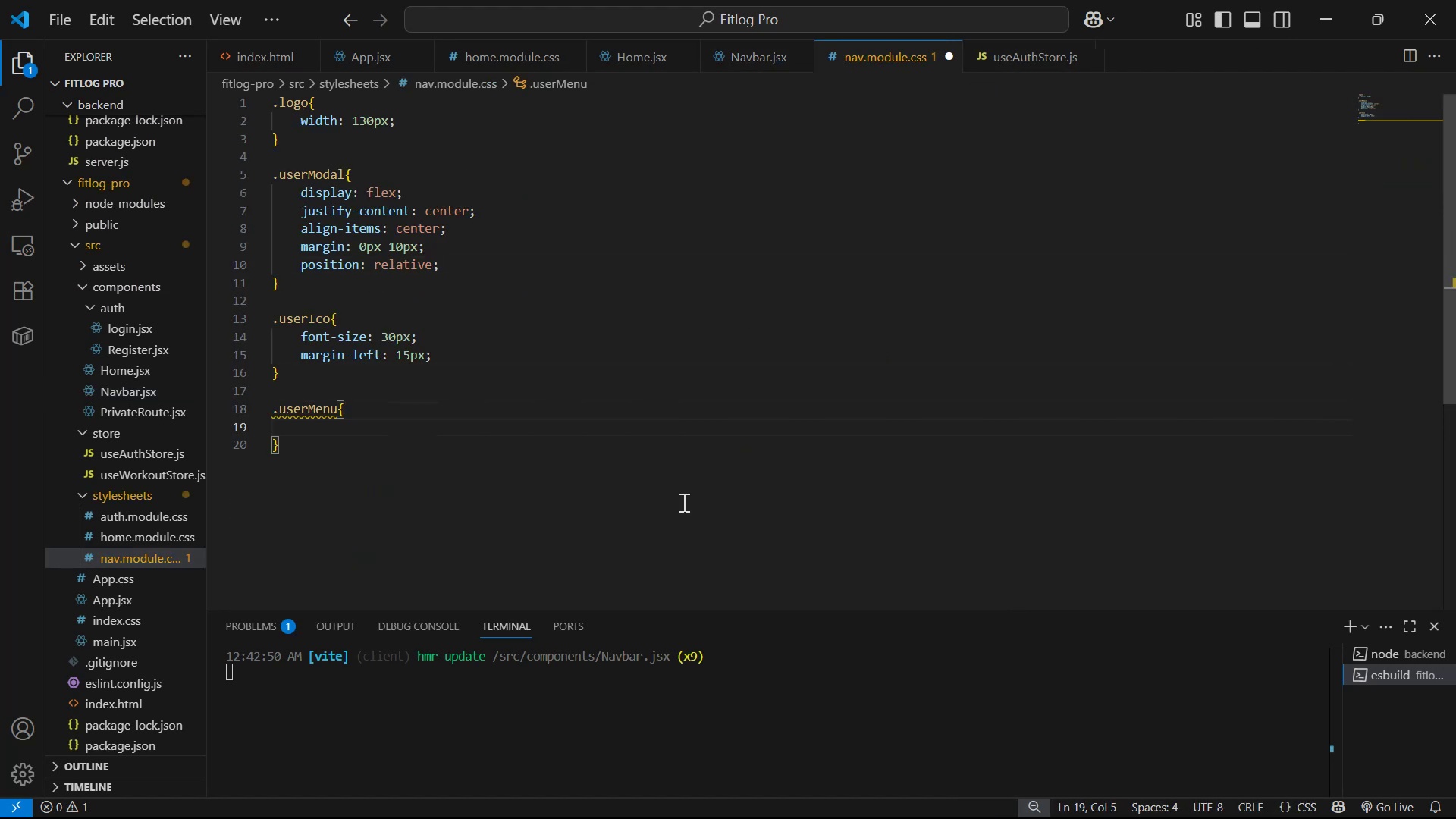 
key(Alt+AltLeft)
 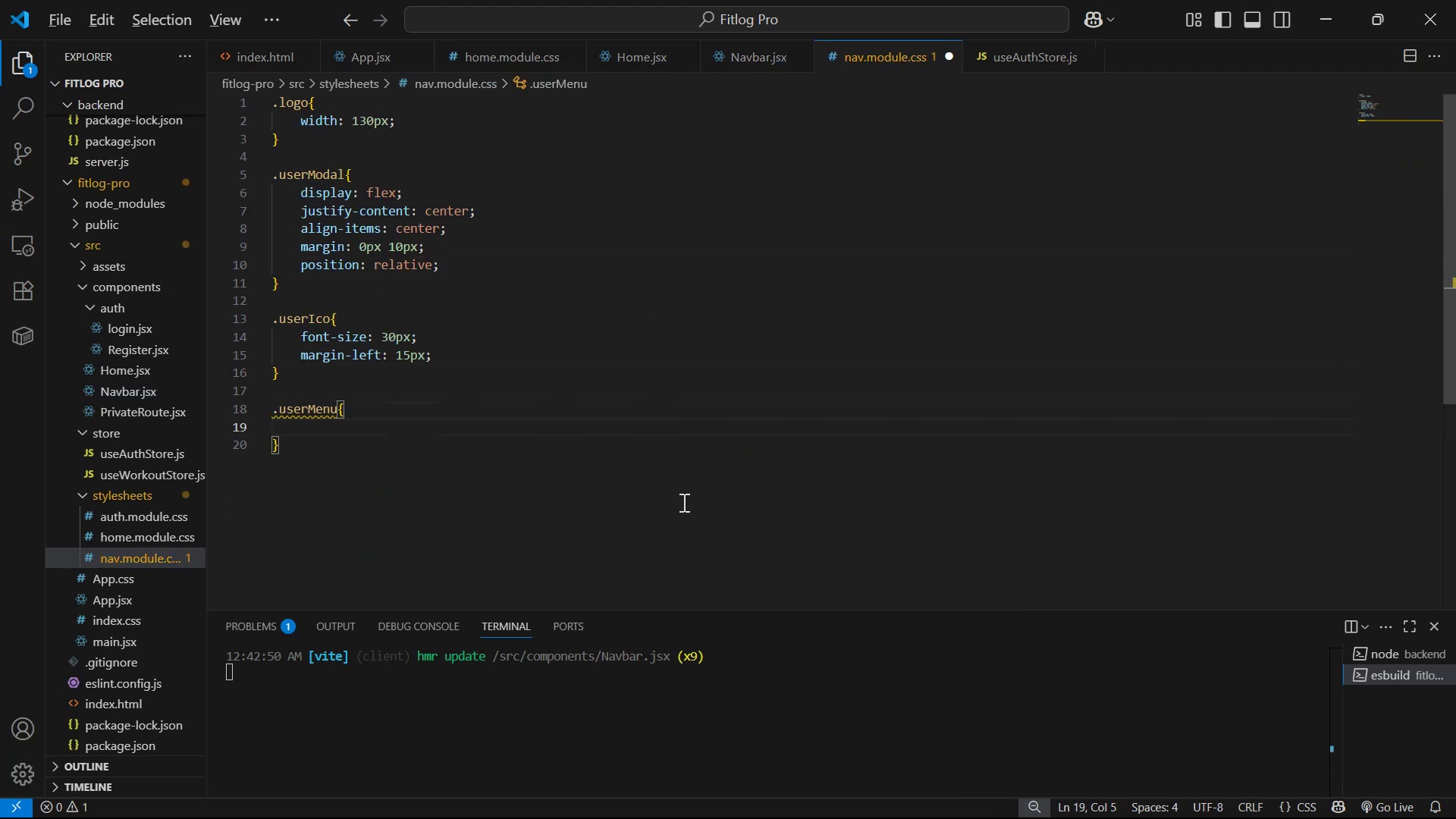 
key(Alt+Tab)
 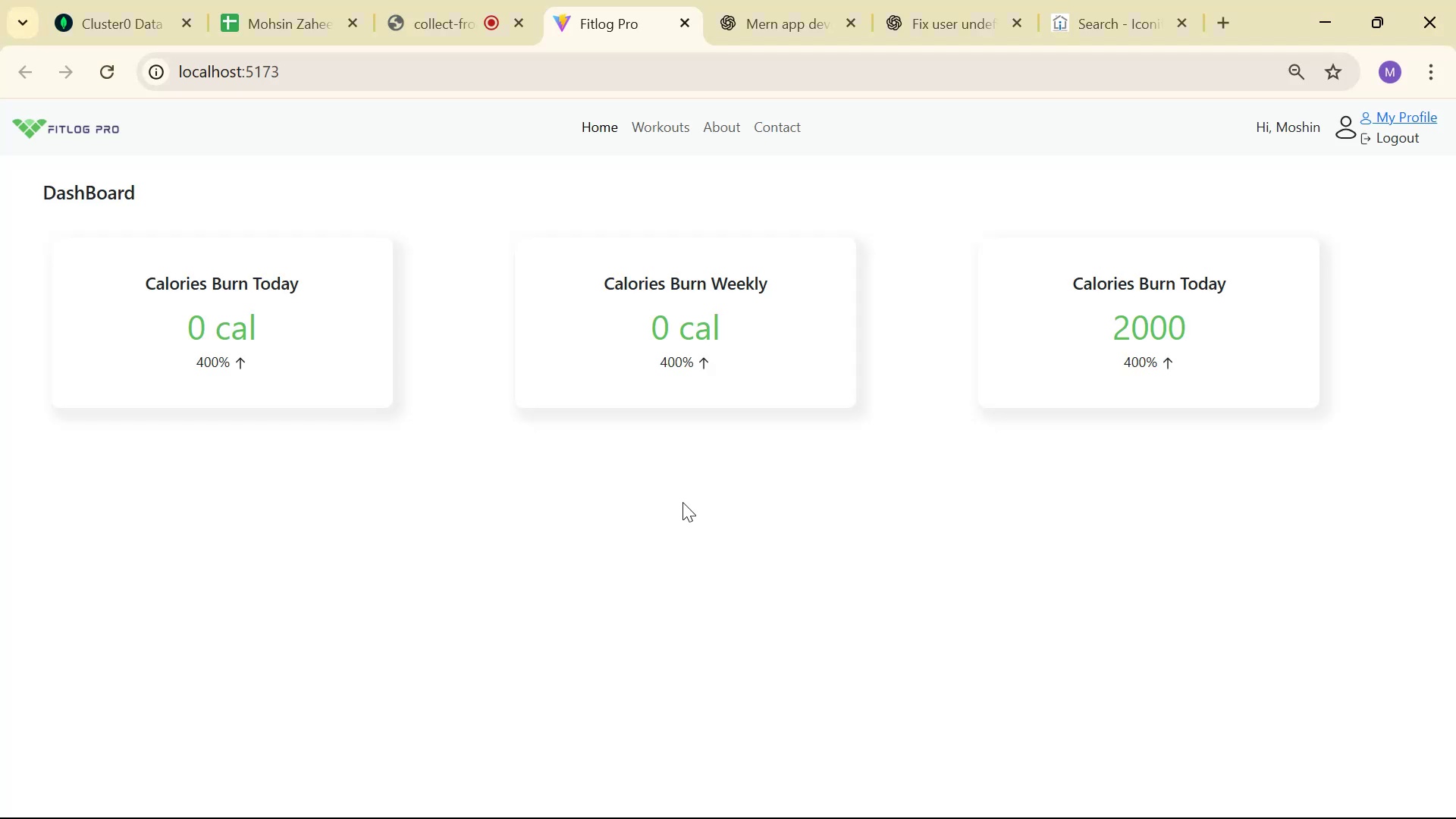 
key(Alt+AltLeft)
 